 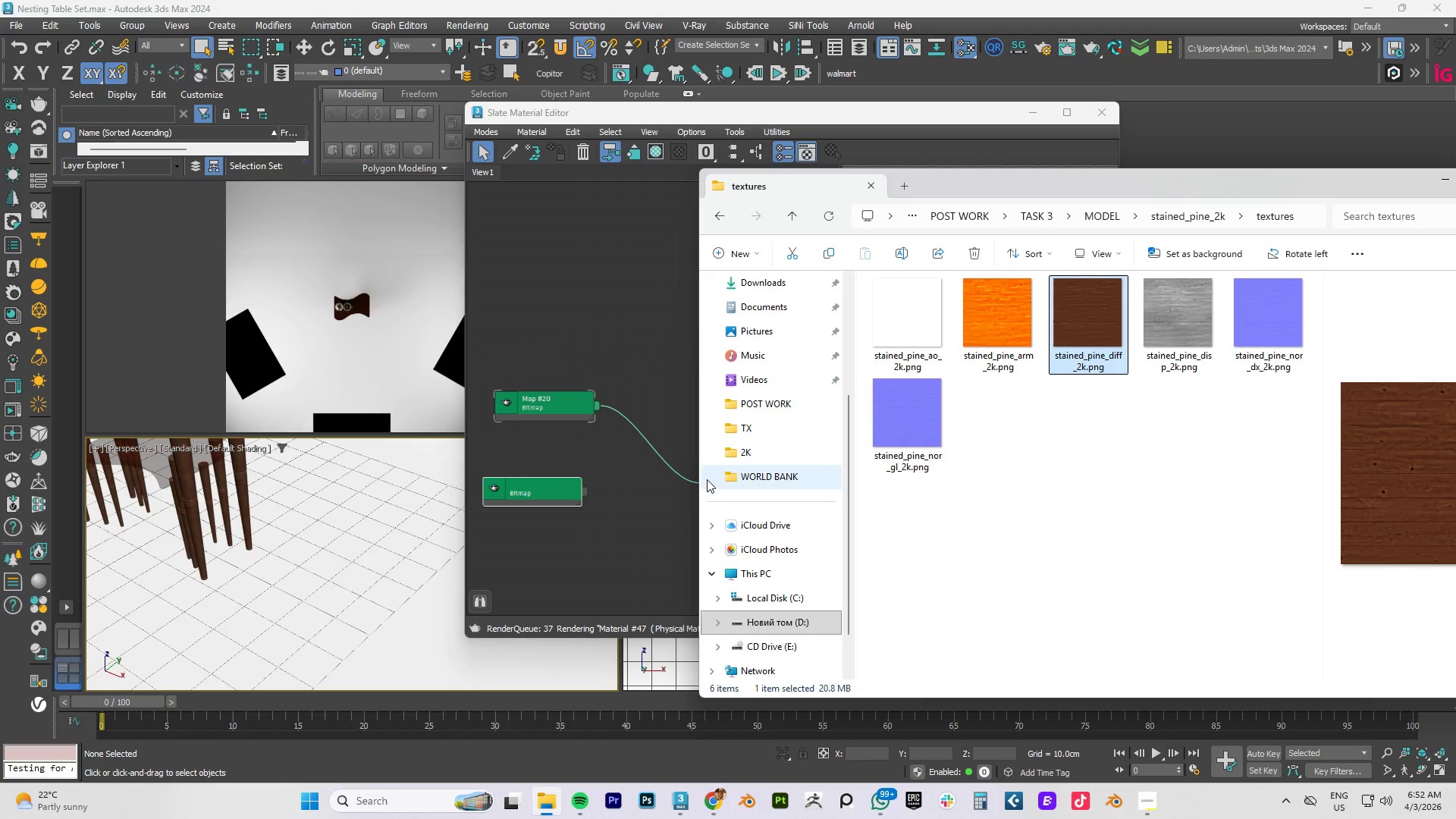 
left_click_drag(start_coordinate=[921, 326], to_coordinate=[544, 542])
 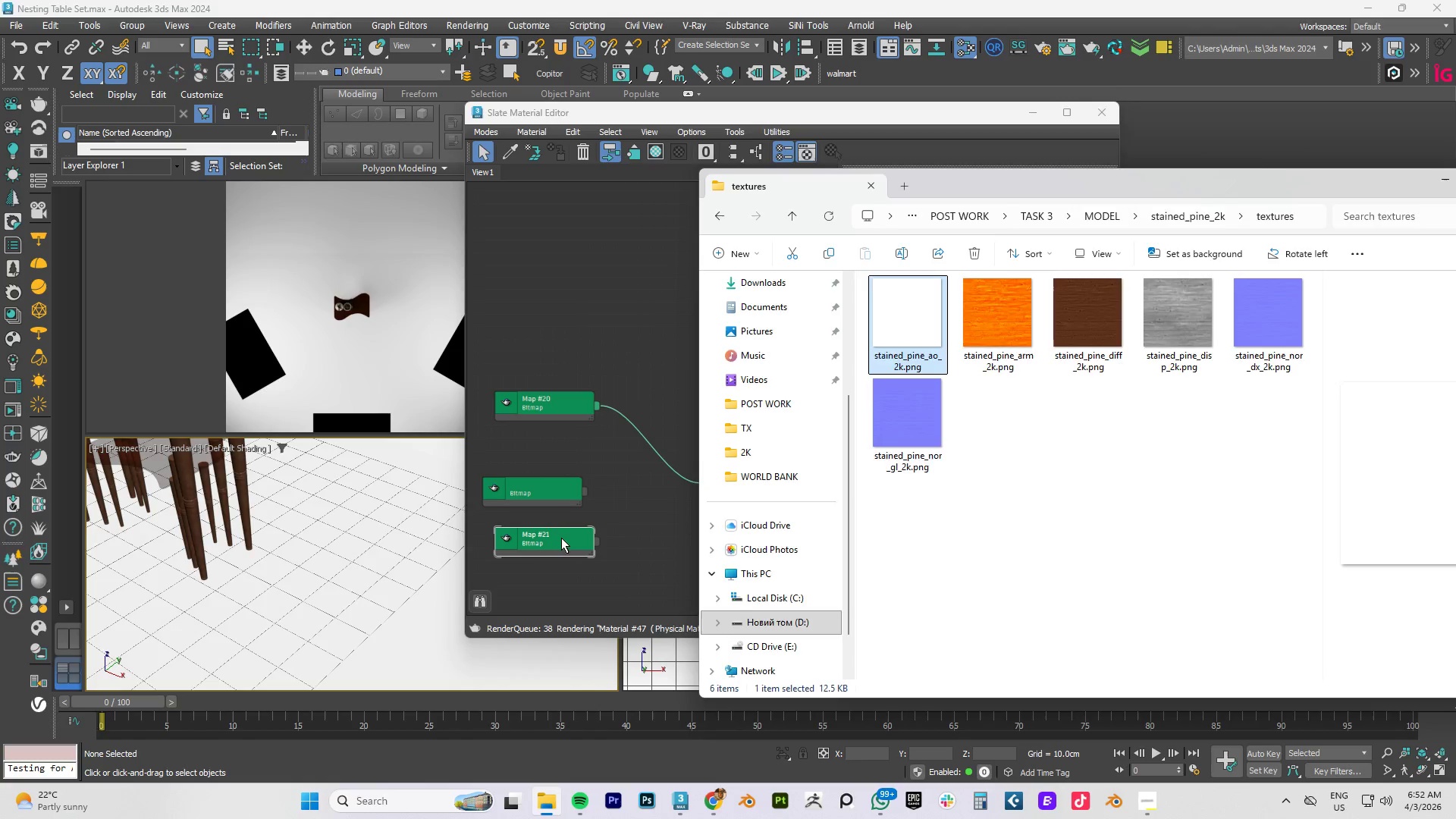 
left_click([566, 539])
 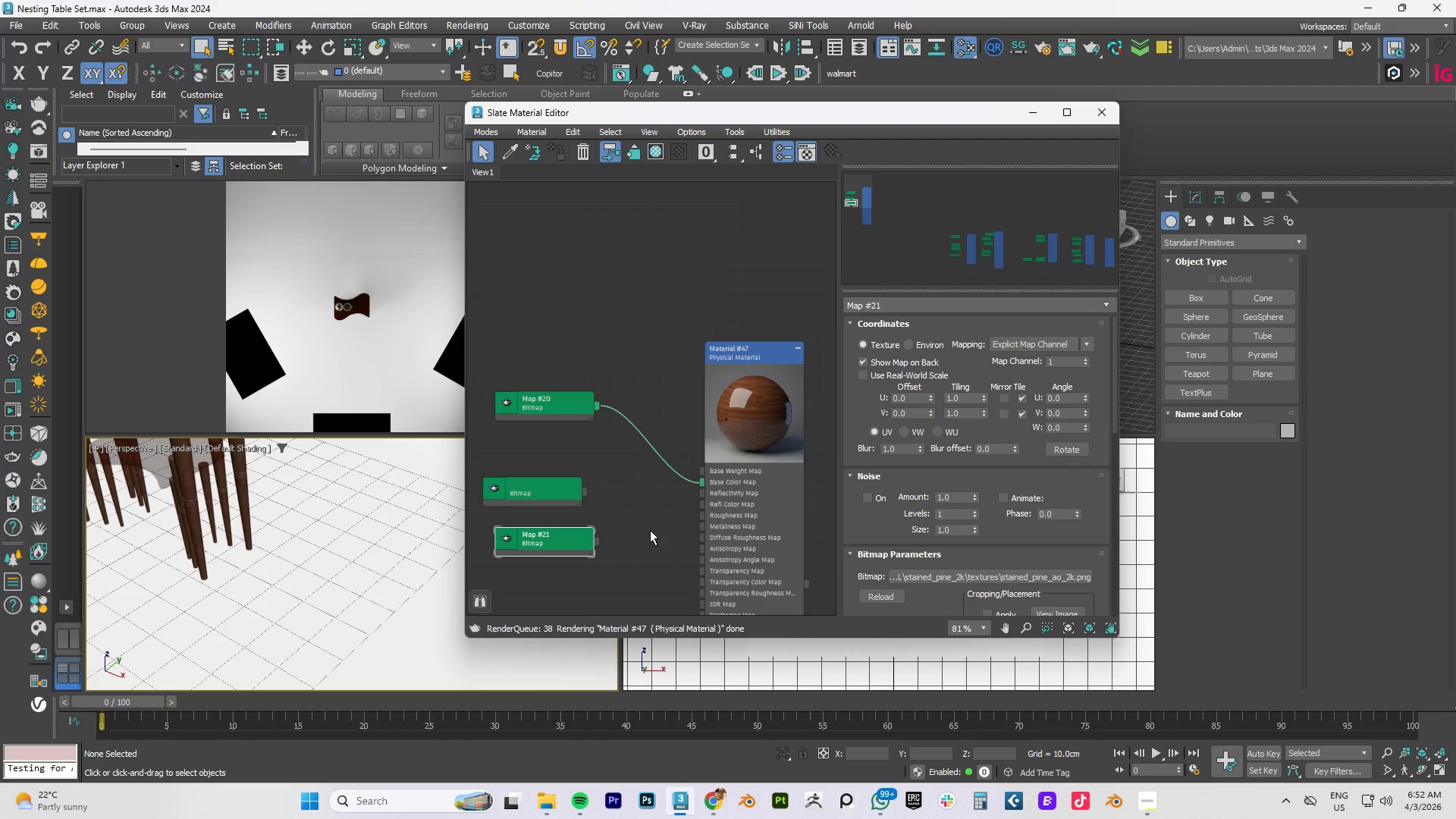 
scroll: coordinate [675, 507], scroll_direction: down, amount: 3.0
 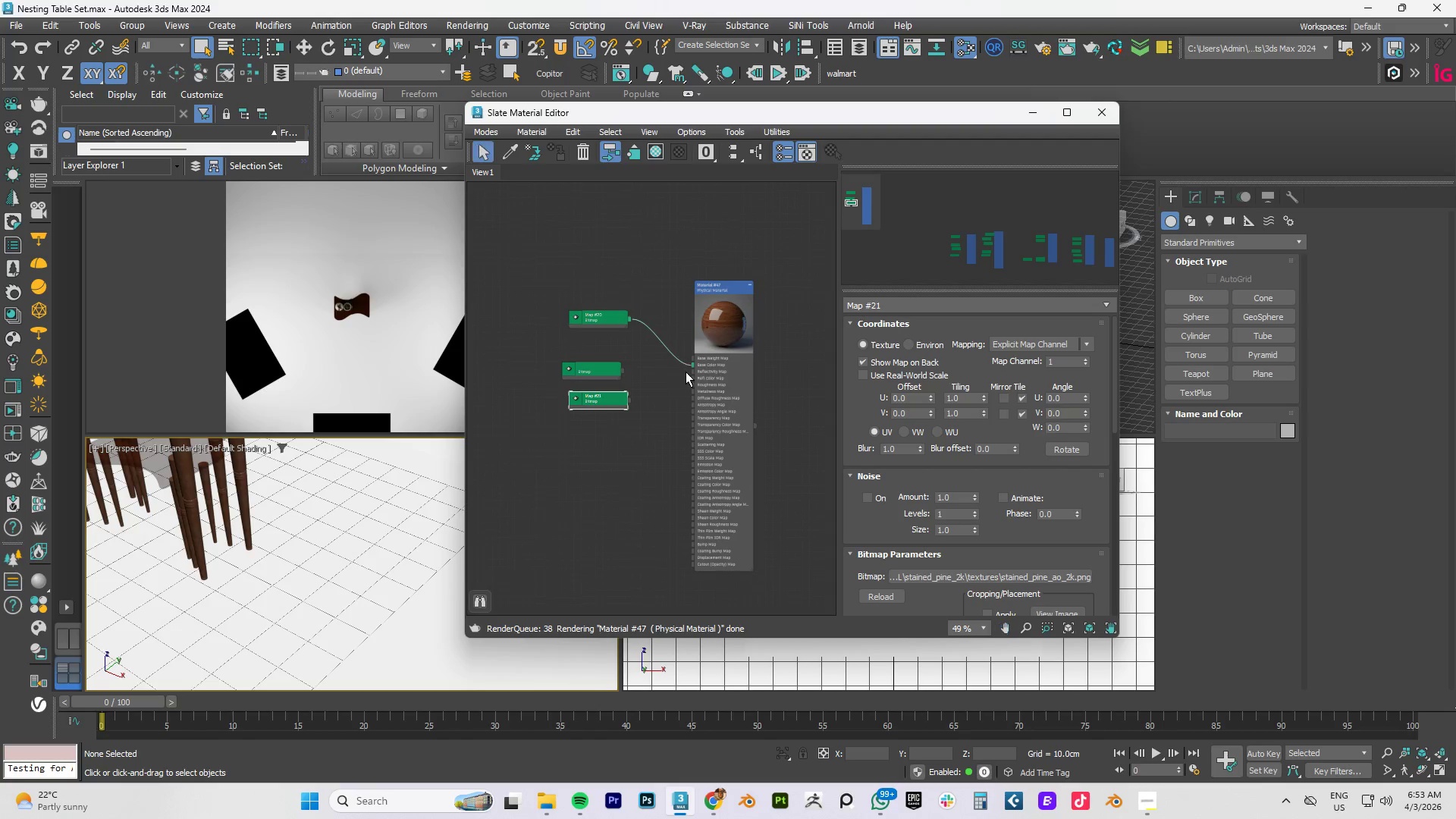 
scroll: coordinate [722, 447], scroll_direction: up, amount: 3.0
 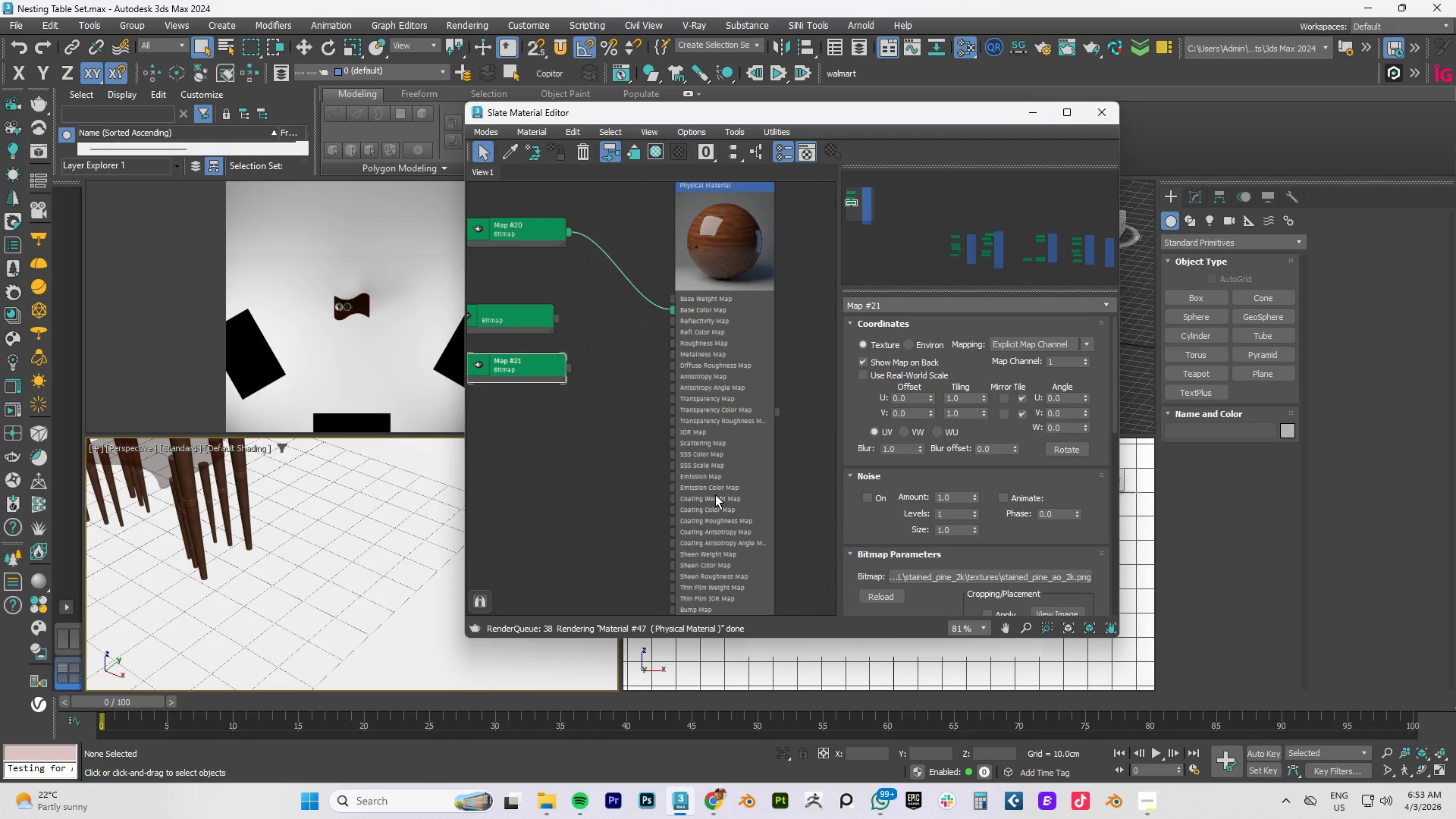 
hold_key(key=AltLeft, duration=0.34)
 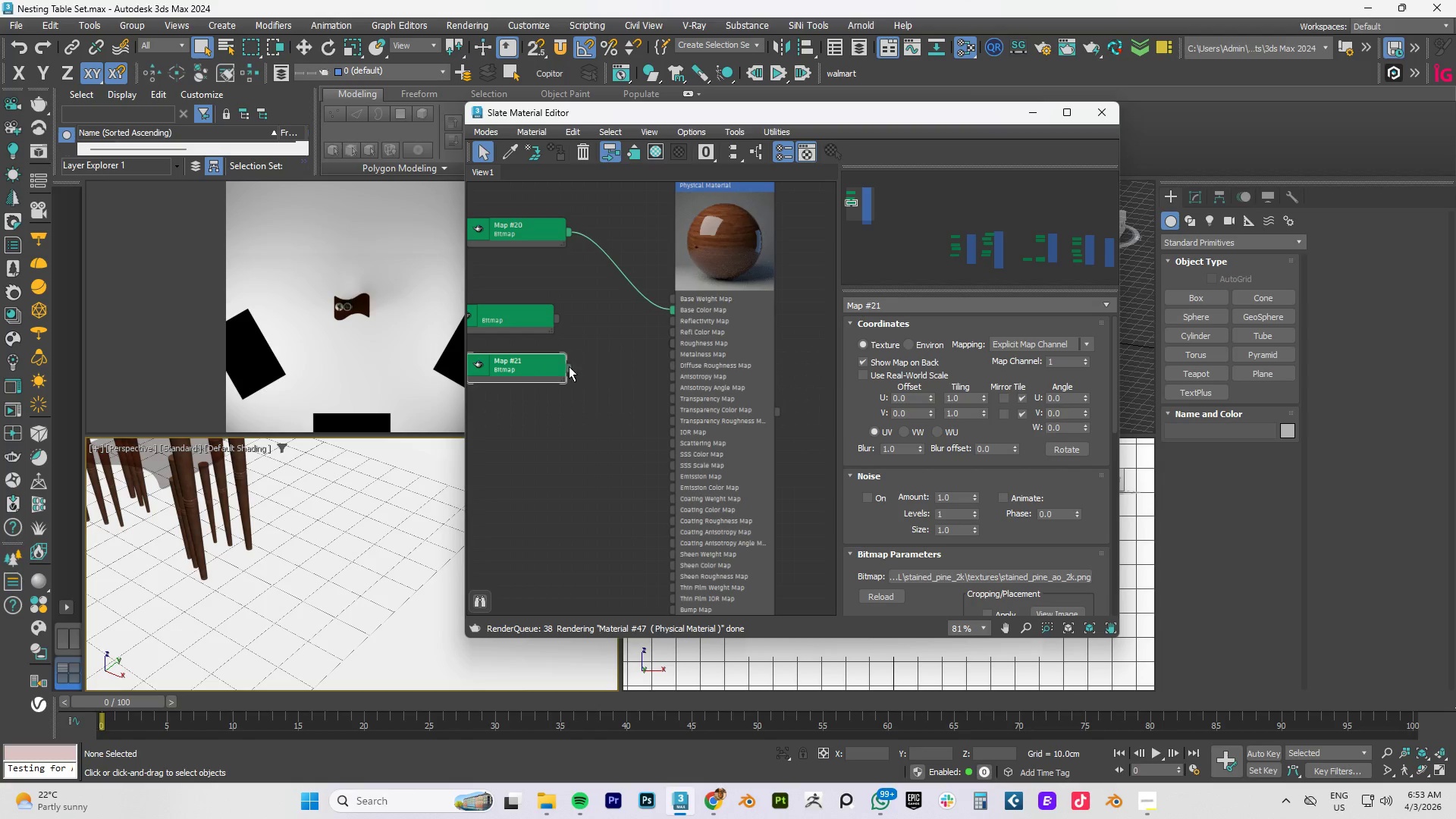 
left_click_drag(start_coordinate=[566, 367], to_coordinate=[674, 420])
 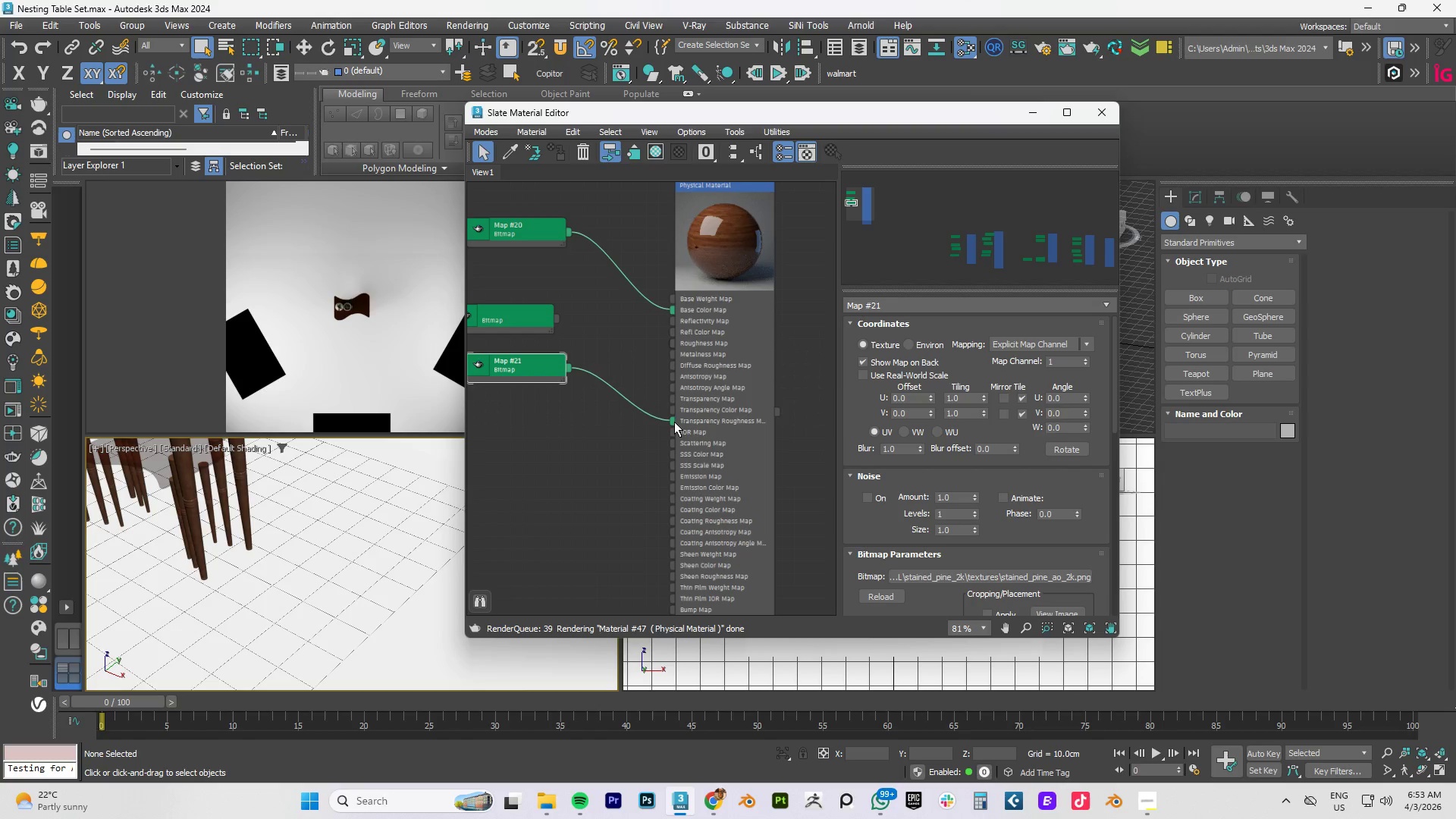 
left_click_drag(start_coordinate=[674, 422], to_coordinate=[680, 410])
 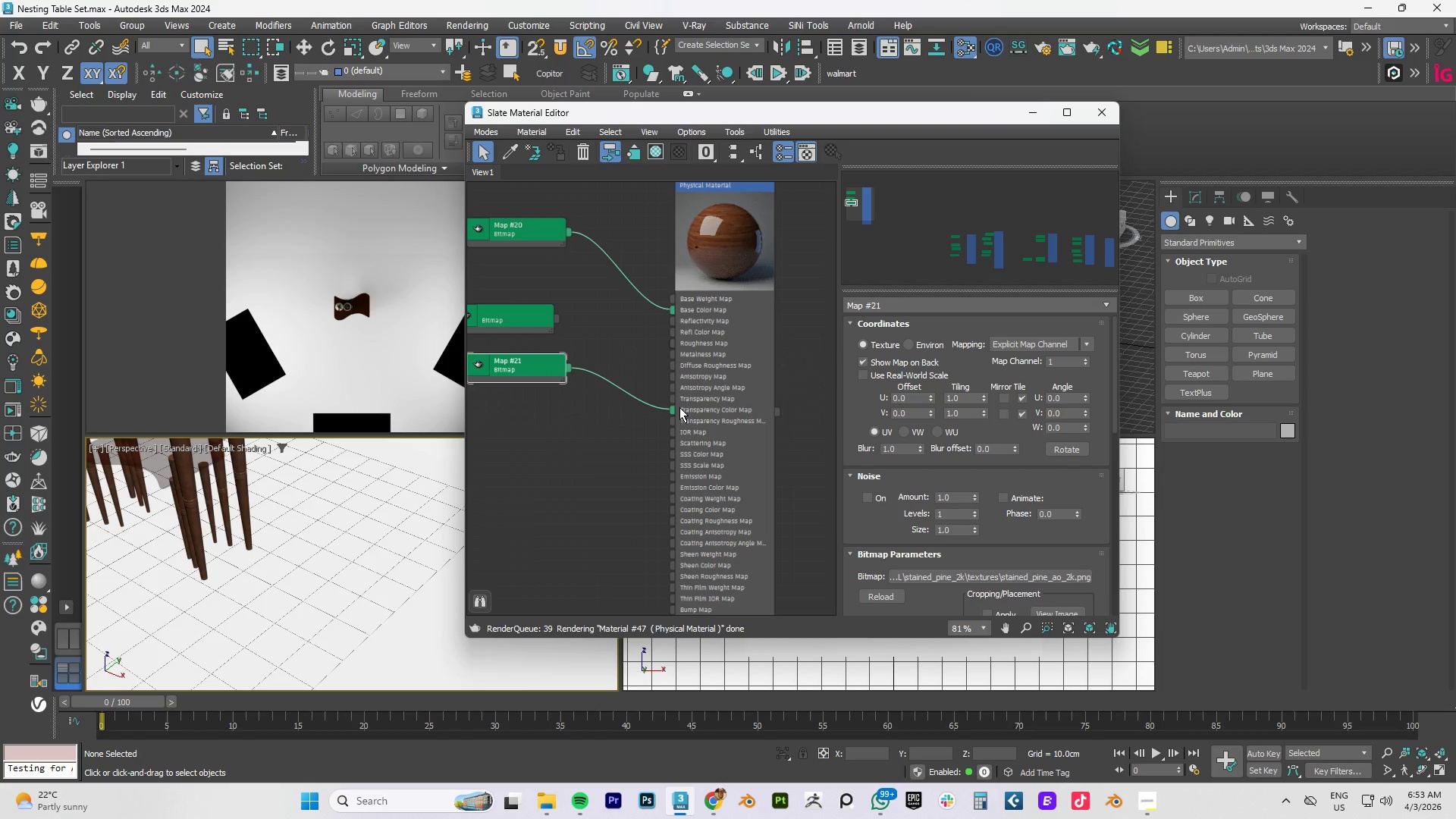 
key(Alt+AltLeft)
 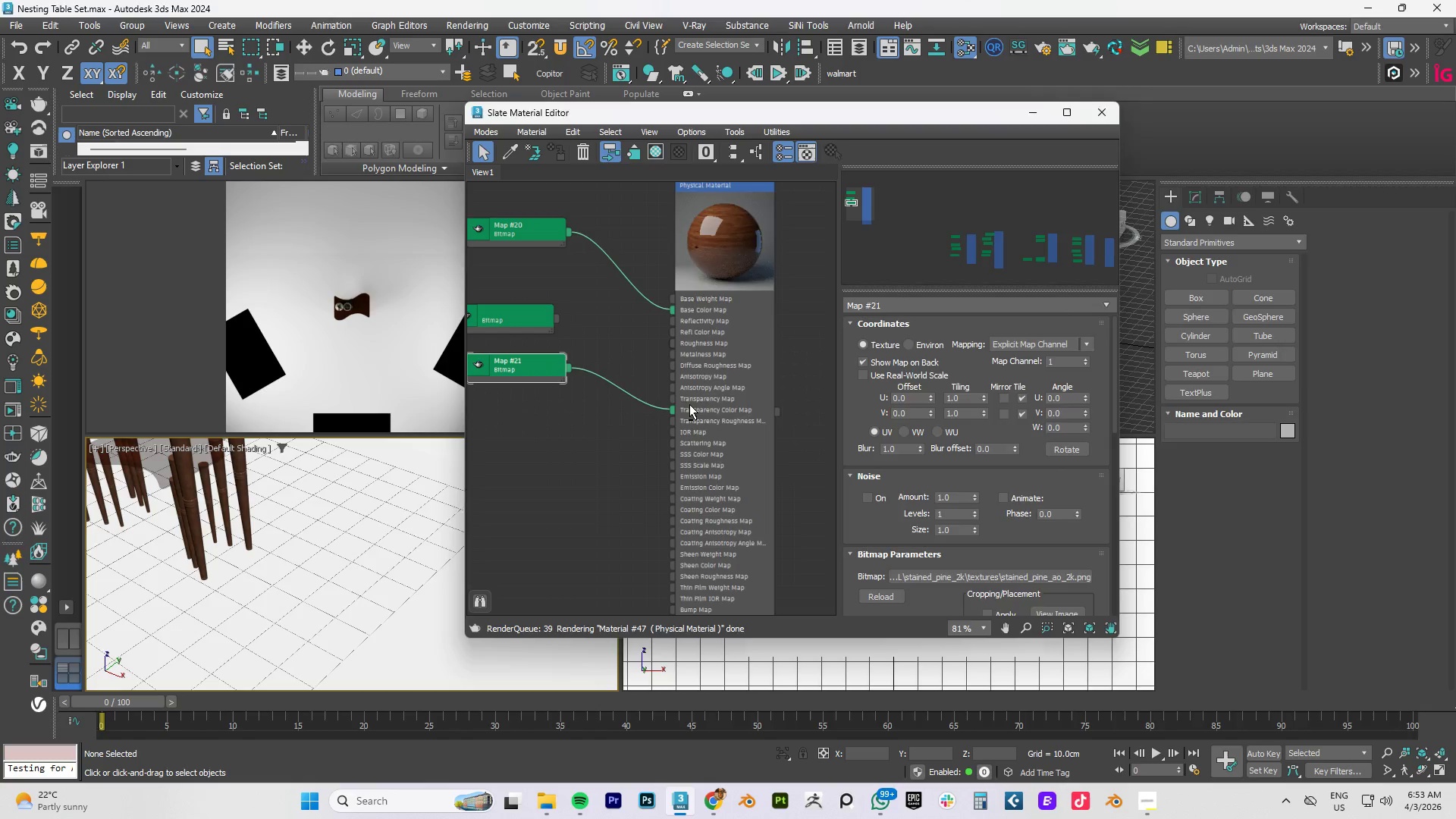 
key(Alt+Tab)
 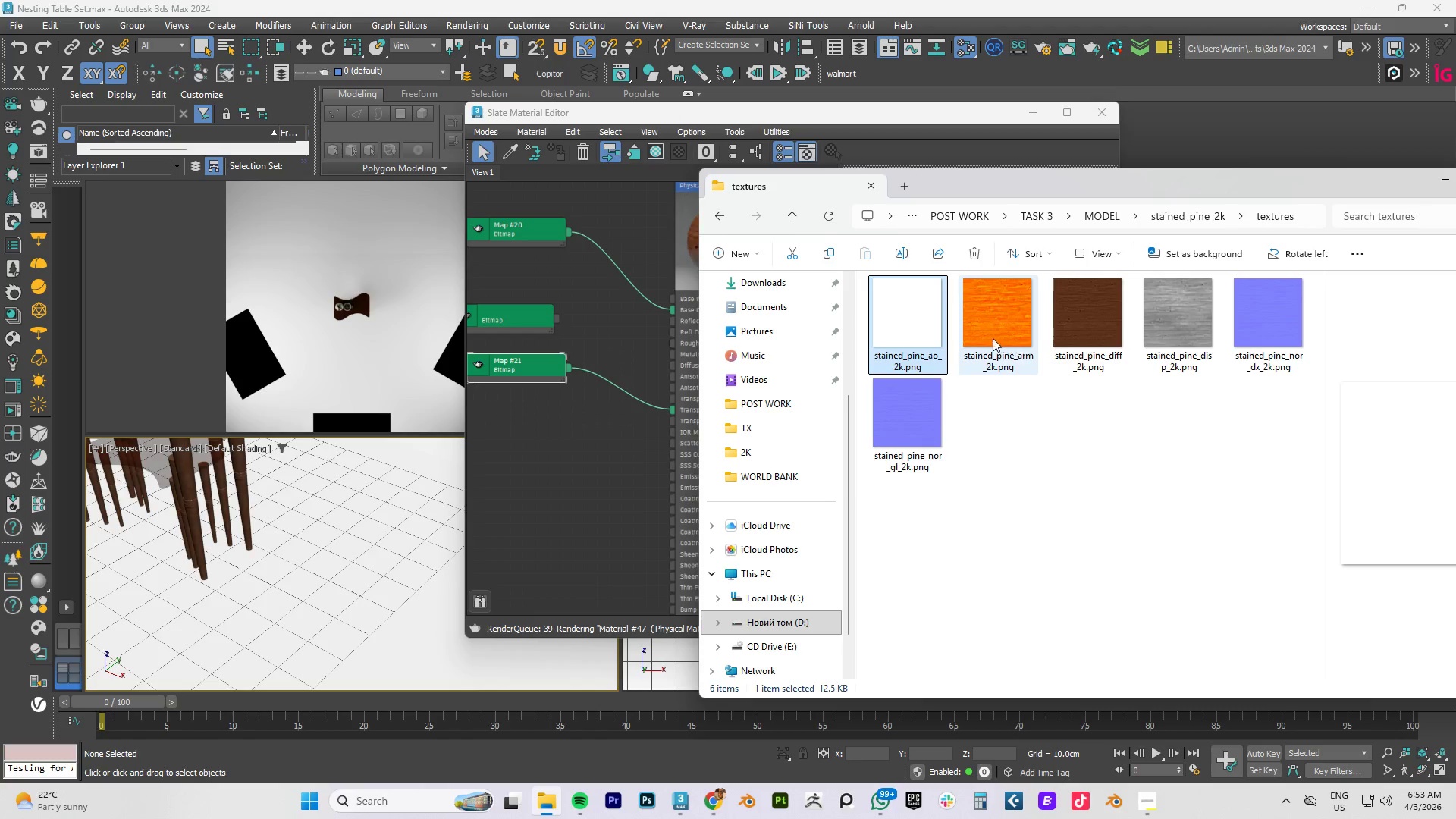 
left_click_drag(start_coordinate=[992, 334], to_coordinate=[520, 278])
 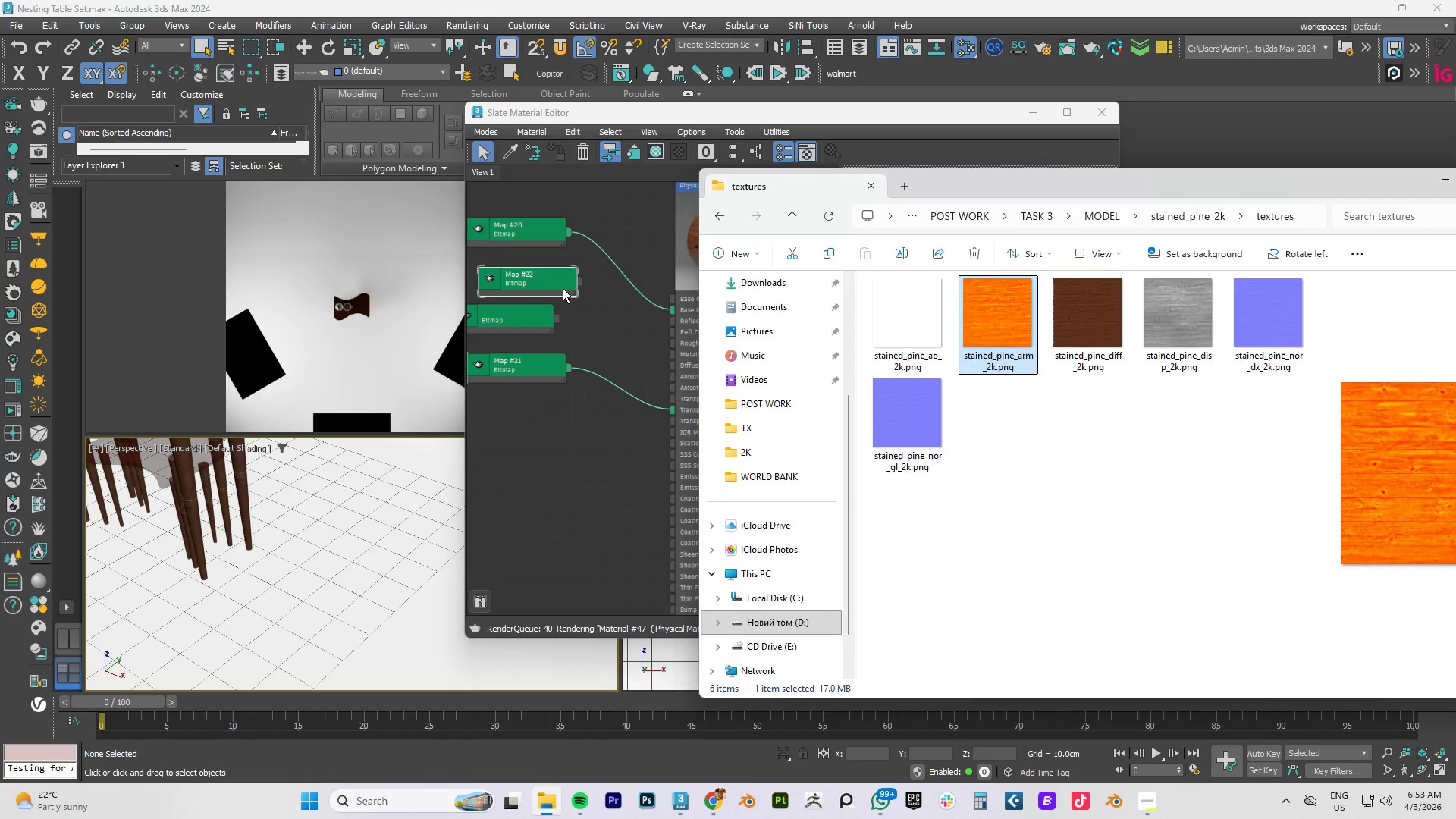 
left_click([563, 288])
 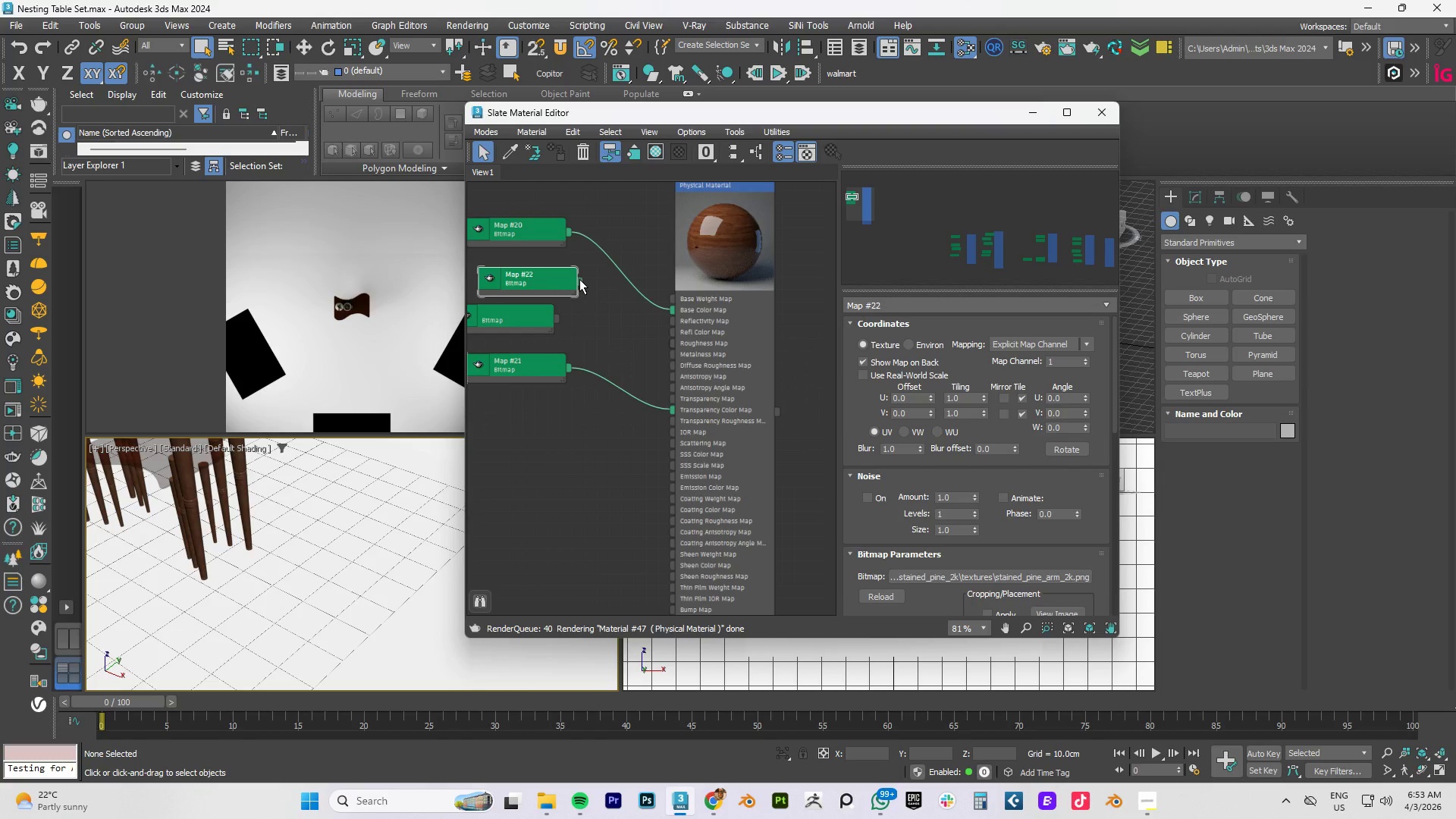 
left_click_drag(start_coordinate=[579, 279], to_coordinate=[673, 347])
 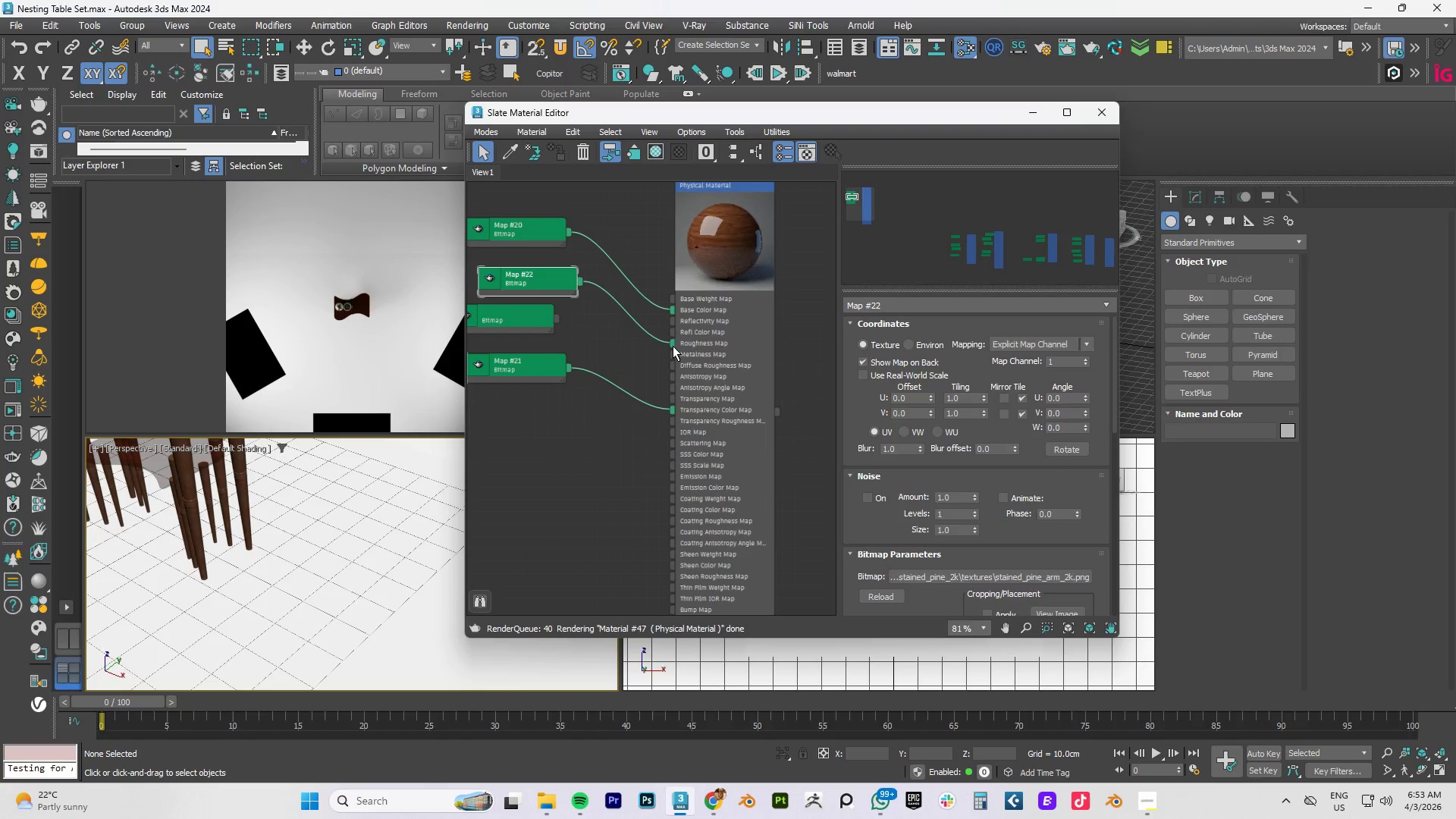 
key(Alt+AltLeft)
 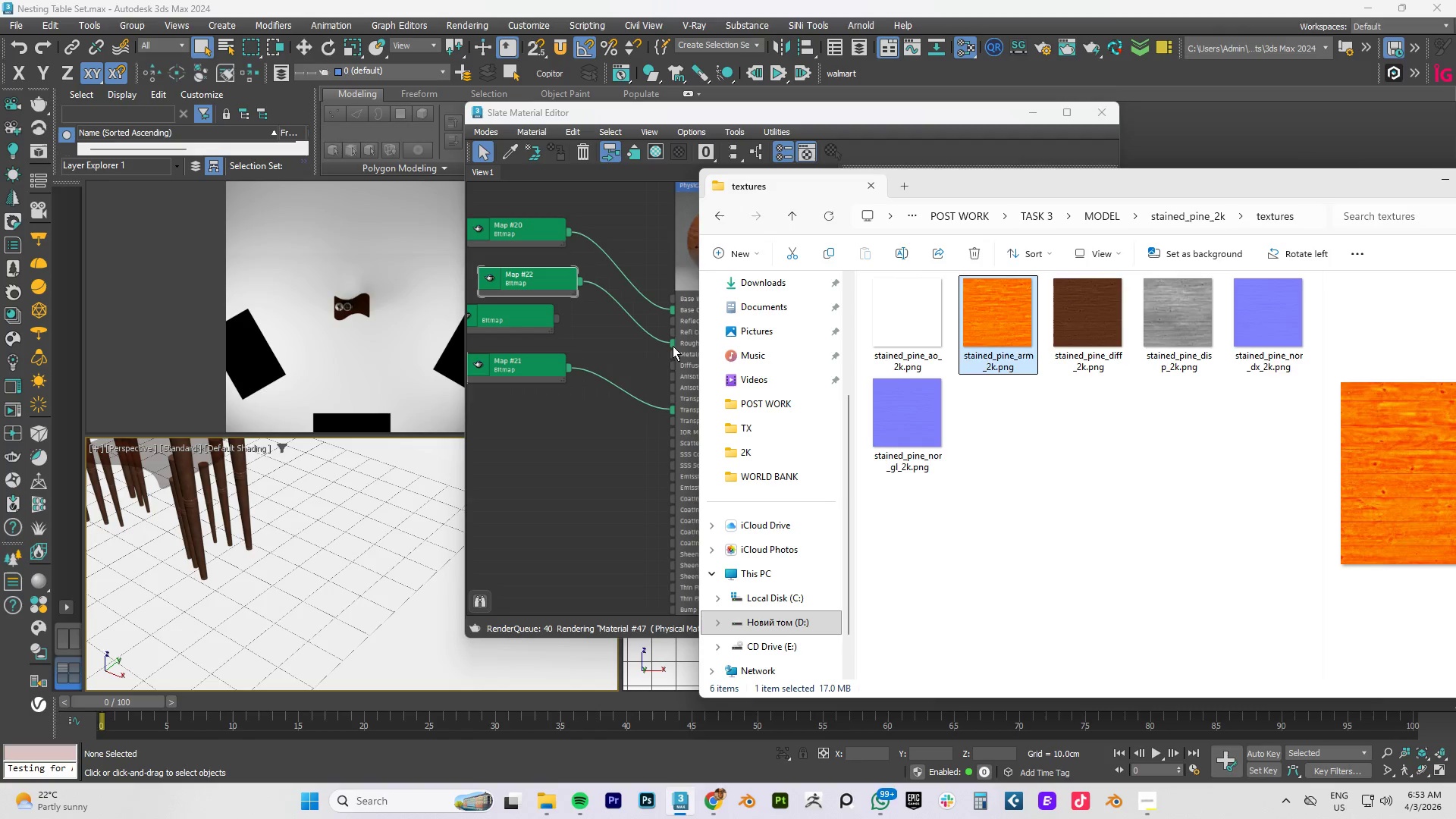 
key(Alt+Tab)
 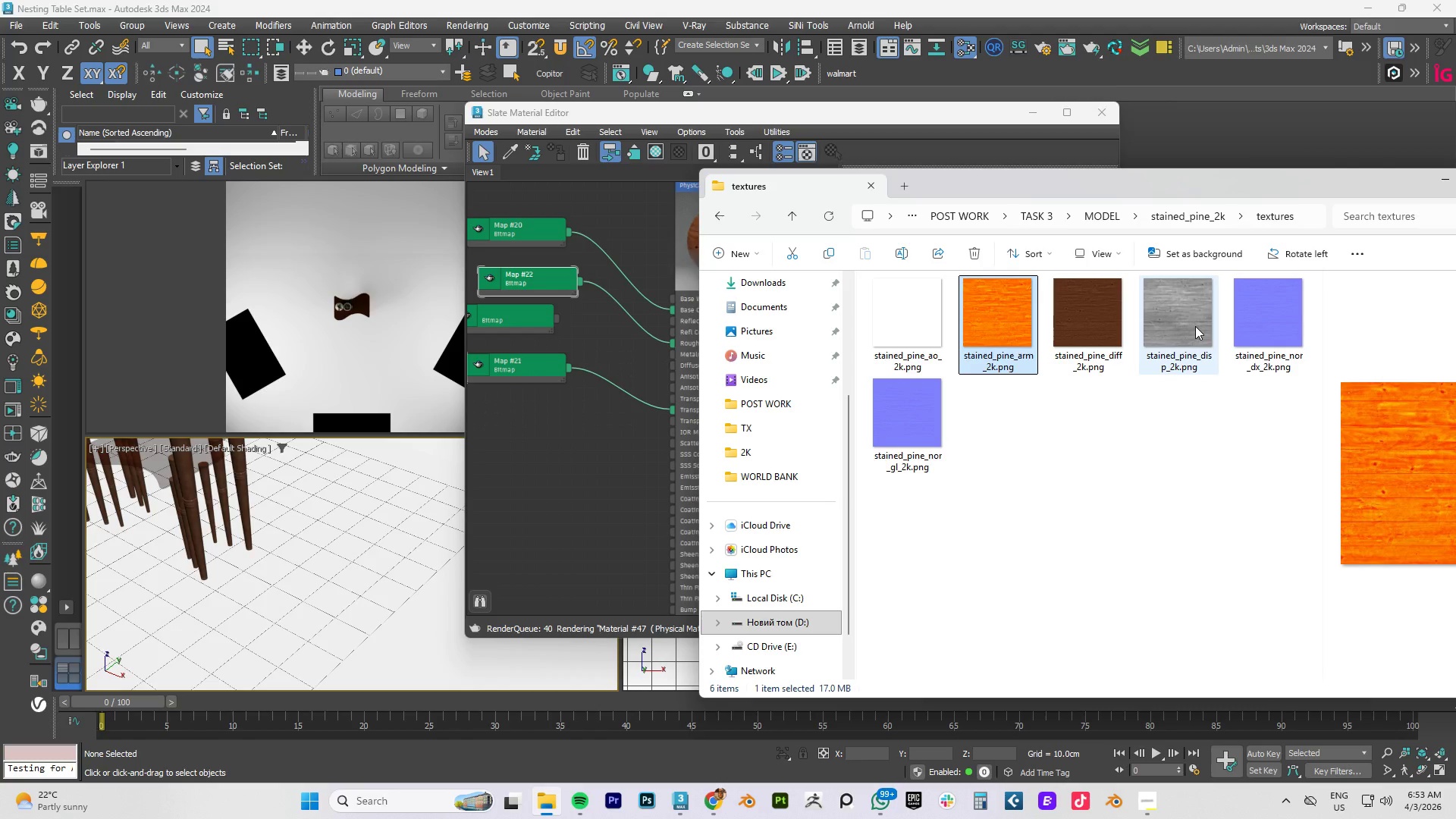 
left_click_drag(start_coordinate=[1175, 325], to_coordinate=[521, 503])
 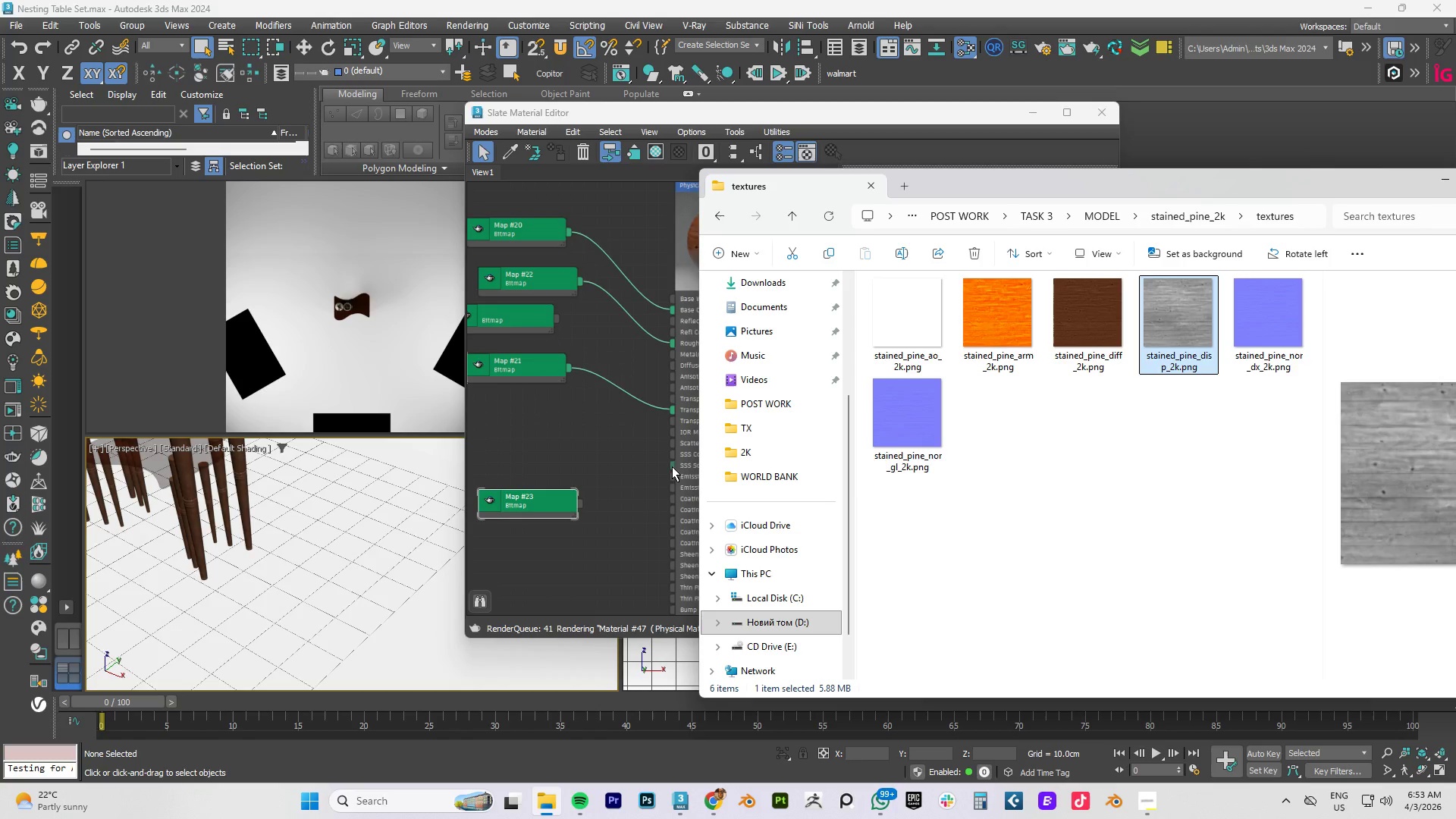 
scroll: coordinate [673, 466], scroll_direction: down, amount: 2.0
 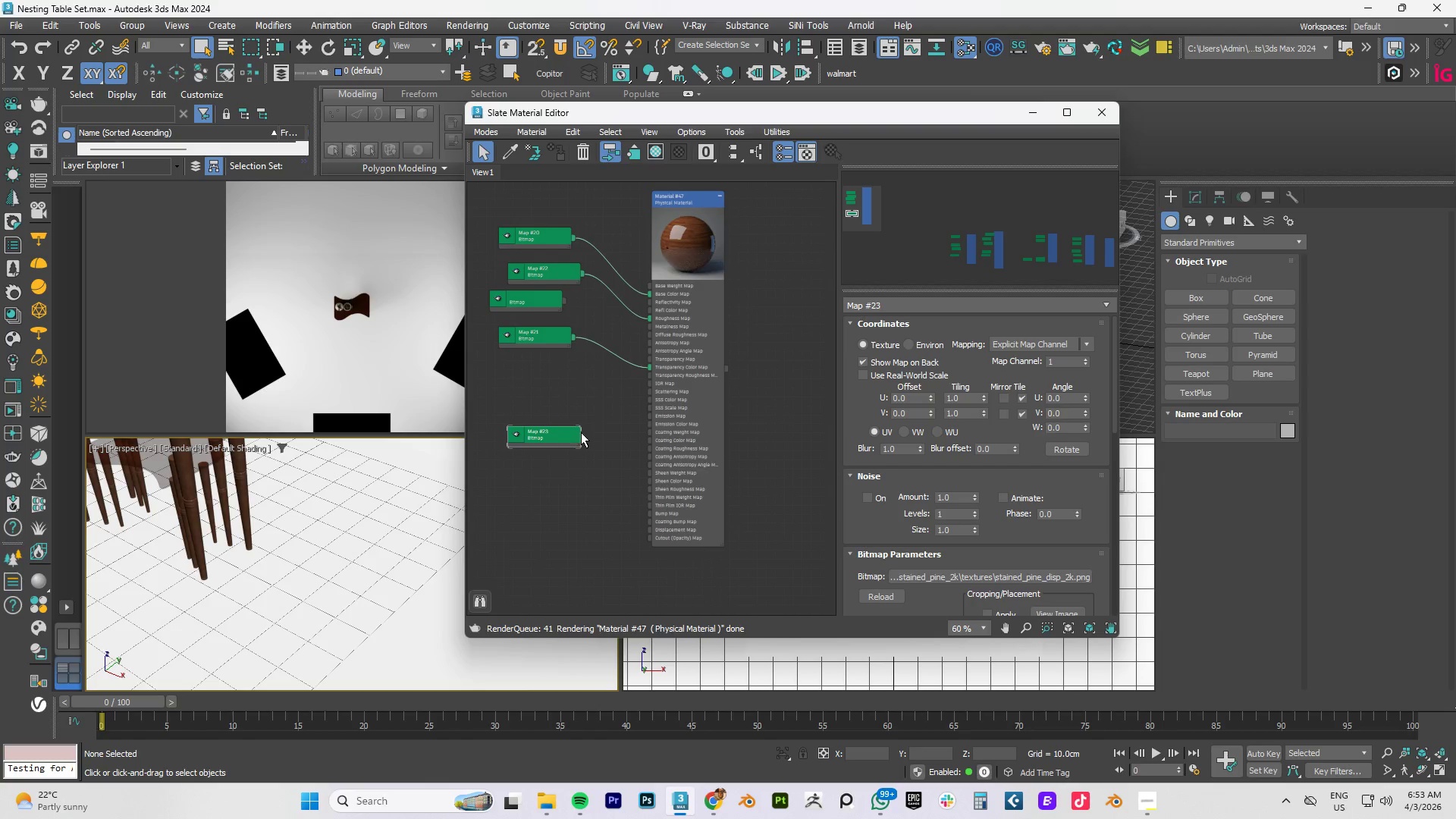 
left_click_drag(start_coordinate=[581, 436], to_coordinate=[654, 515])
 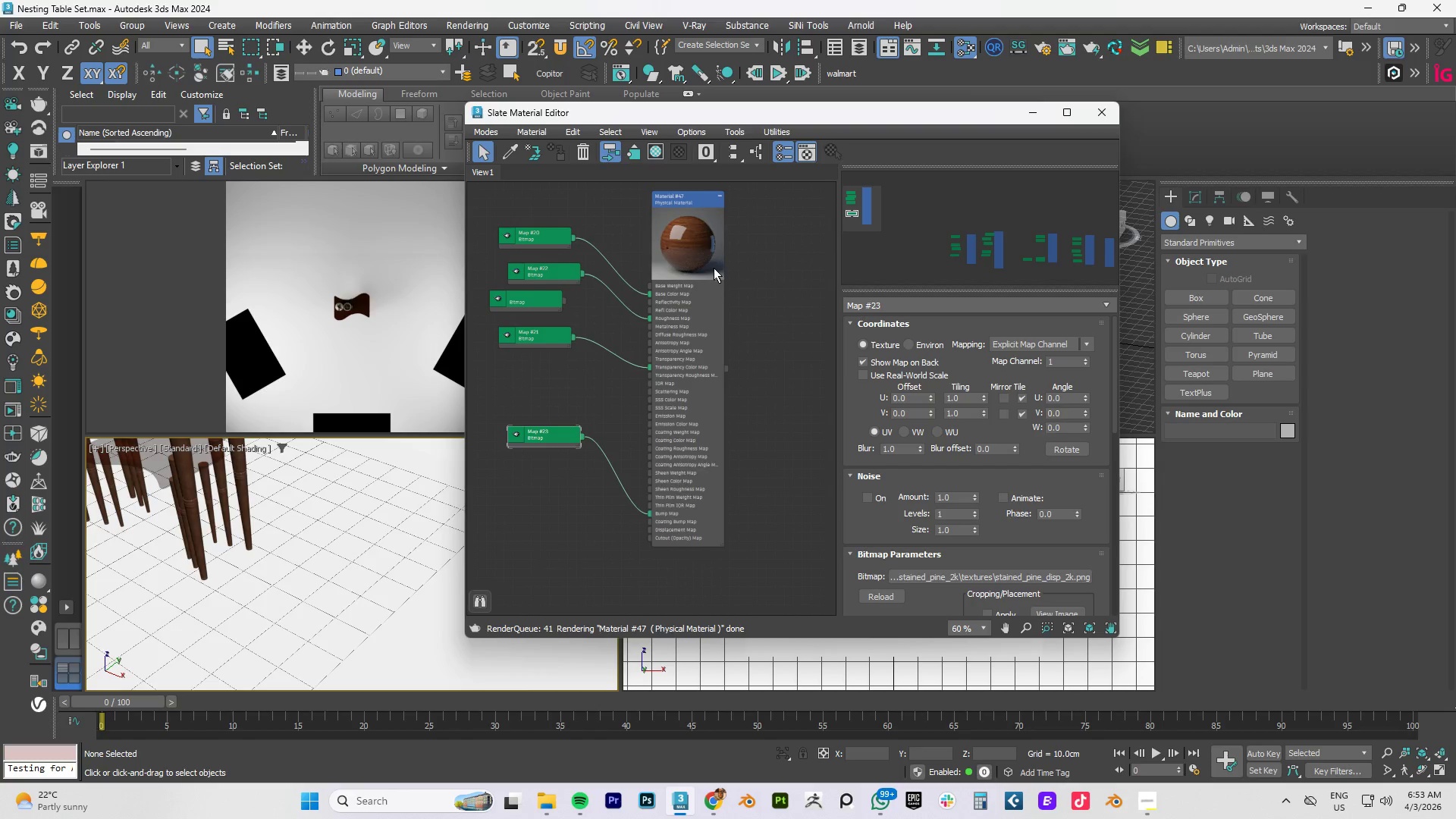 
right_click([697, 252])
 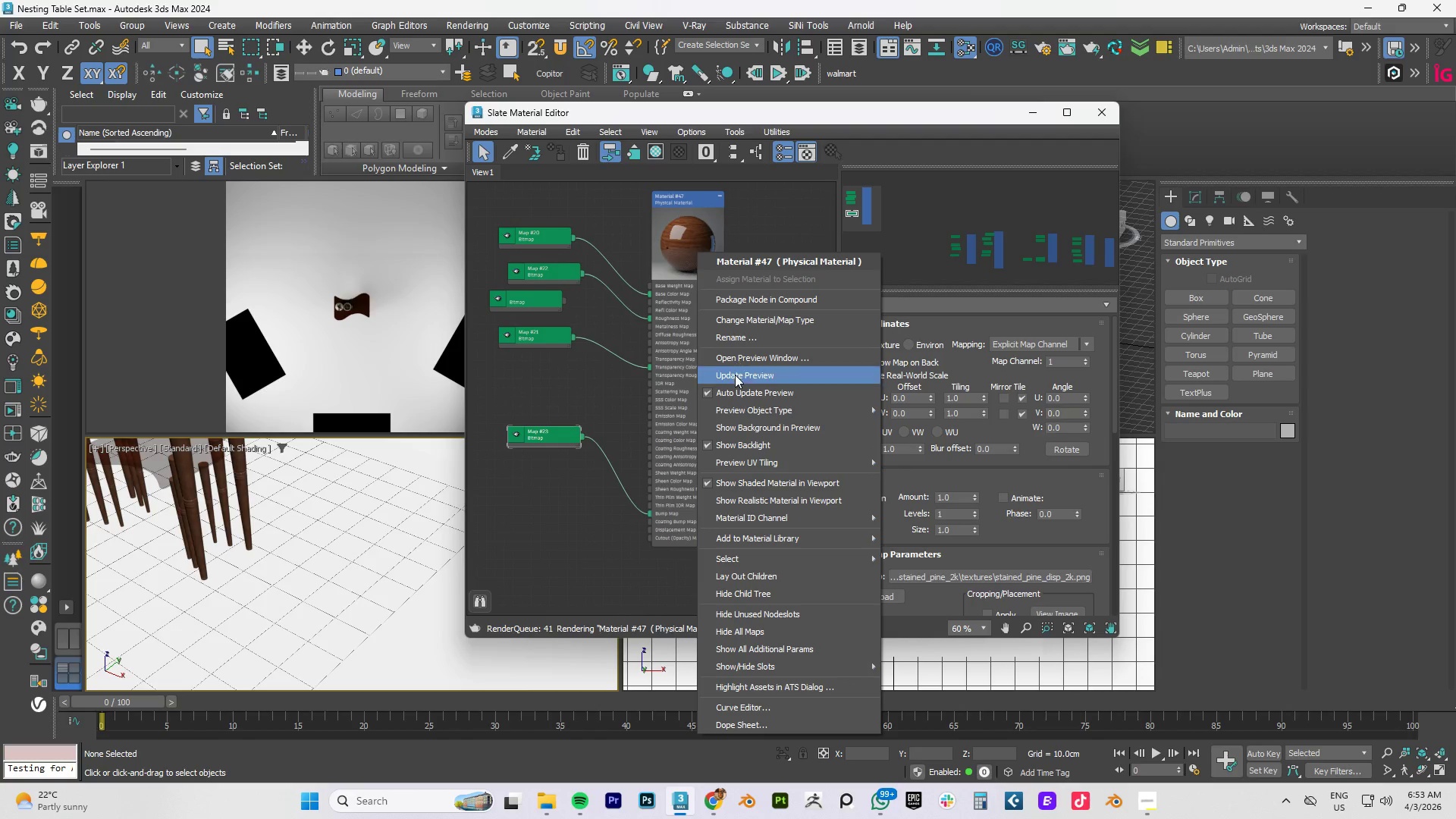 
left_click([736, 375])
 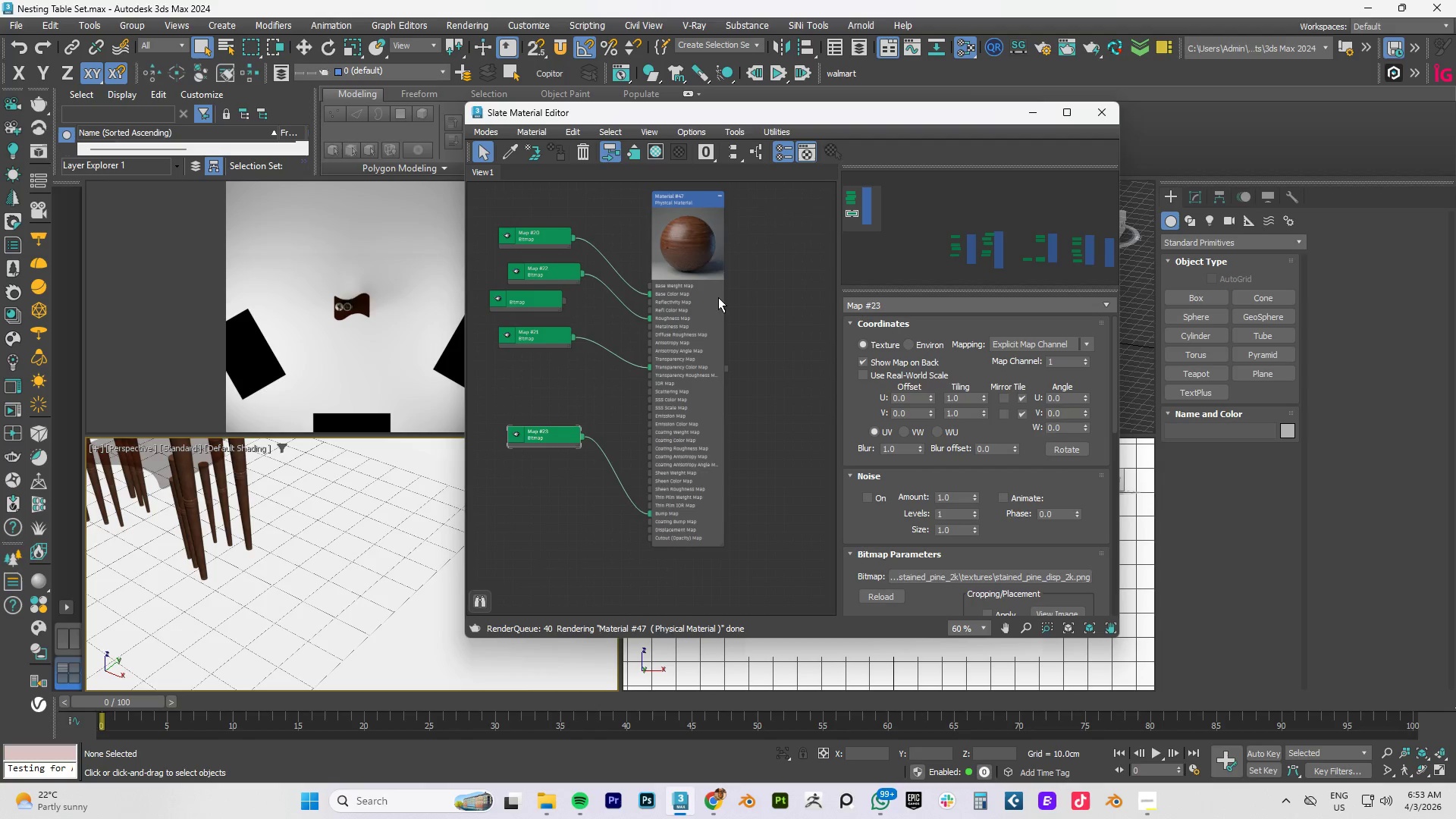 
scroll: coordinate [689, 246], scroll_direction: up, amount: 4.0
 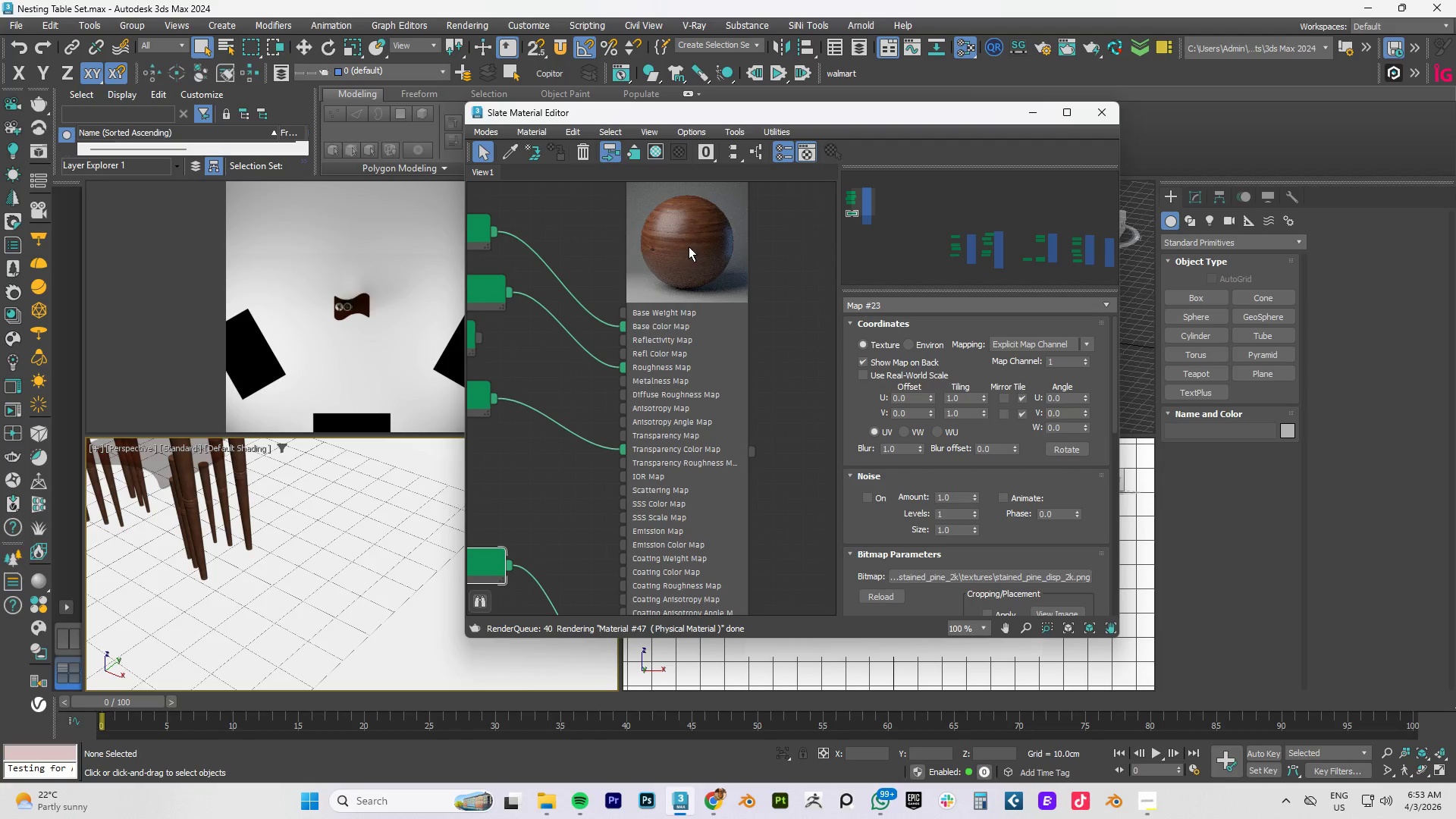 
key(Alt+AltLeft)
 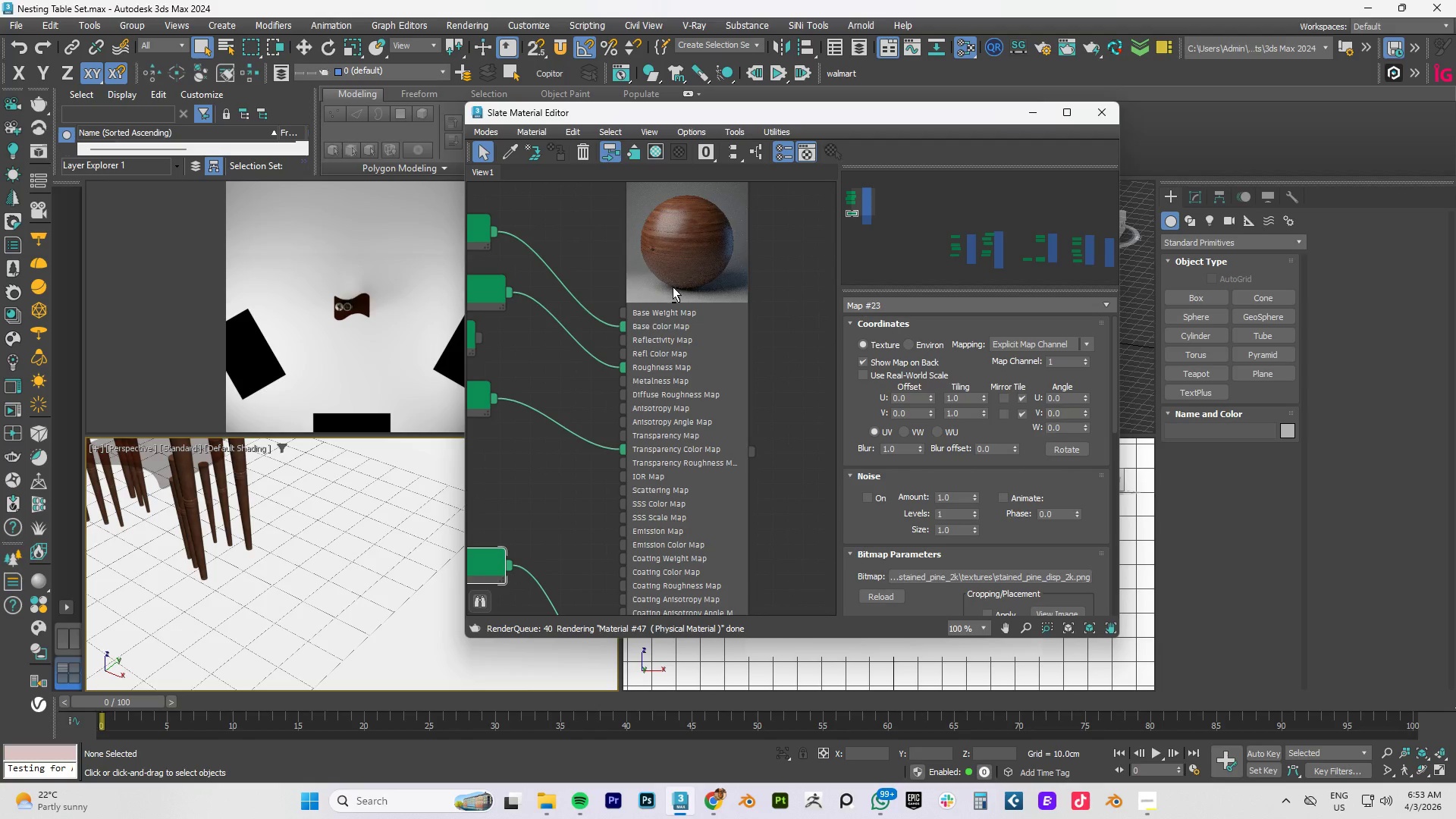 
key(Alt+Tab)
 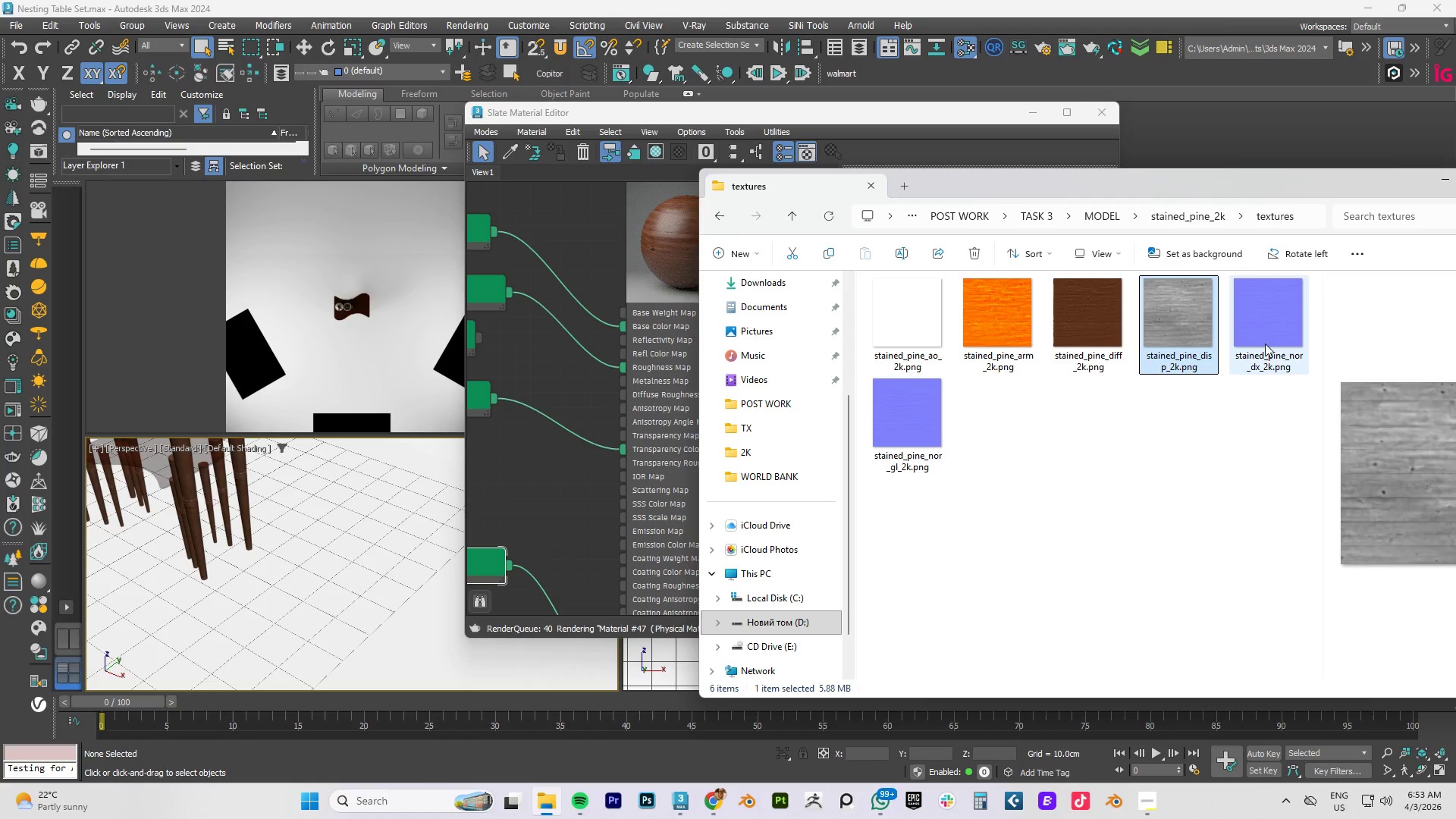 
left_click_drag(start_coordinate=[1265, 335], to_coordinate=[497, 491])
 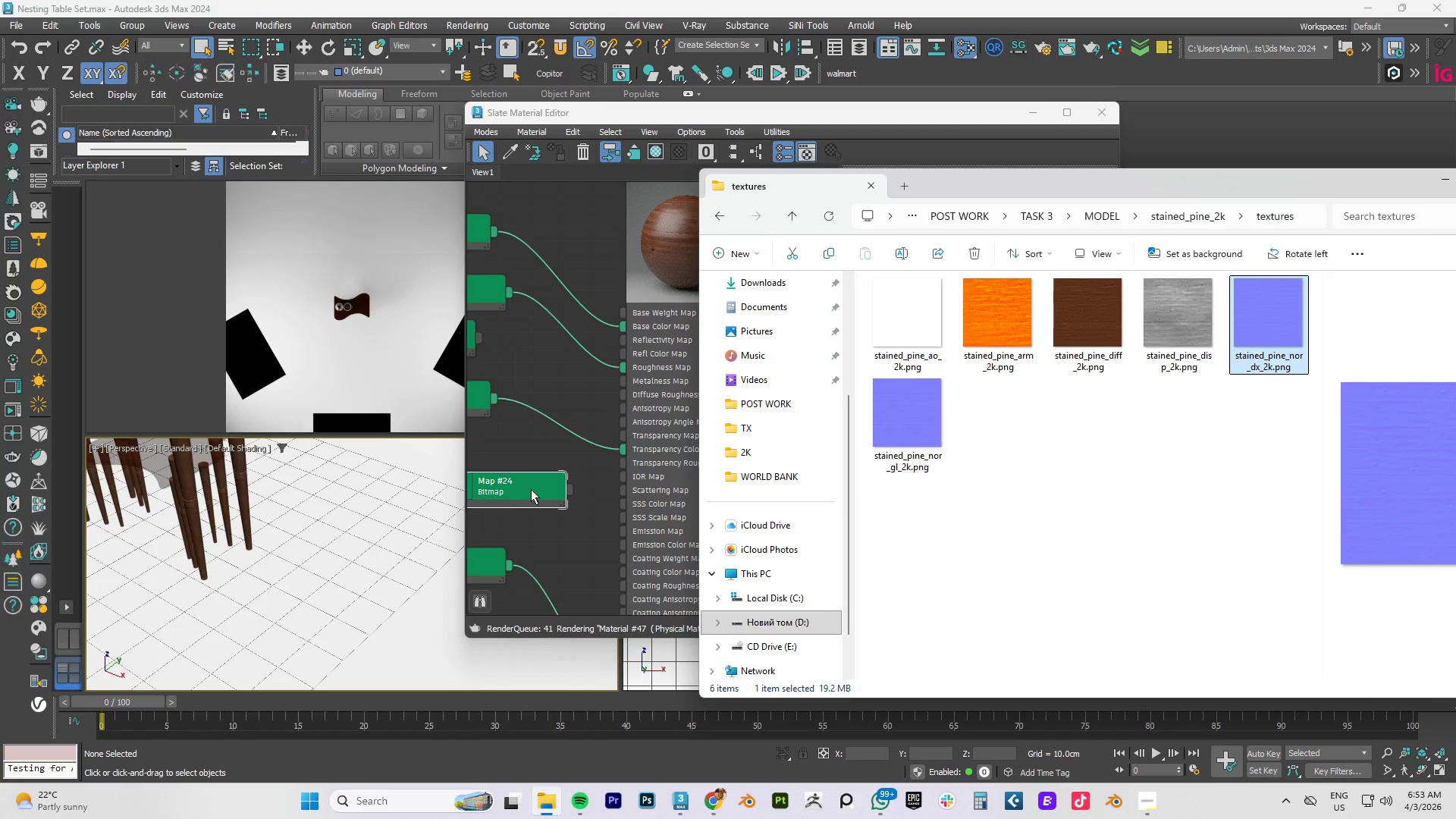 
left_click([532, 489])
 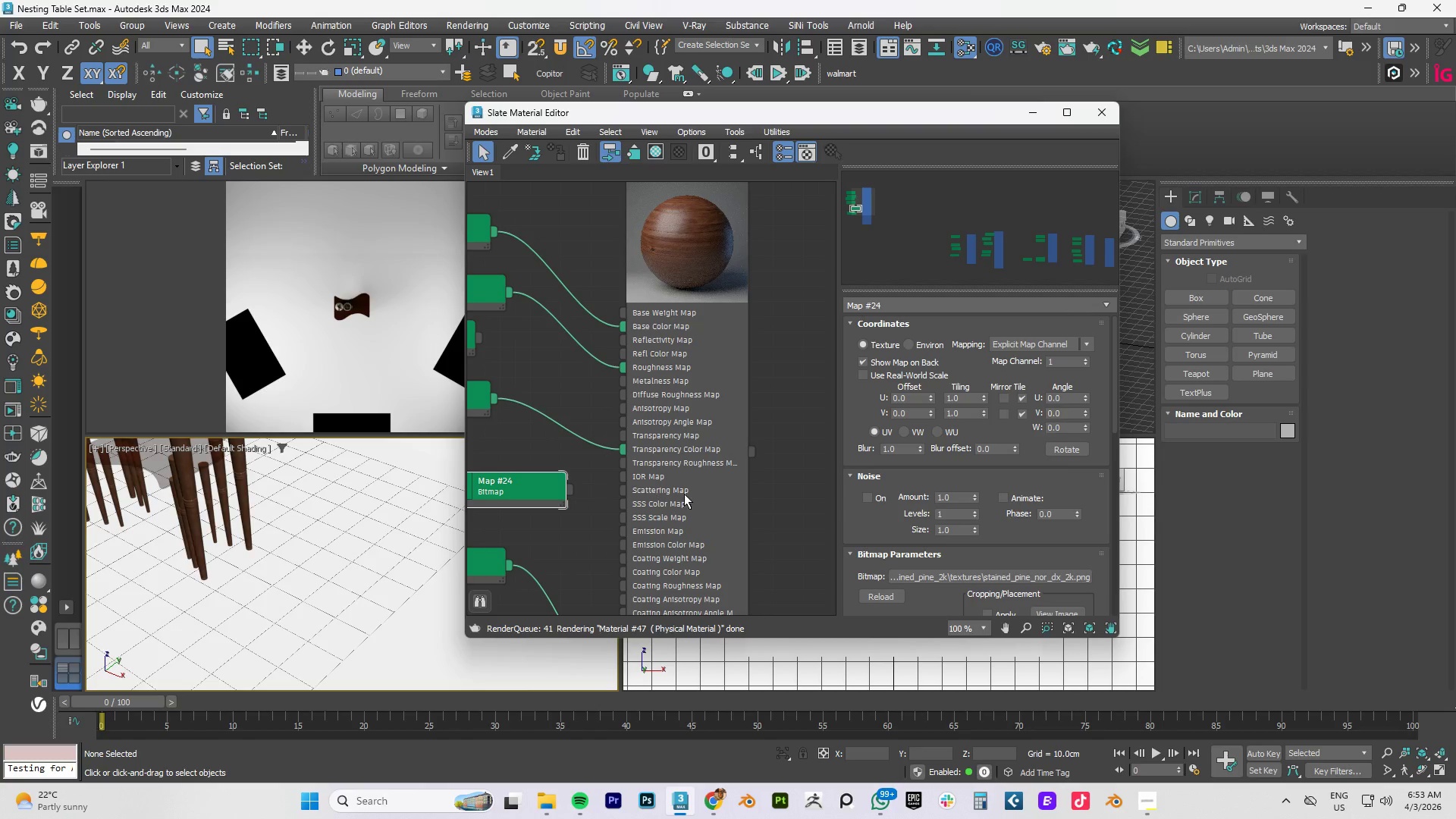 
scroll: coordinate [689, 493], scroll_direction: down, amount: 3.0
 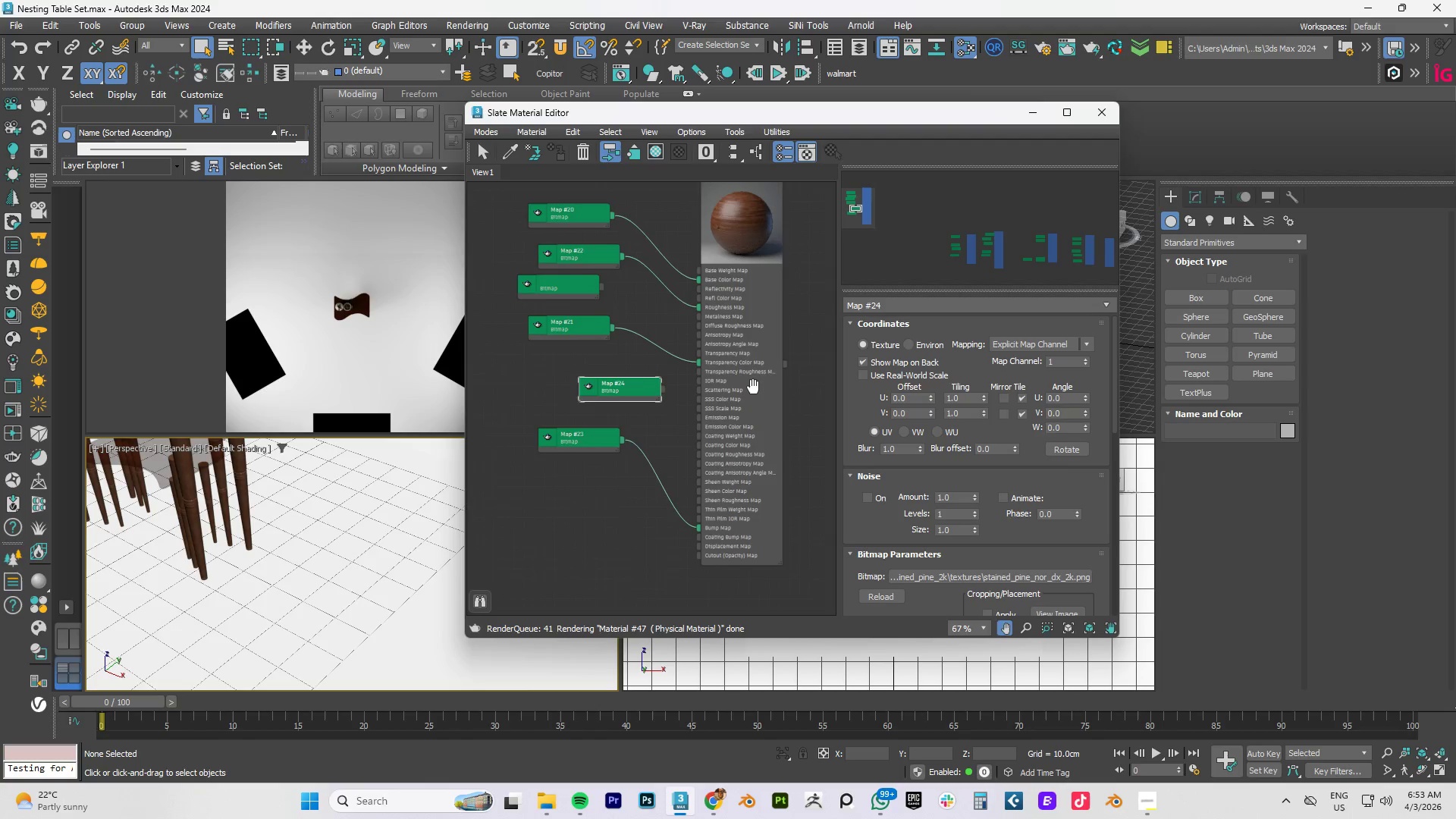 
scroll: coordinate [754, 378], scroll_direction: up, amount: 1.0
 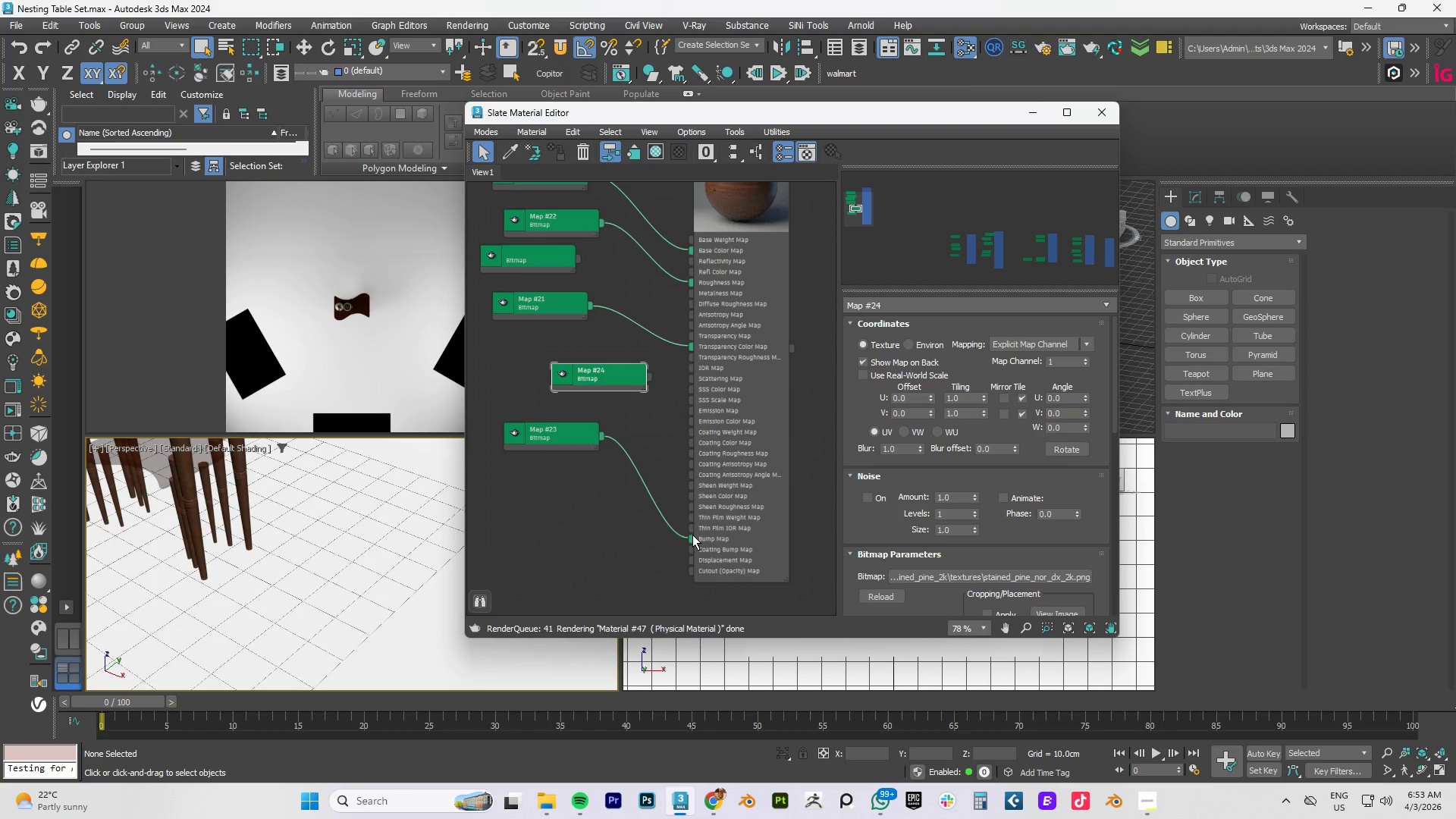 
left_click_drag(start_coordinate=[692, 536], to_coordinate=[632, 538])
 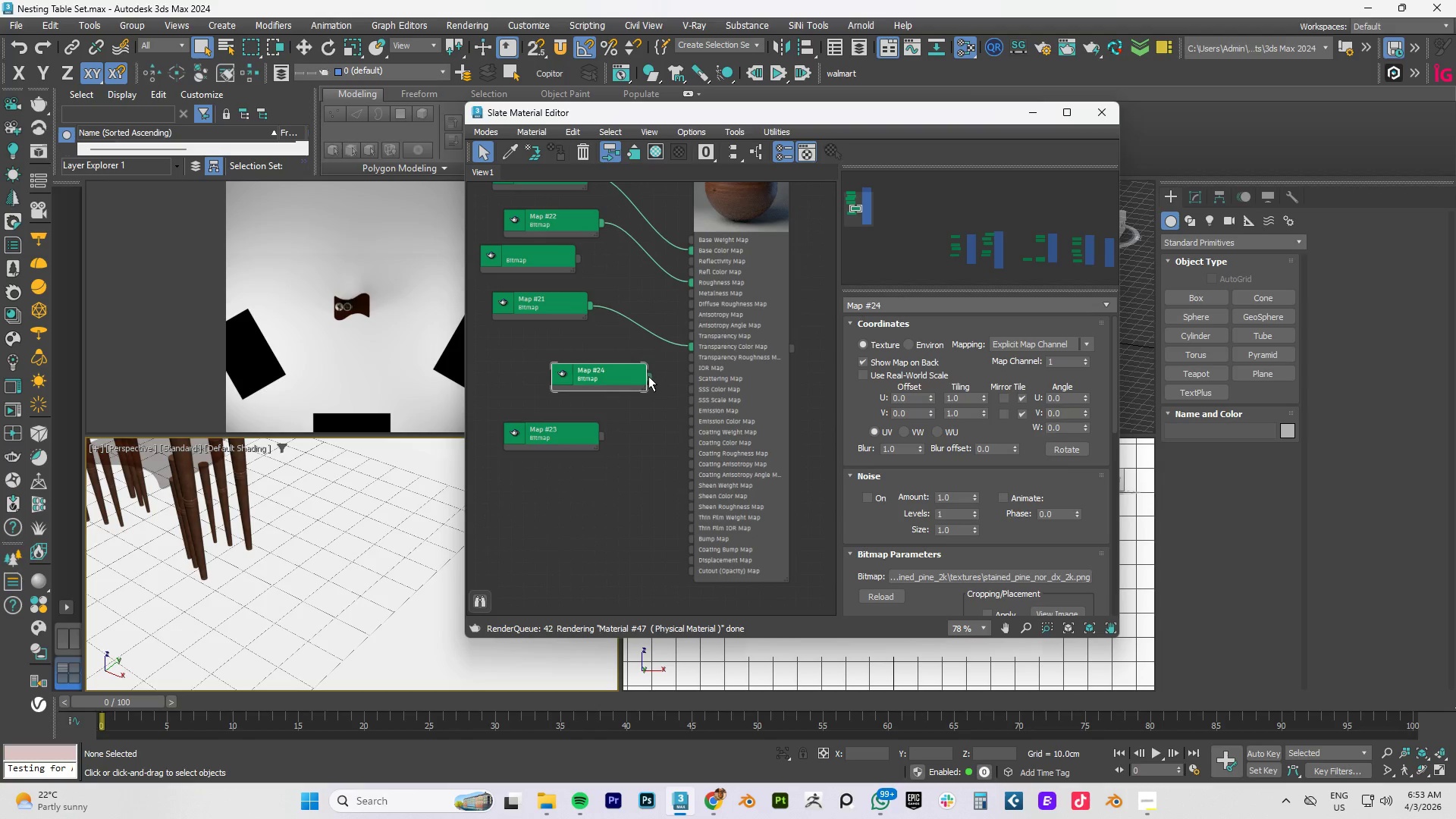 
left_click_drag(start_coordinate=[650, 376], to_coordinate=[692, 538])
 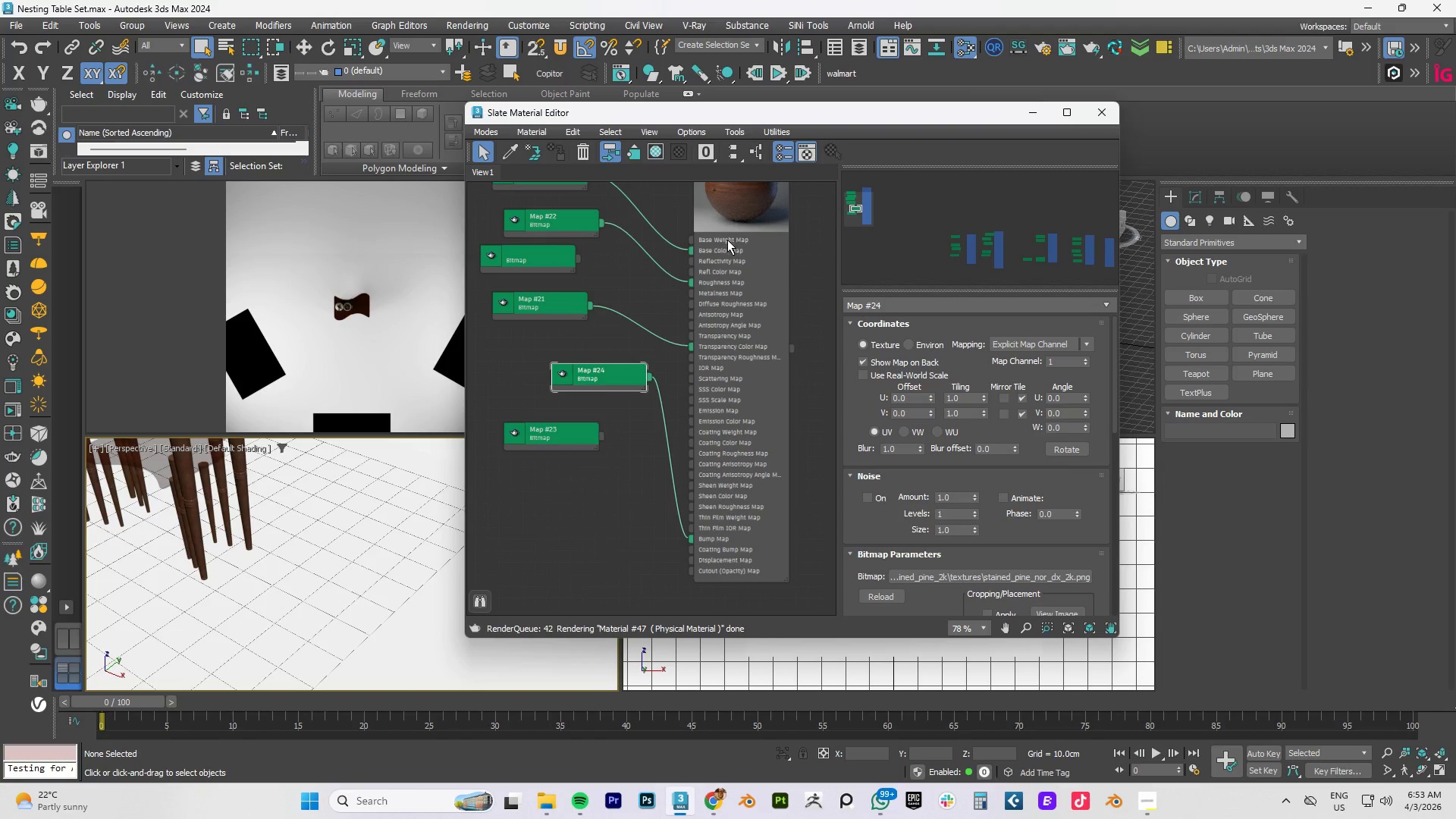 
right_click([726, 211])
 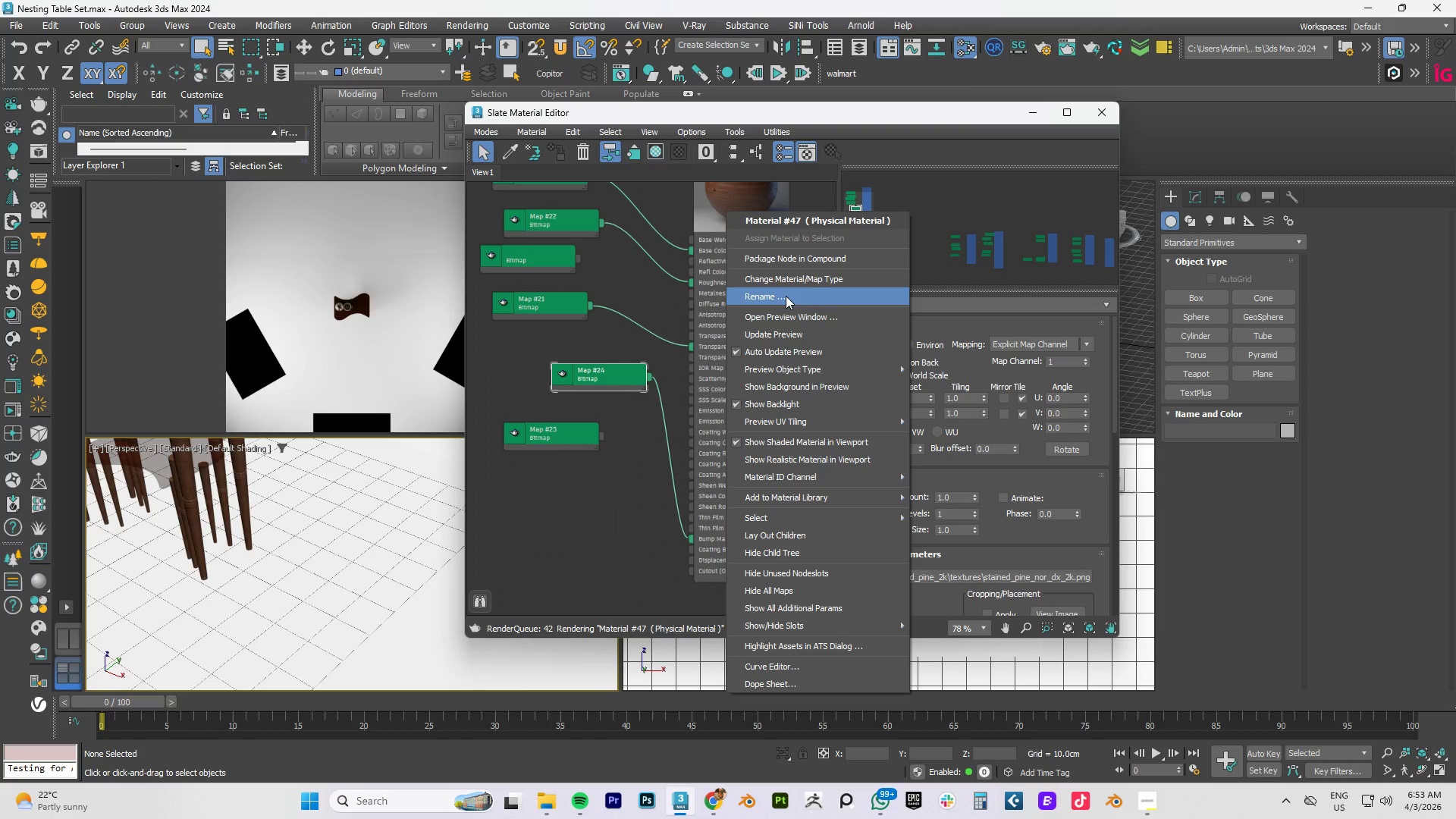 
left_click([780, 334])
 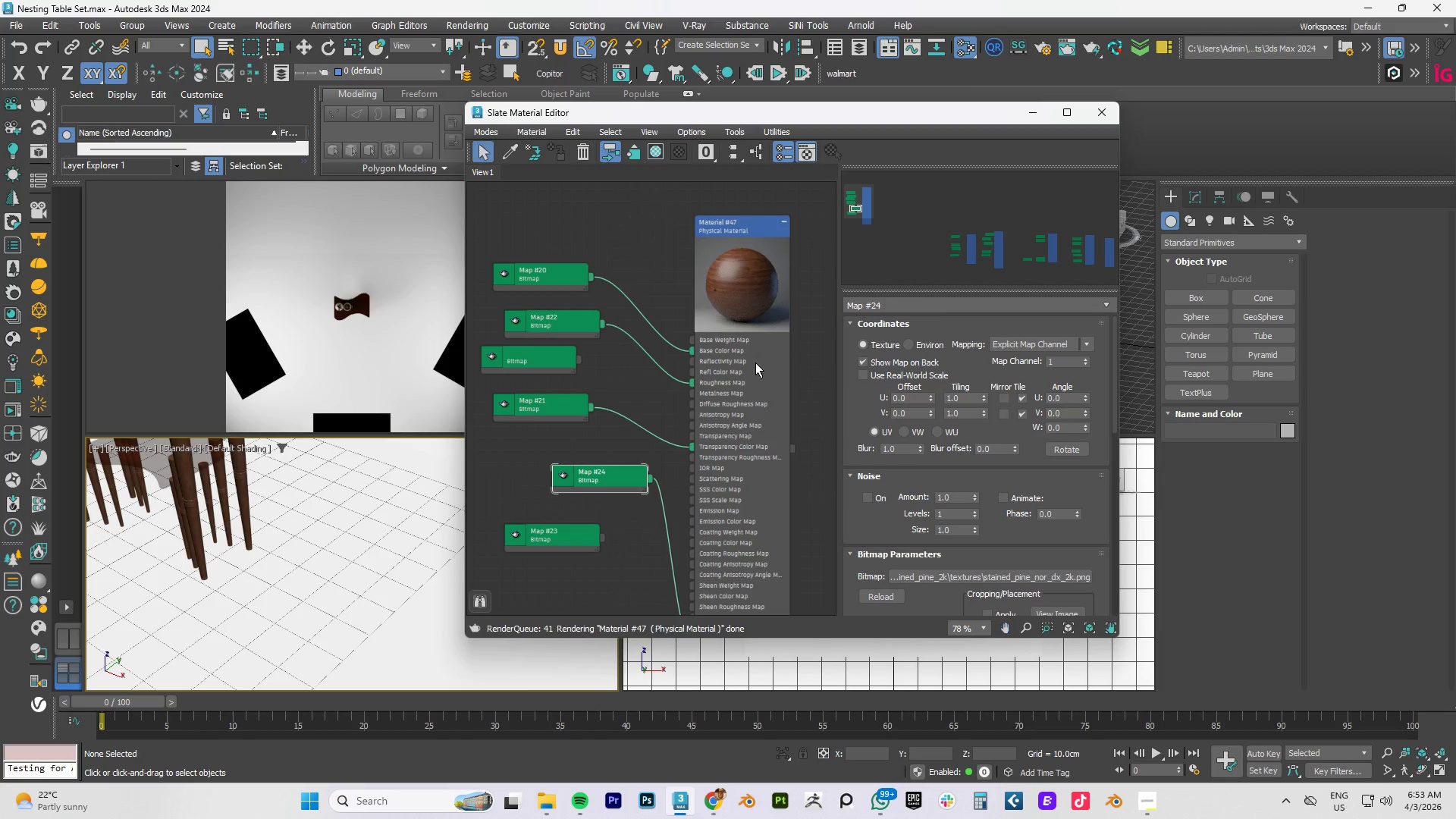 
scroll: coordinate [746, 311], scroll_direction: up, amount: 4.0
 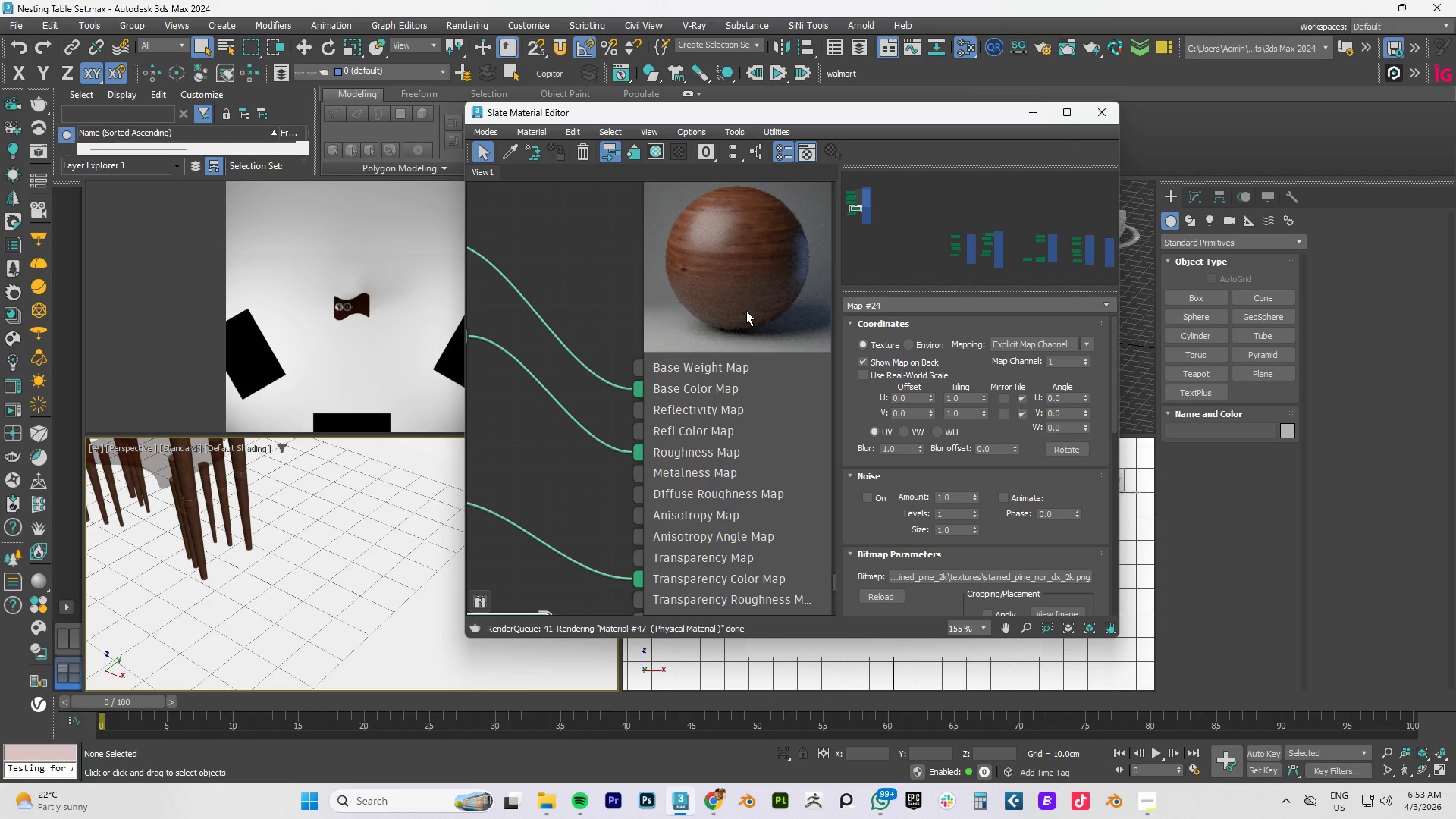 
left_click([746, 311])
 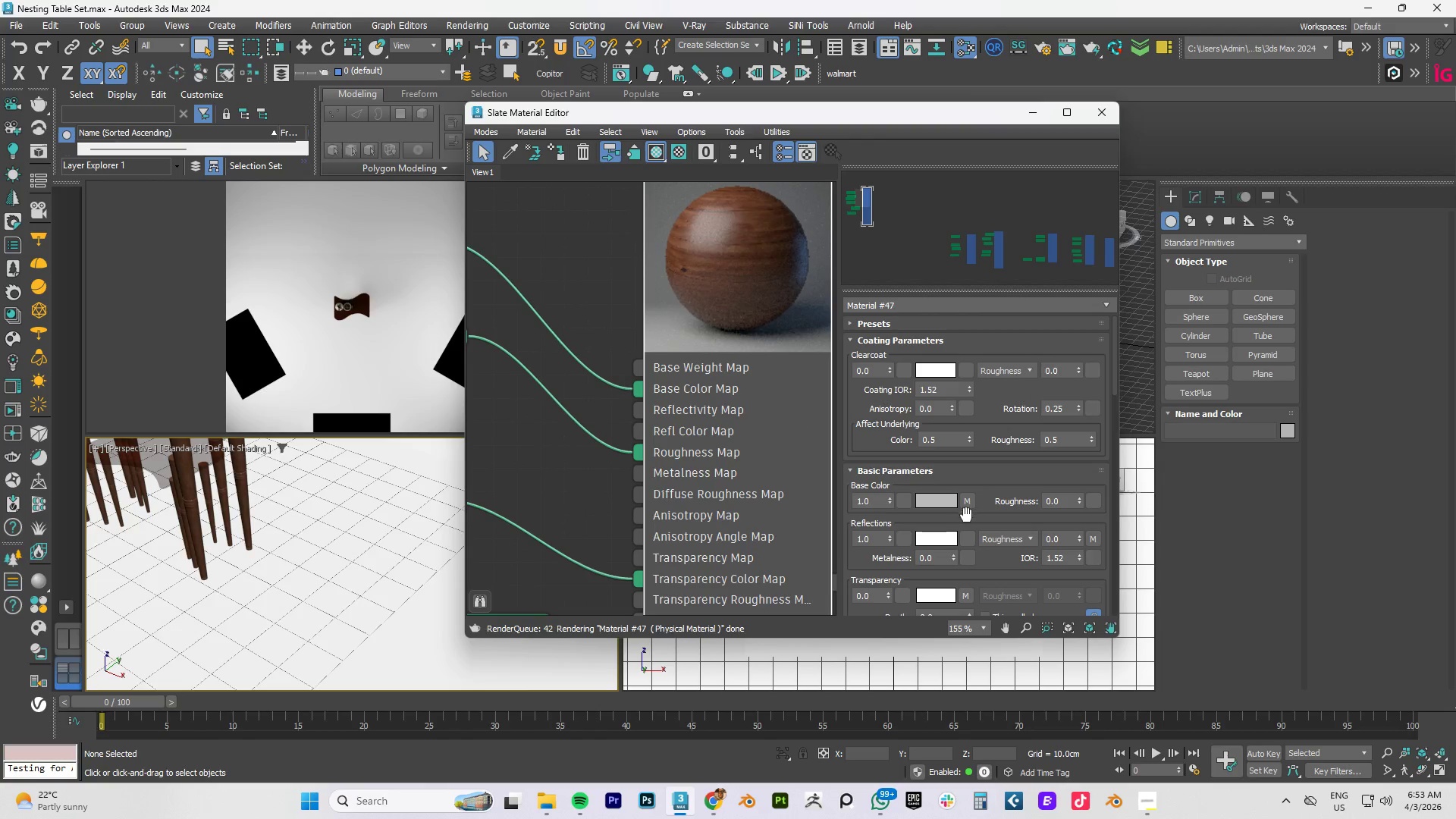 
scroll: coordinate [1024, 478], scroll_direction: down, amount: 4.0
 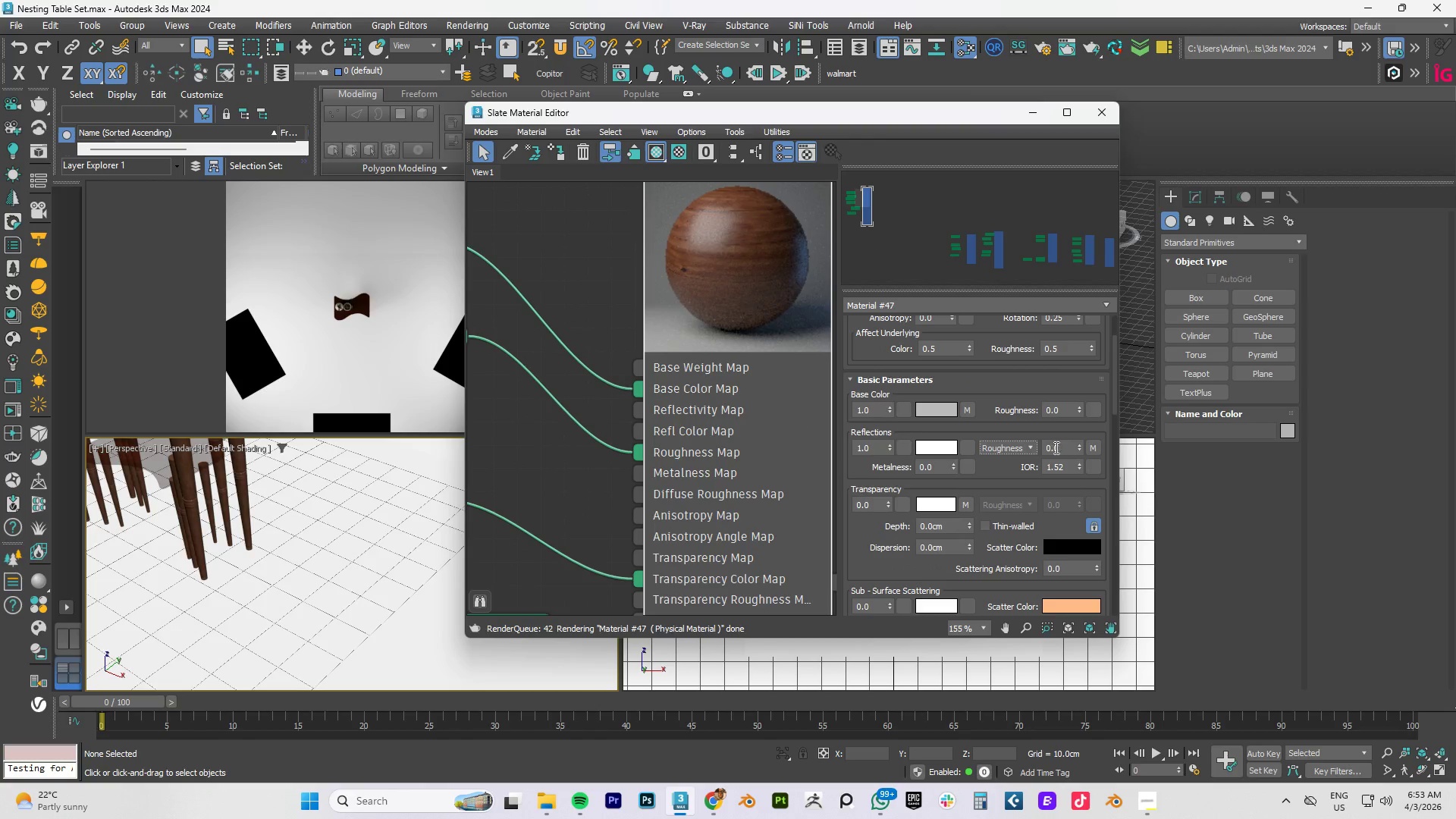 
left_click_drag(start_coordinate=[1062, 448], to_coordinate=[937, 450])
 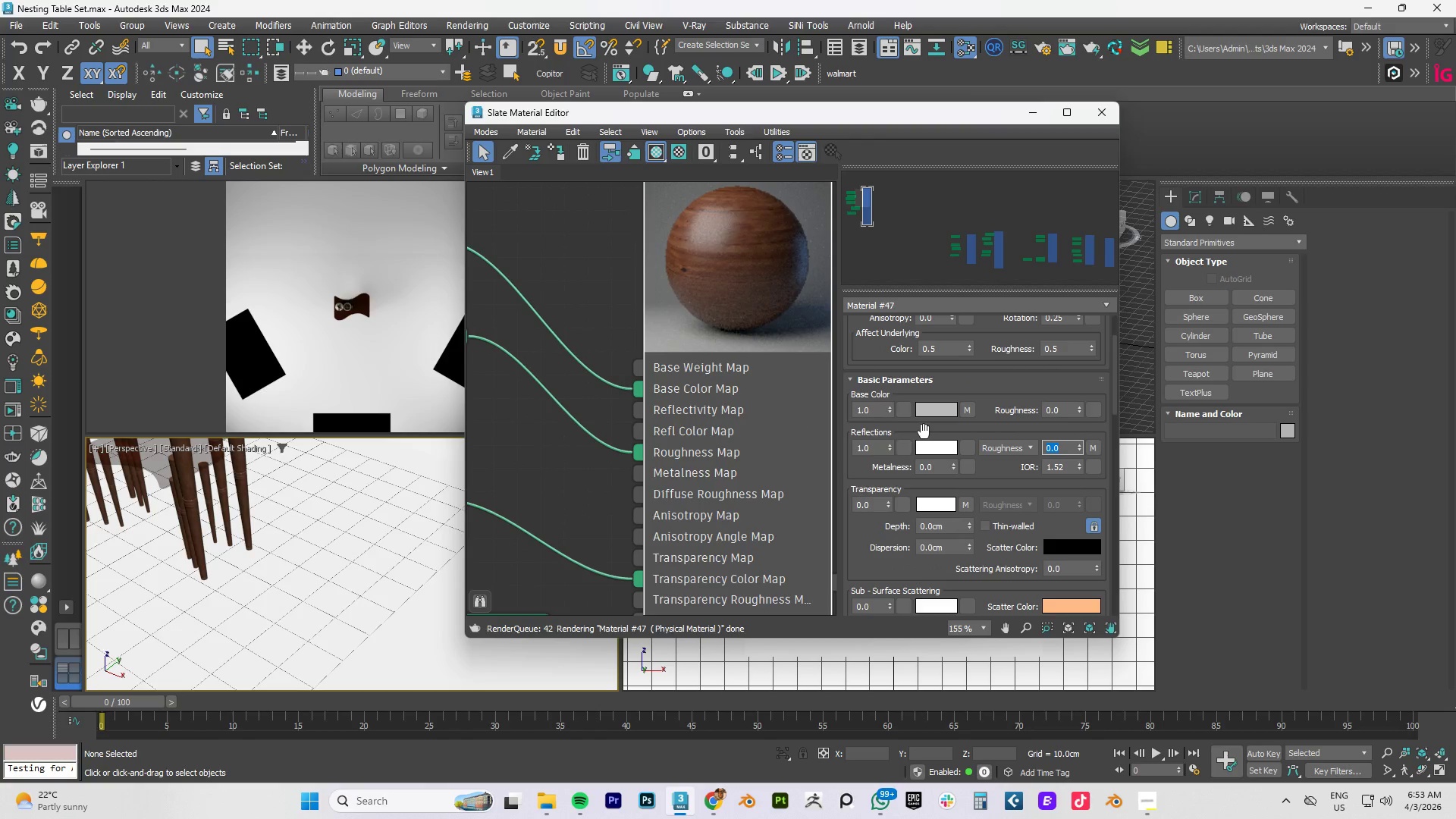 
key(NumpadDecimal)
 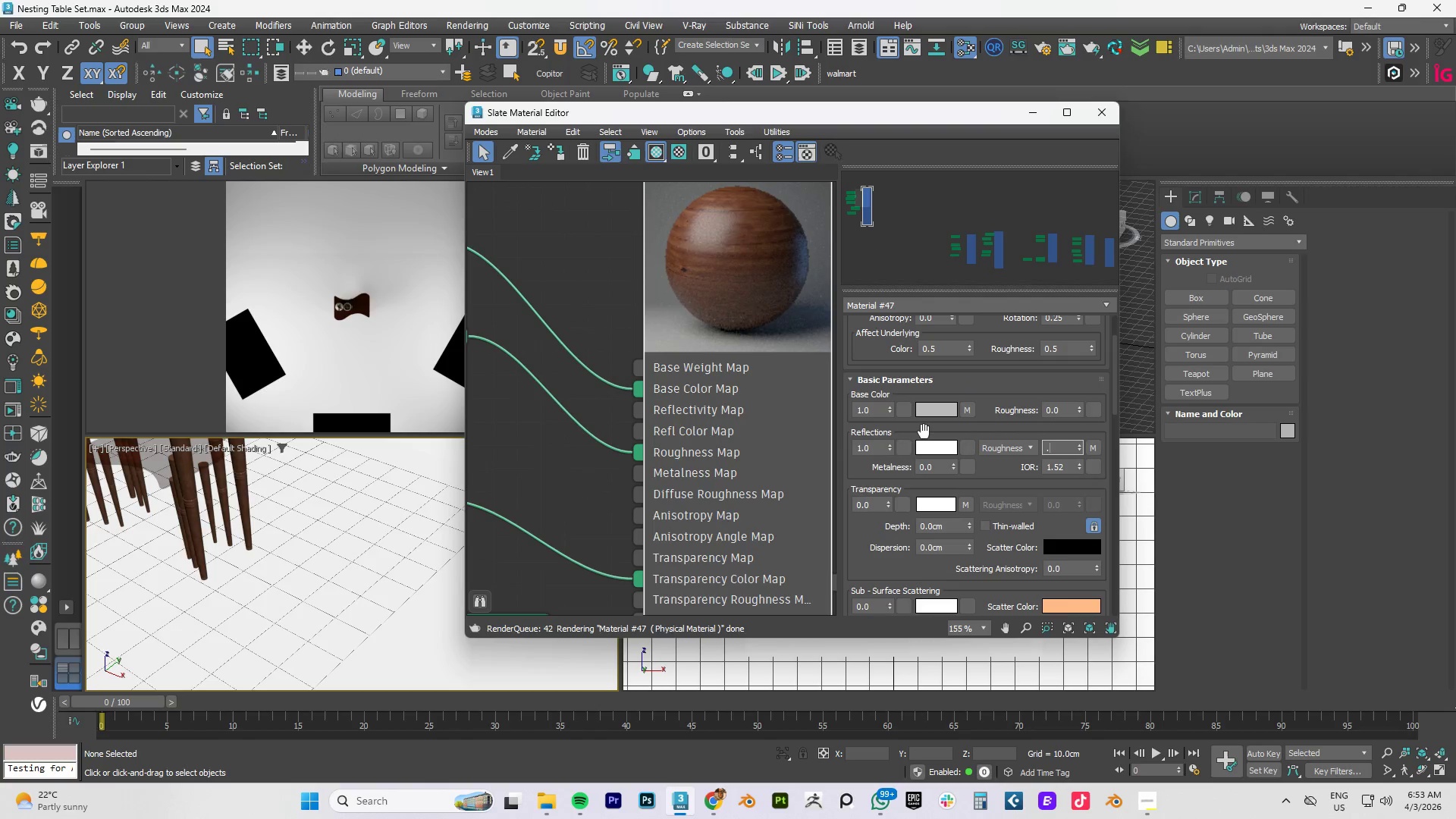 
key(Numpad6)
 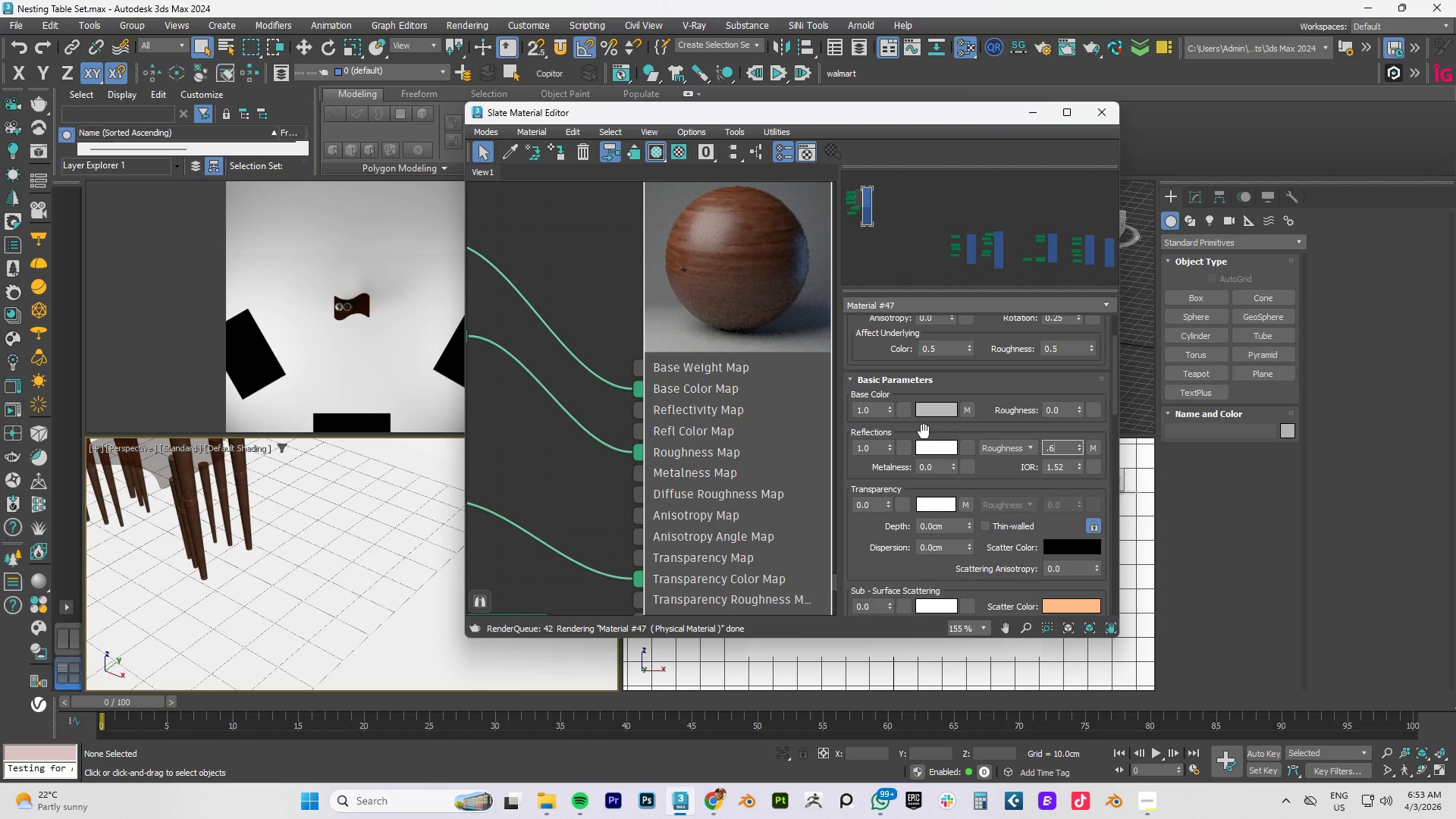 
key(Numpad5)
 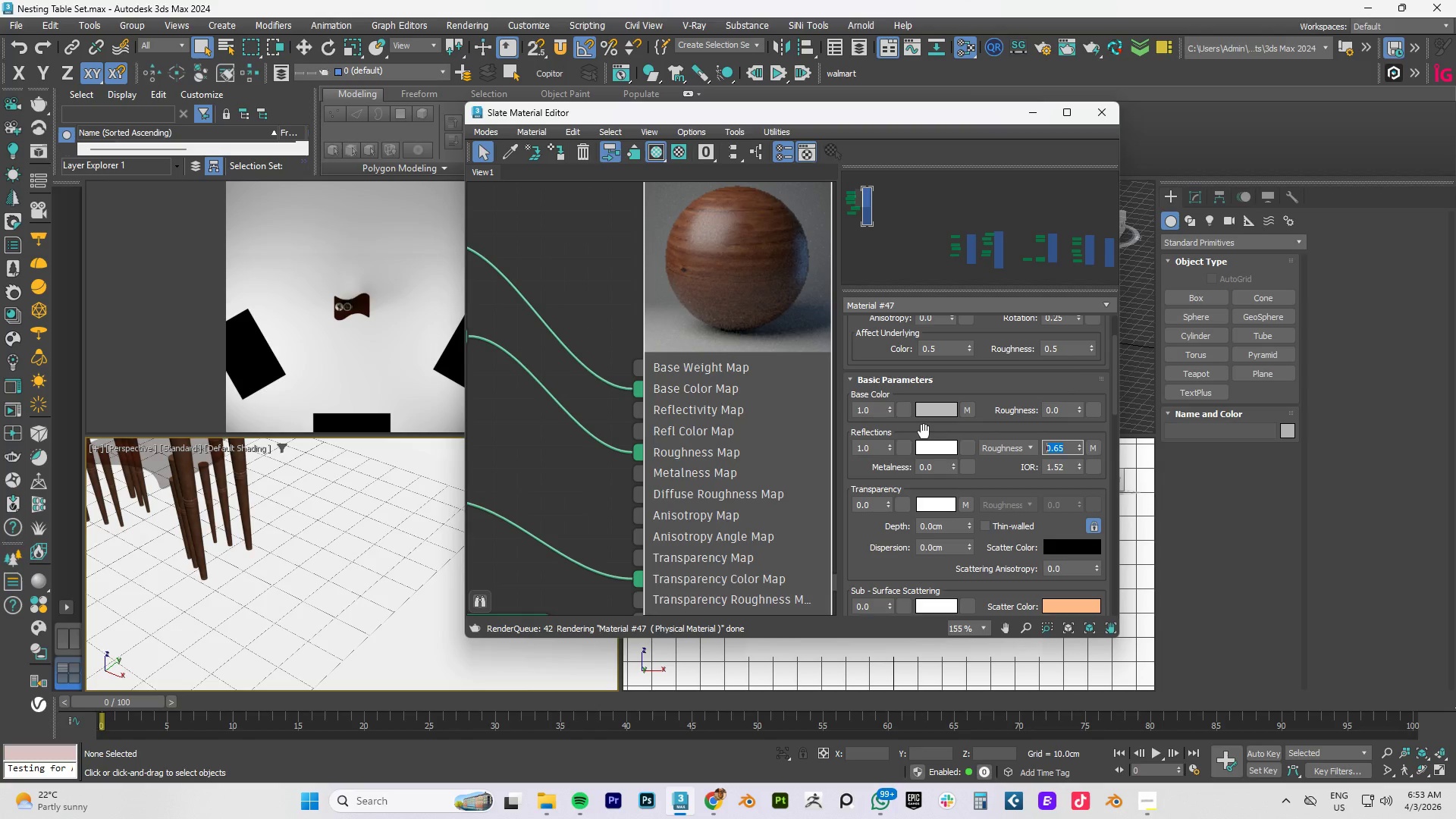 
key(NumpadEnter)
 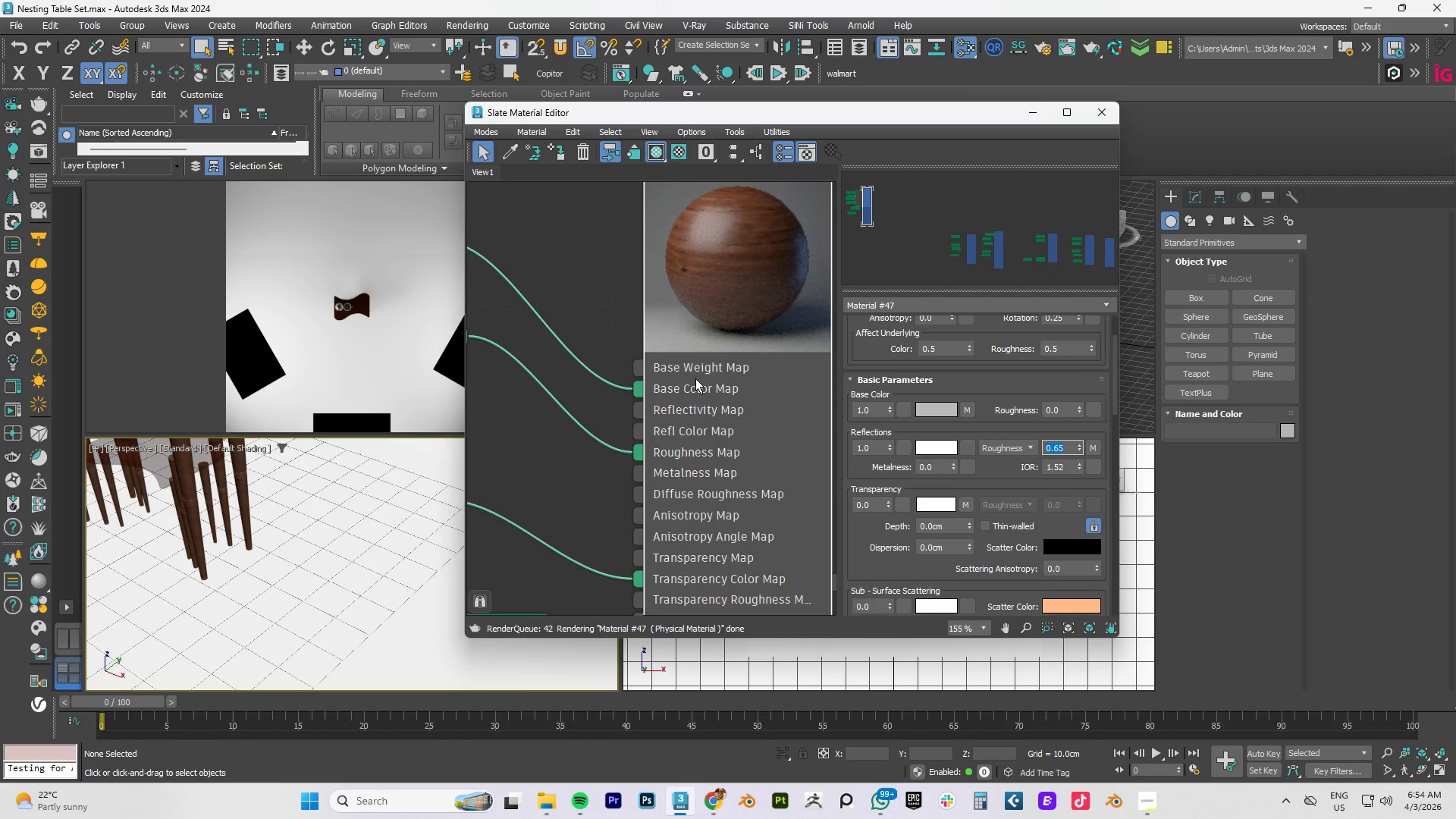 
right_click([723, 289])
 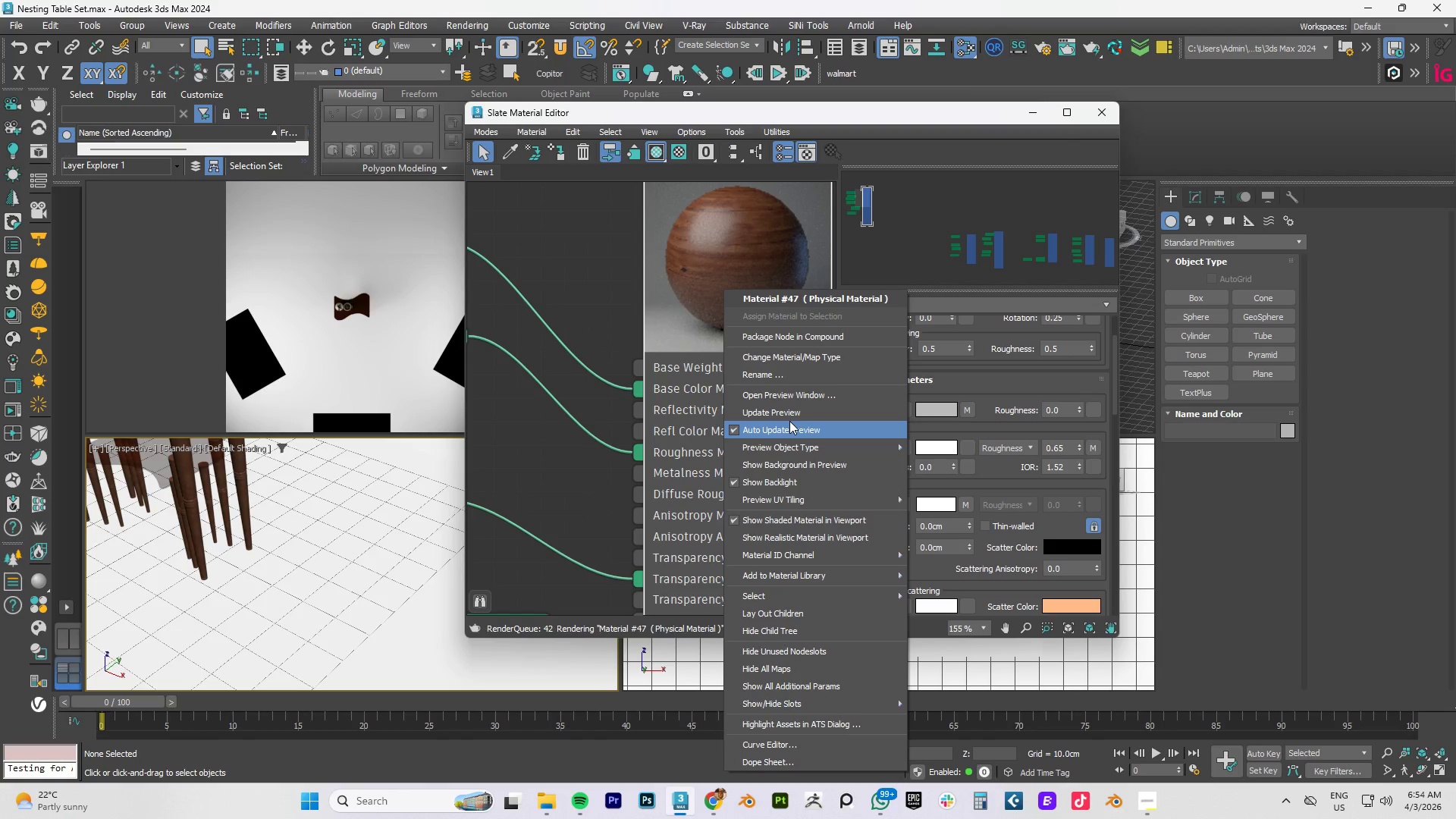 
left_click([789, 411])
 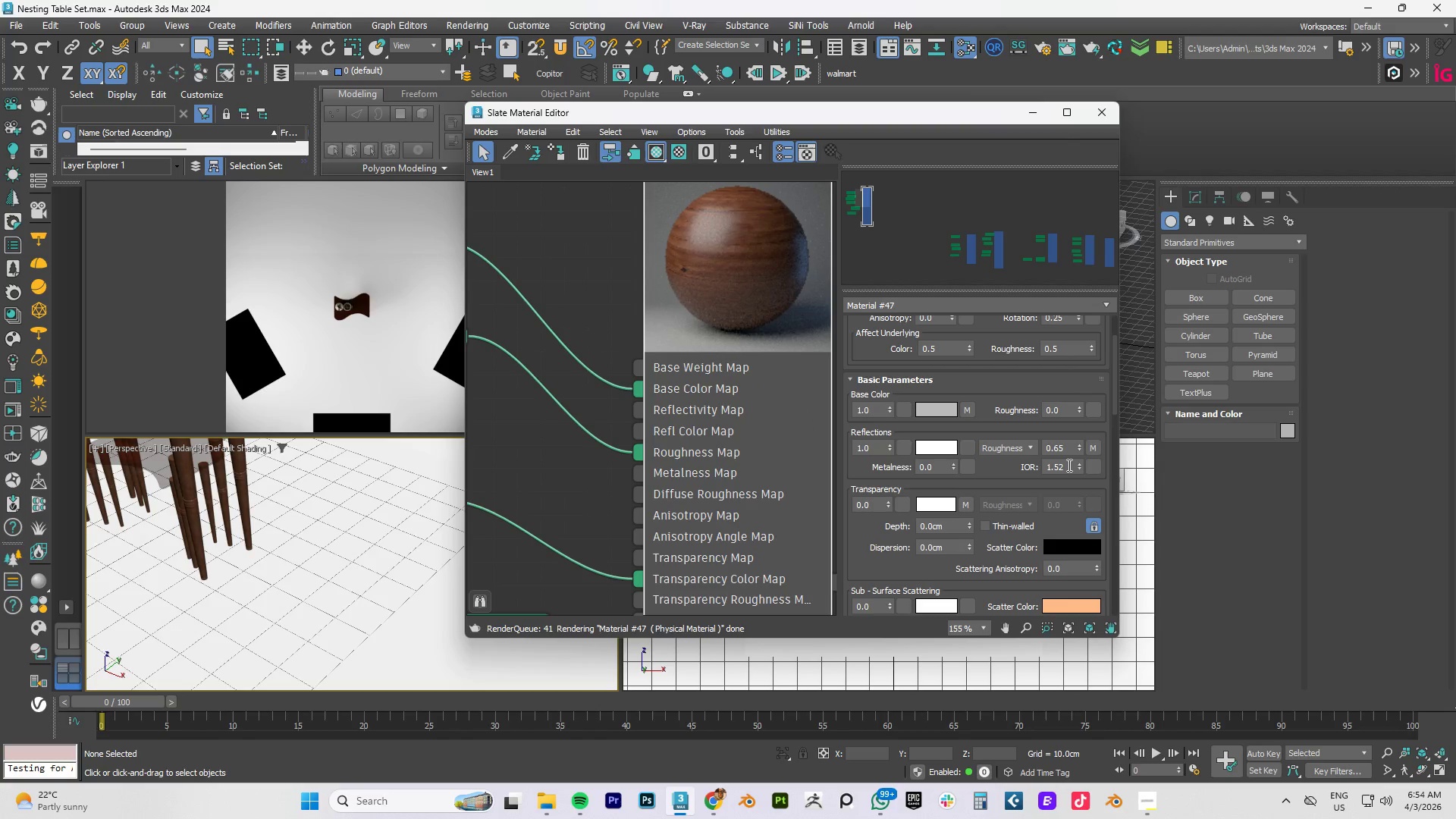 
left_click_drag(start_coordinate=[1077, 444], to_coordinate=[1026, 446])
 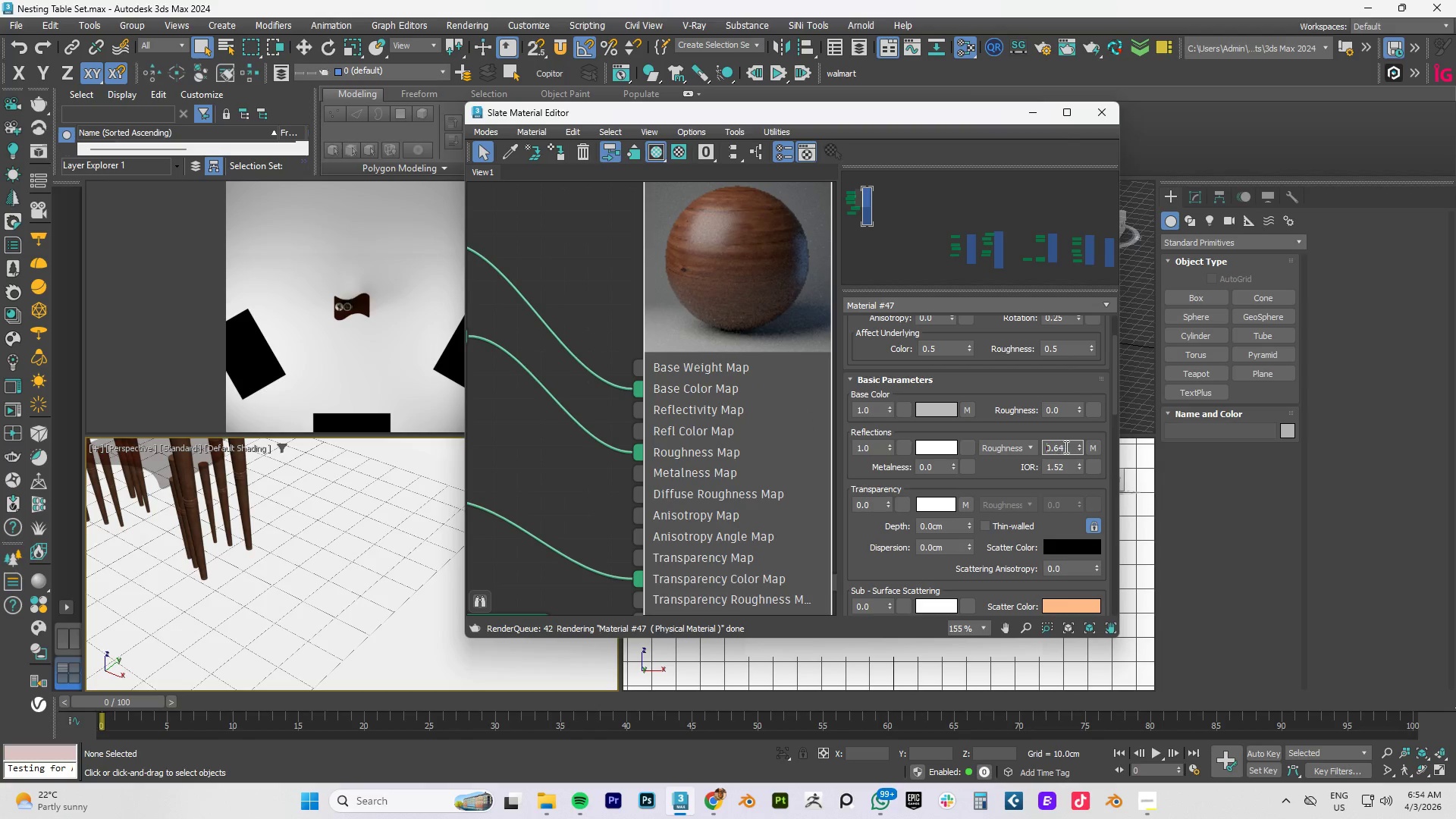 
left_click_drag(start_coordinate=[1065, 447], to_coordinate=[934, 448])
 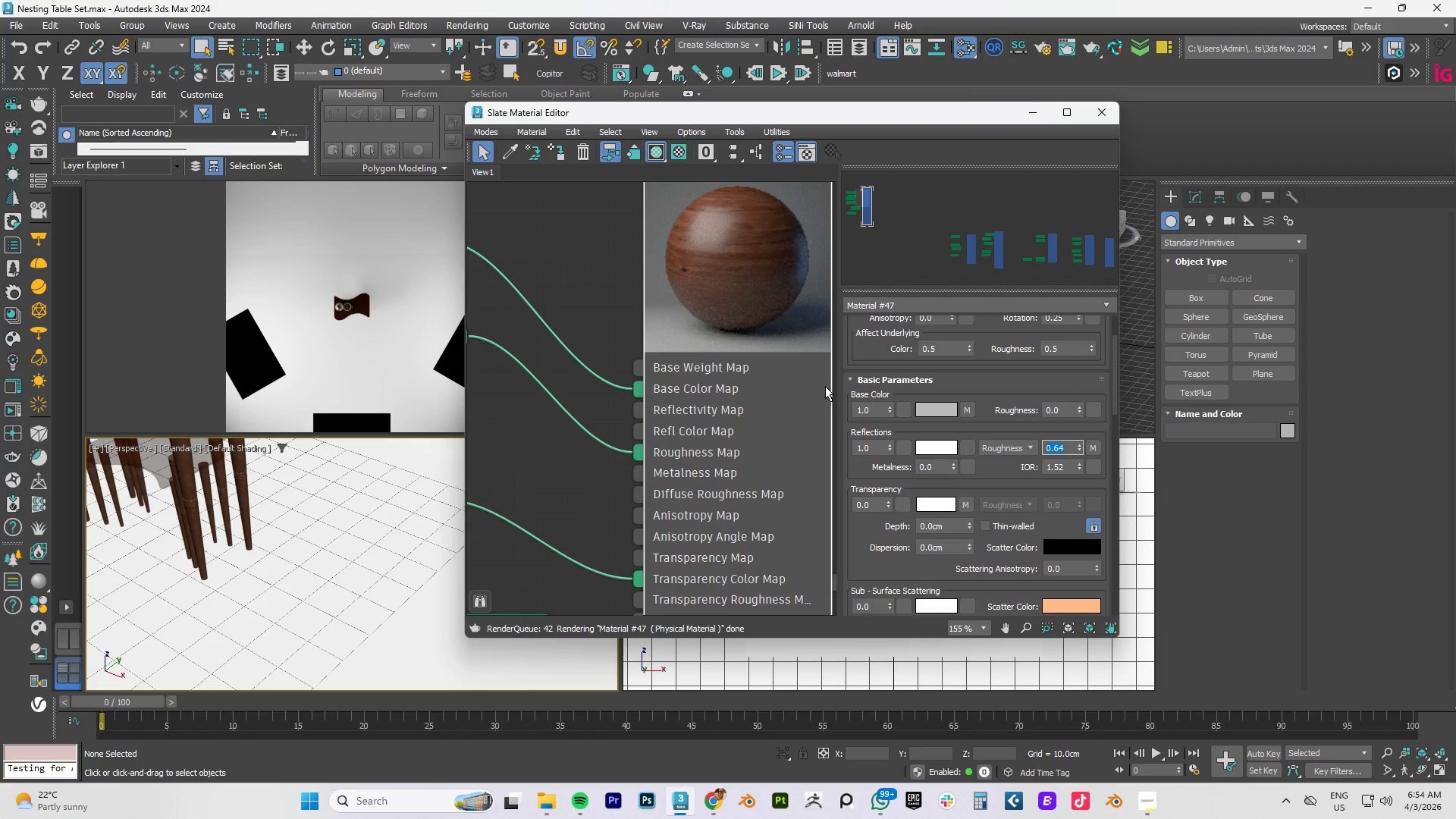 
key(Numpad0)
 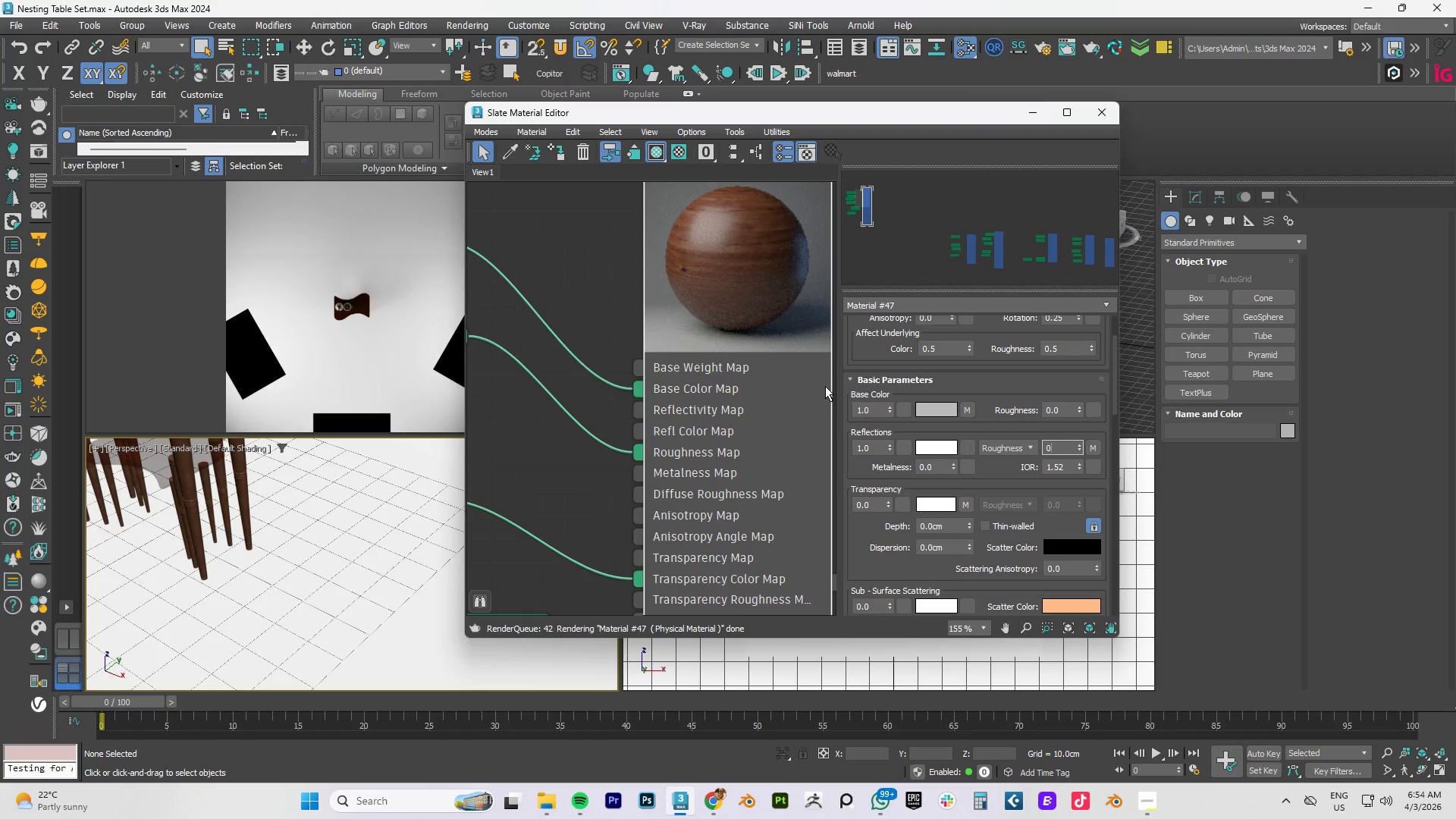 
key(NumpadEnter)
 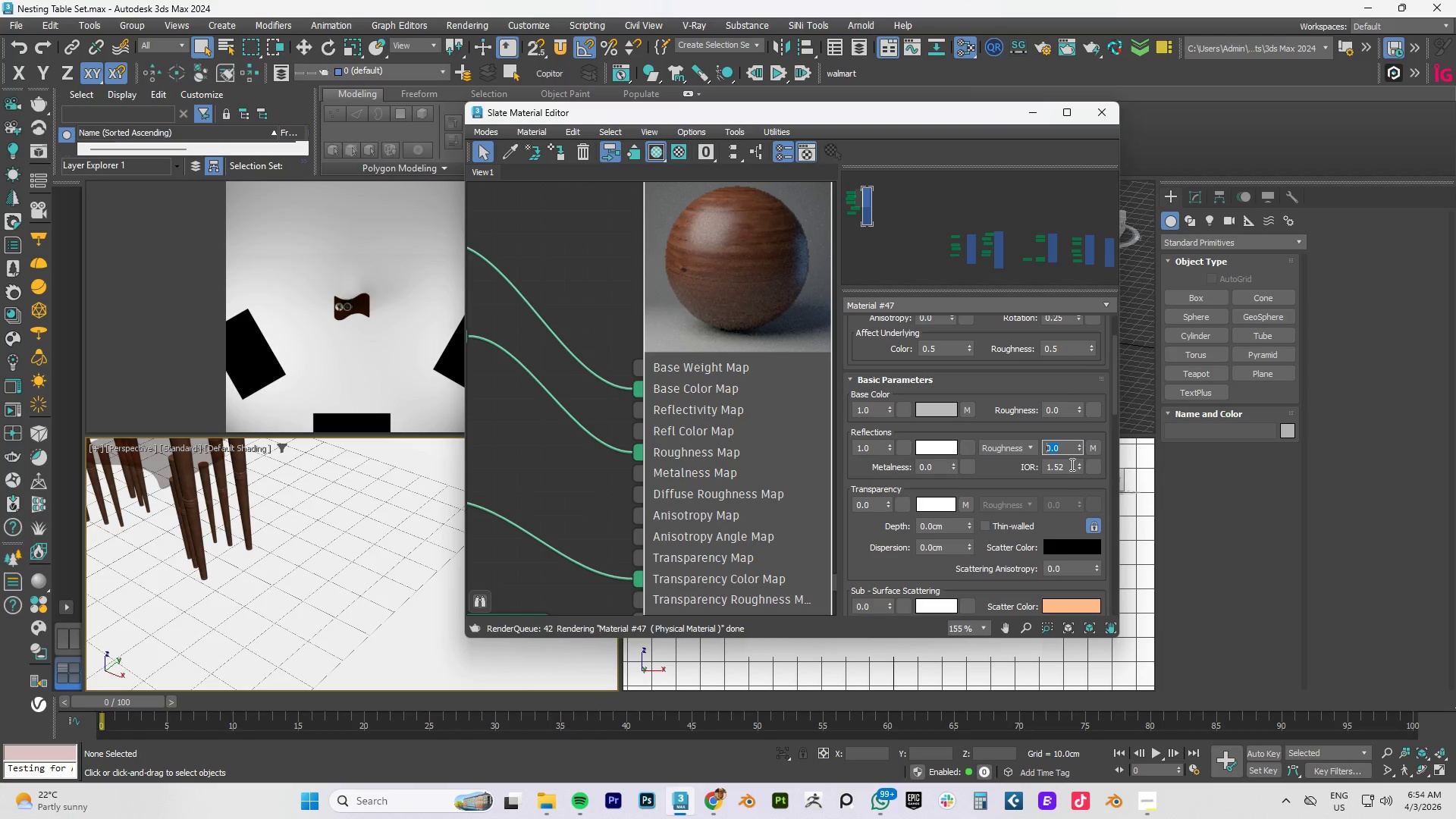 
left_click_drag(start_coordinate=[1077, 467], to_coordinate=[1078, 445])
 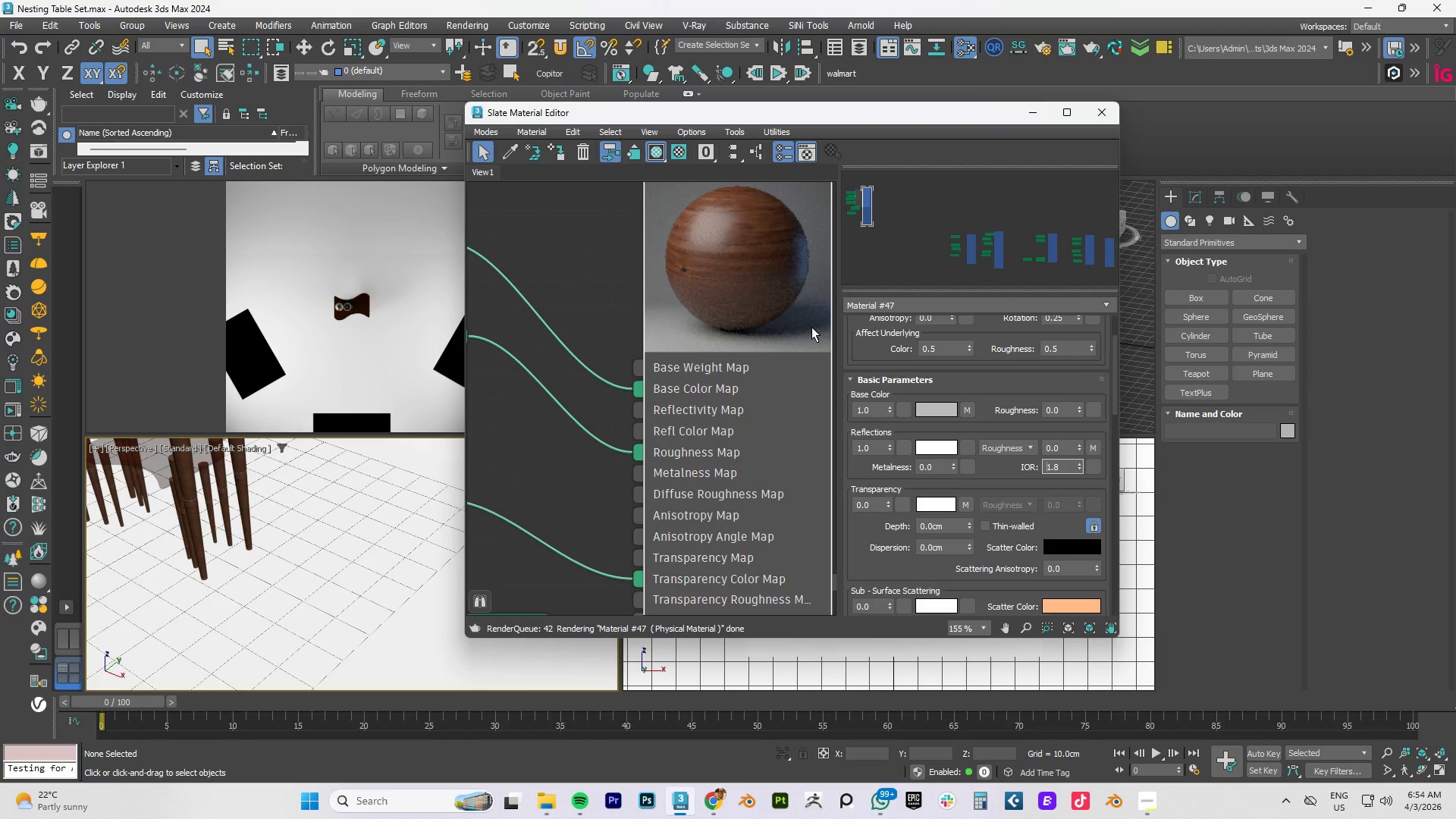 
right_click([775, 294])
 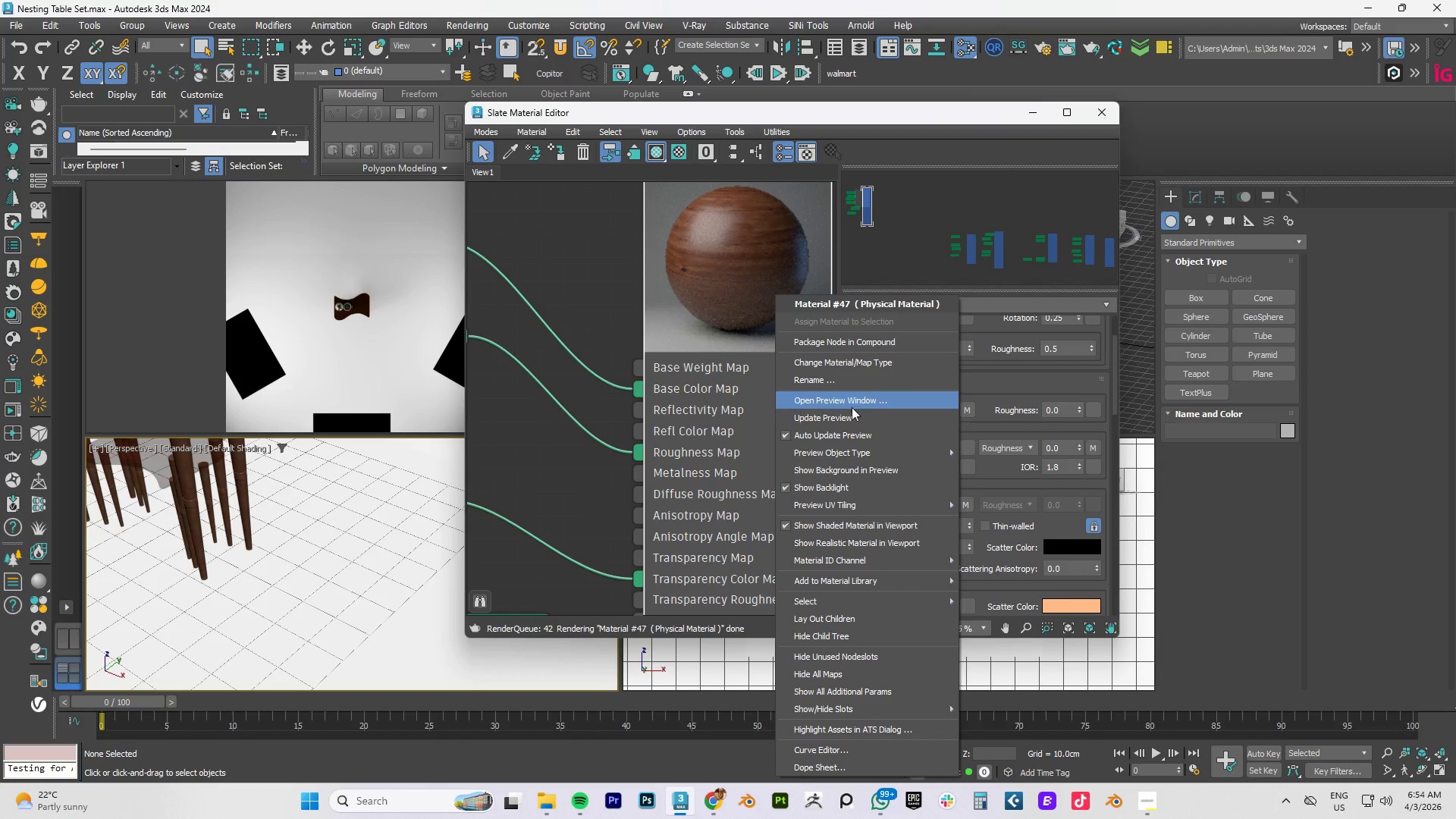 
left_click([850, 416])
 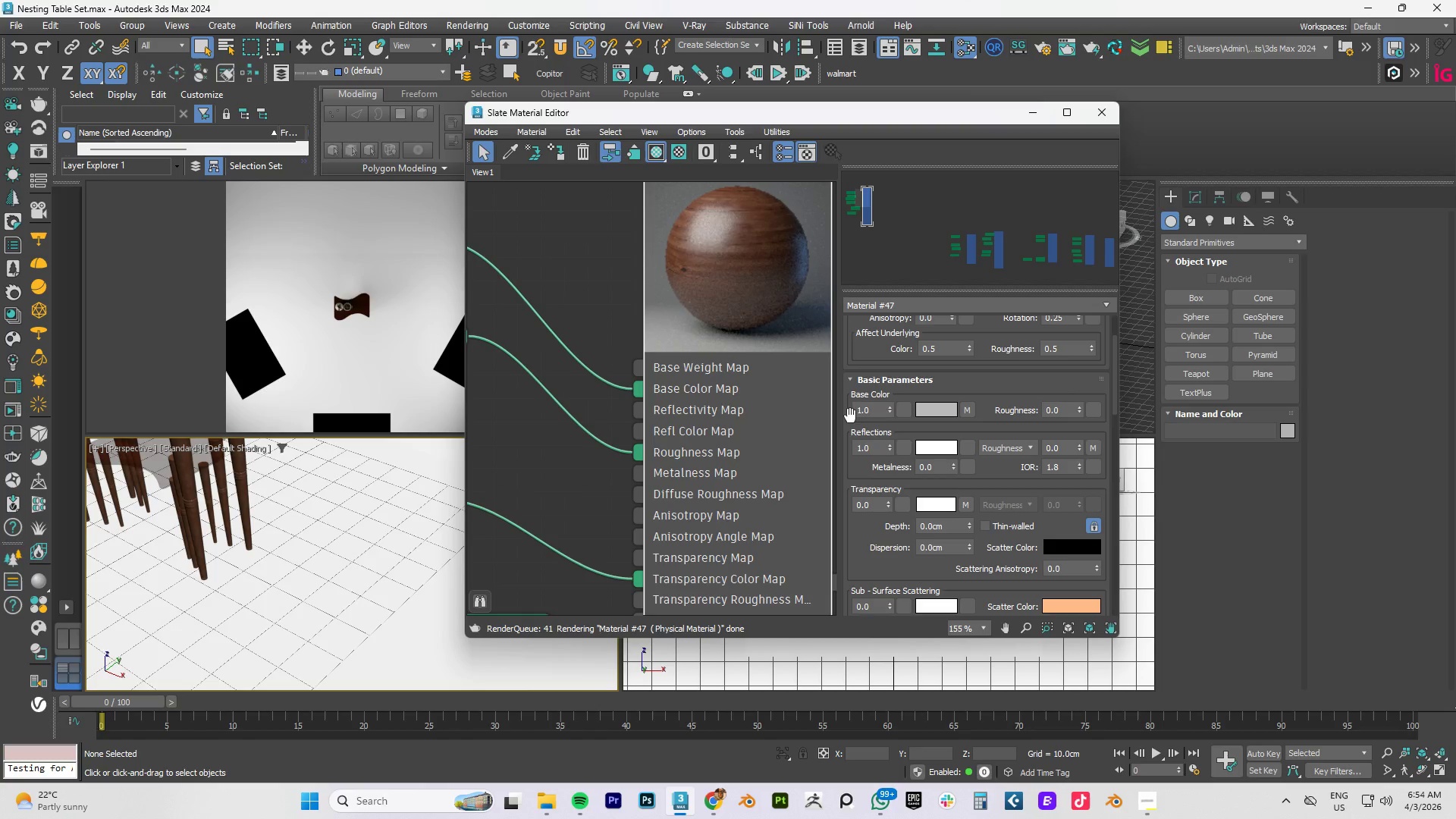 
wait(8.02)
 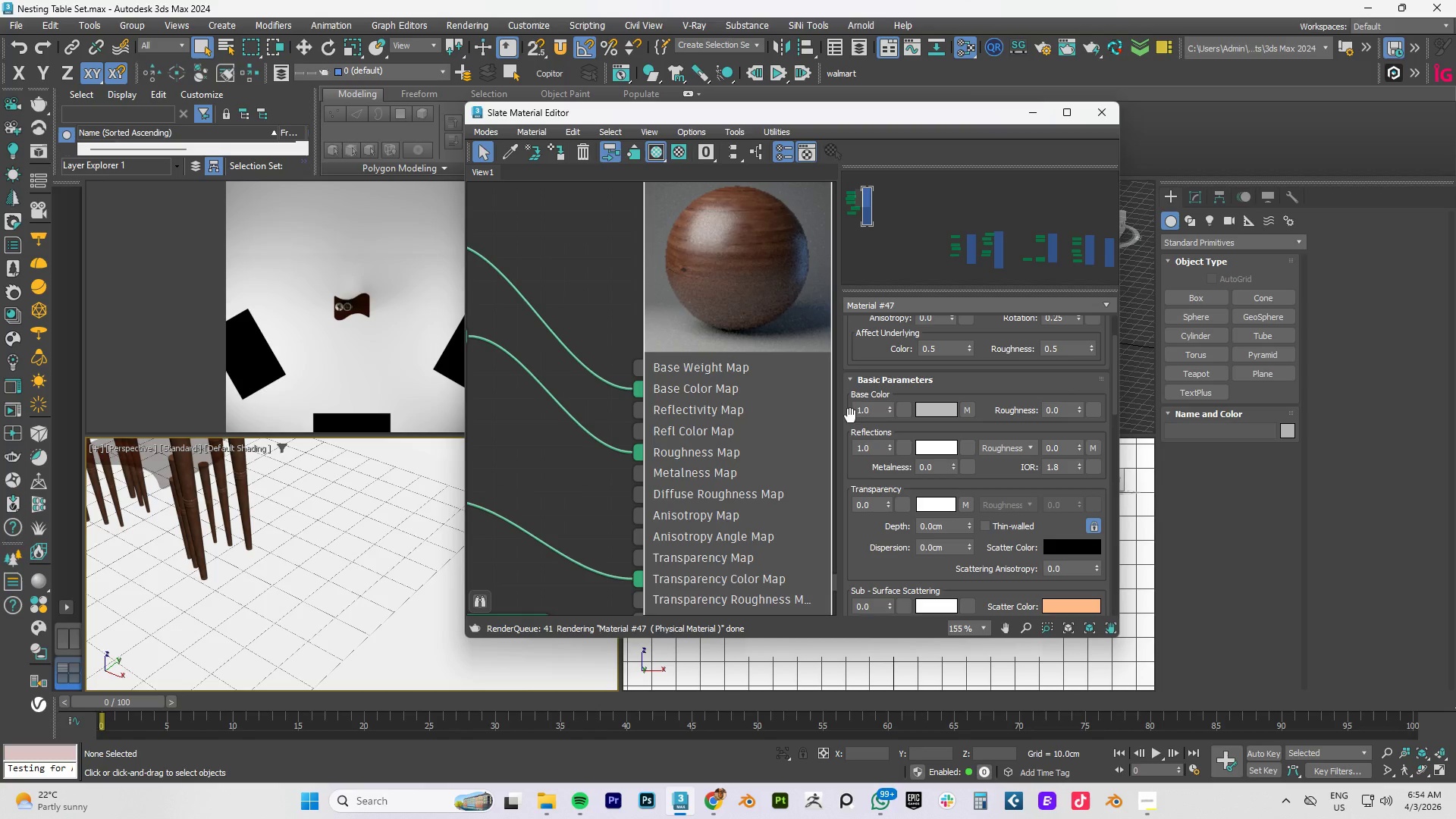 
scroll: coordinate [1024, 538], scroll_direction: down, amount: 2.0
 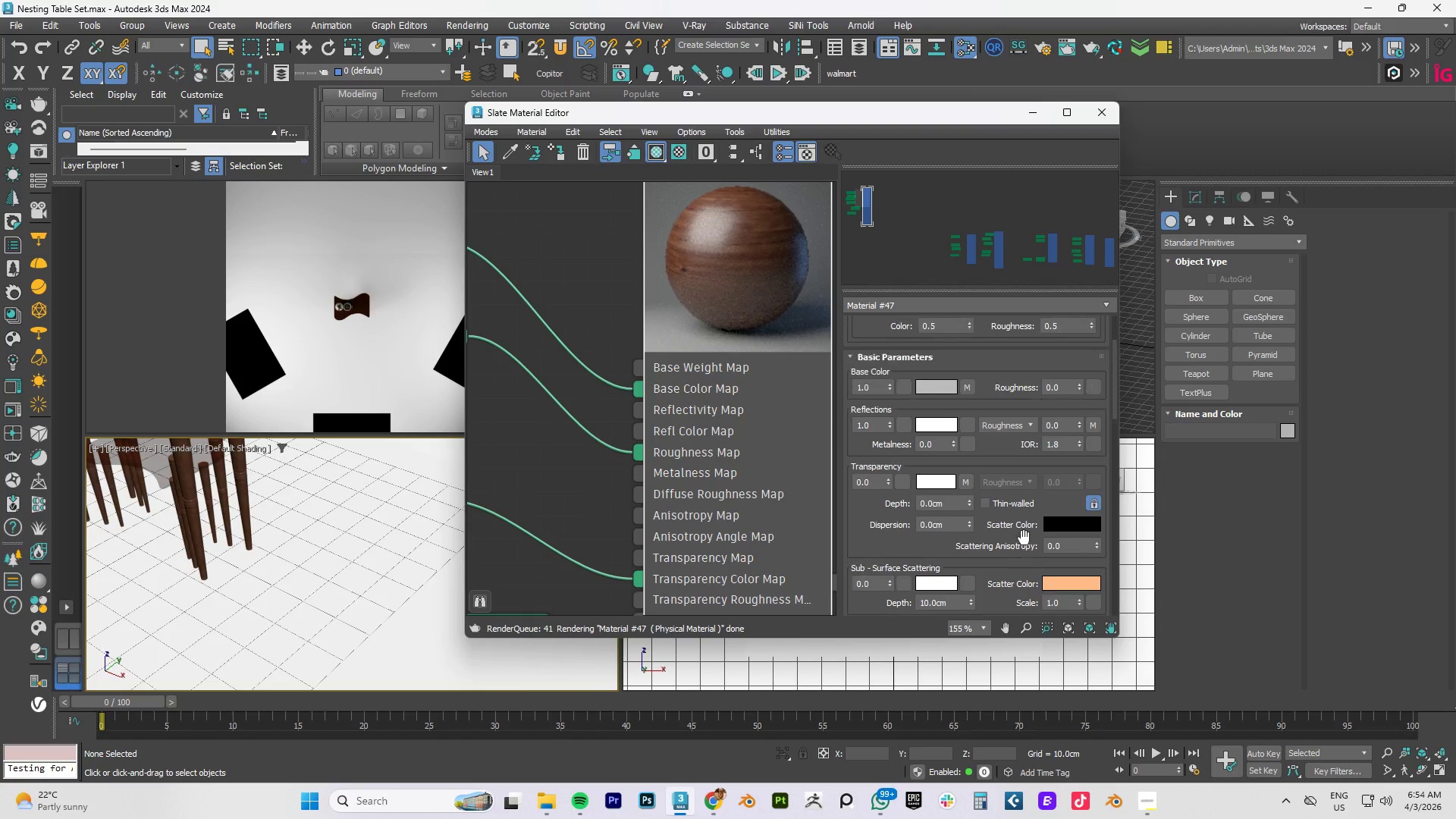 
scroll: coordinate [1009, 538], scroll_direction: up, amount: 7.0
 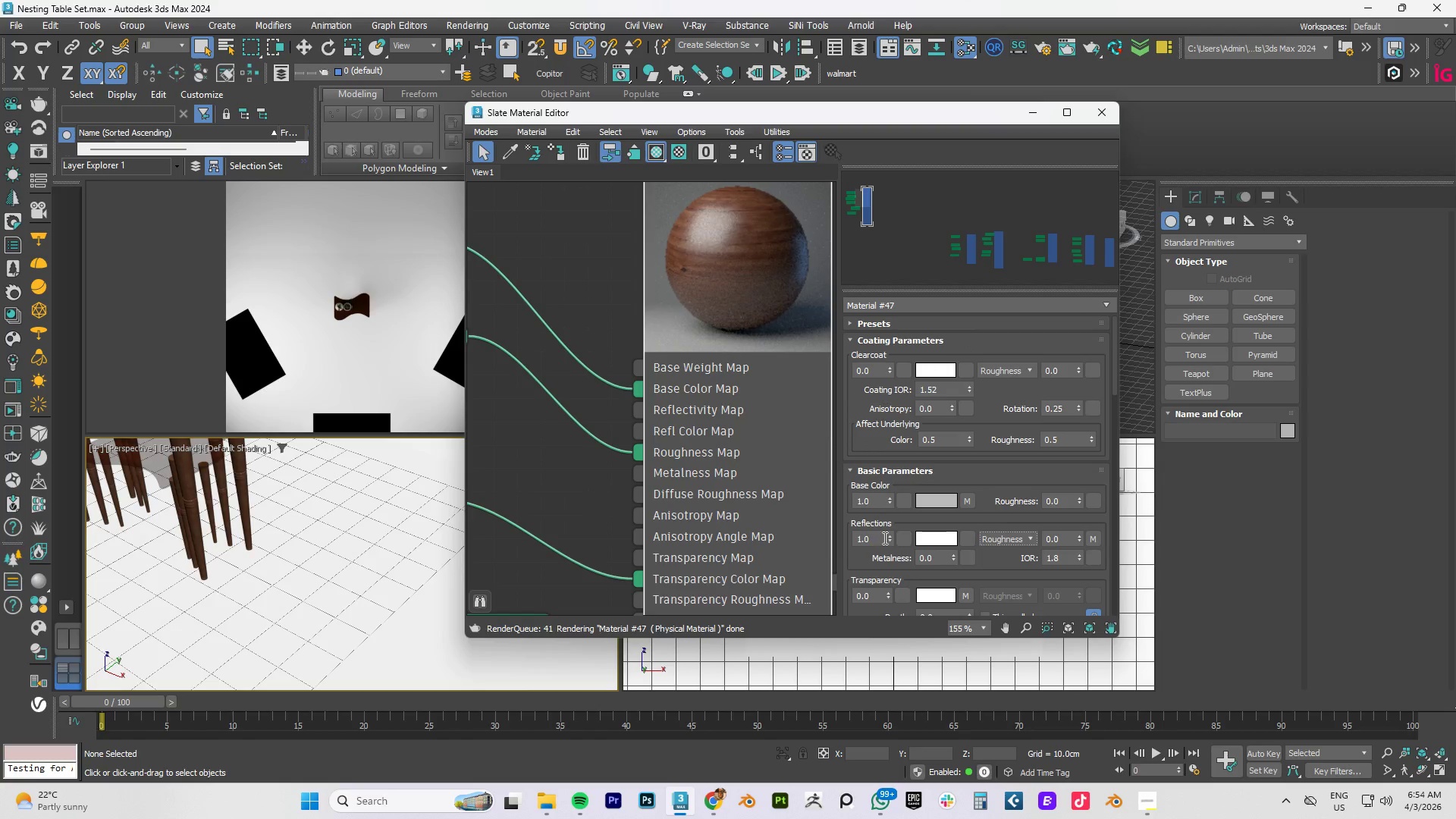 
left_click_drag(start_coordinate=[886, 536], to_coordinate=[893, 497])
 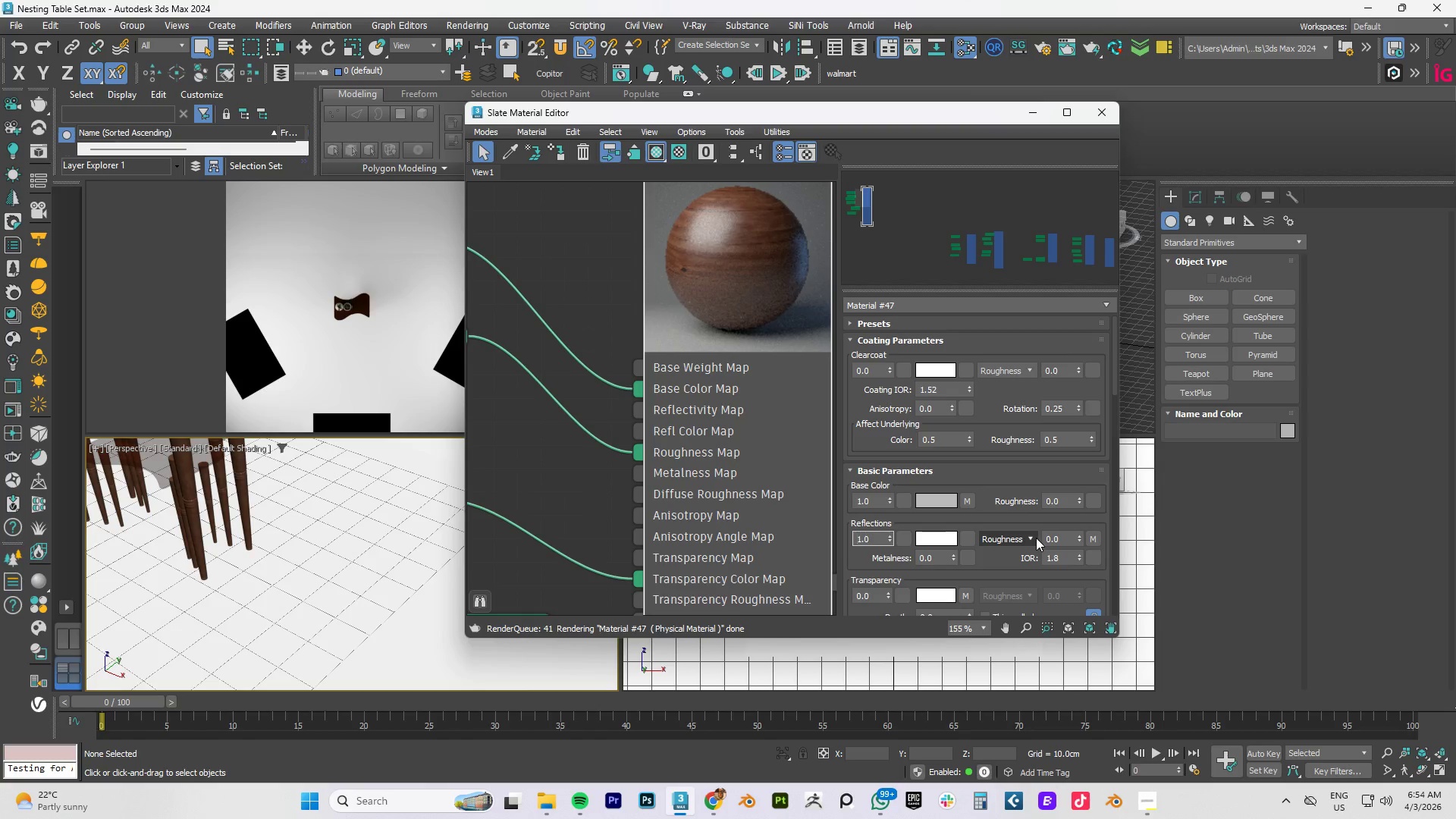 
left_click([1035, 538])
 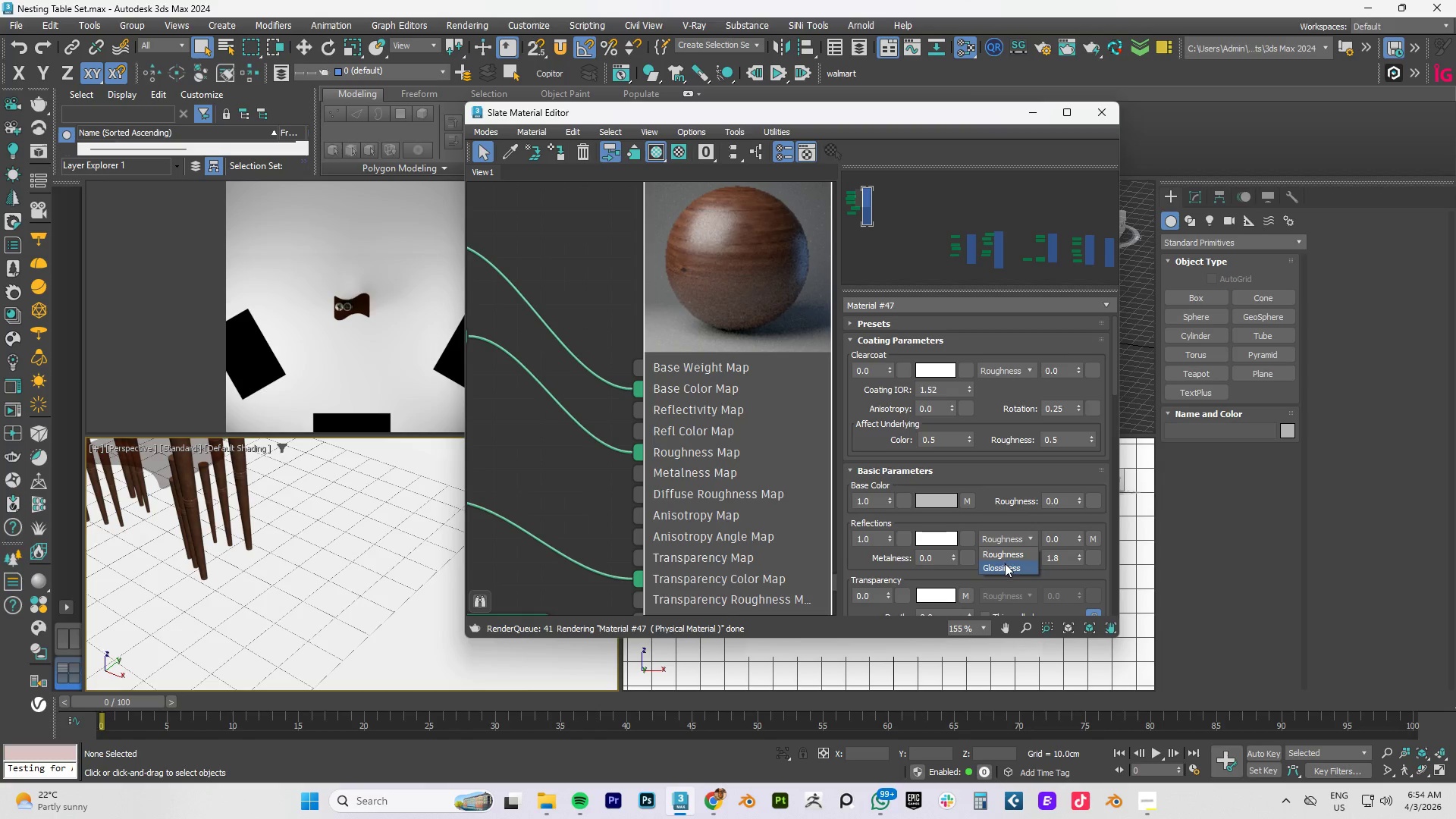 
left_click([1005, 565])
 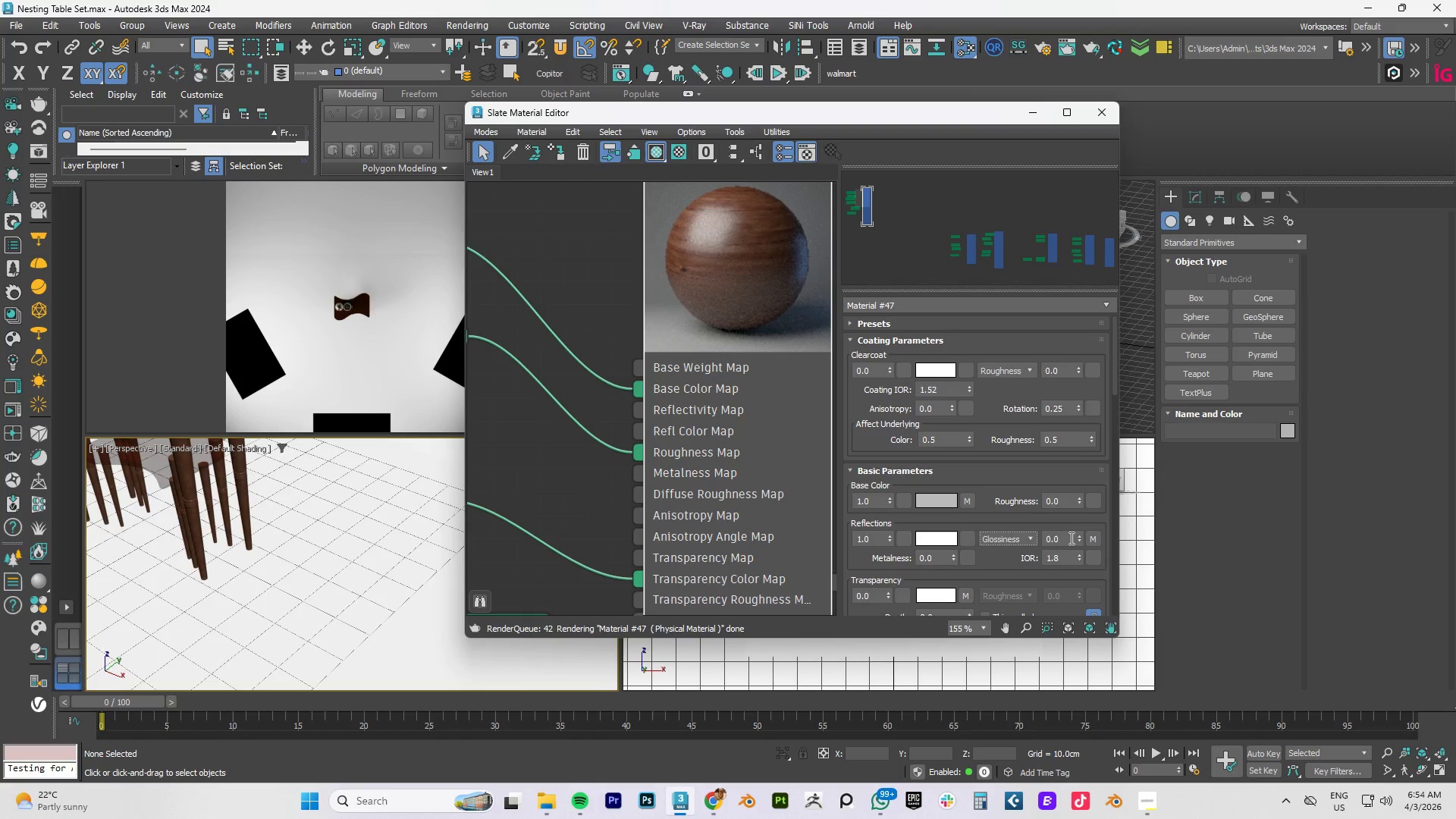 
left_click_drag(start_coordinate=[1072, 536], to_coordinate=[972, 535])
 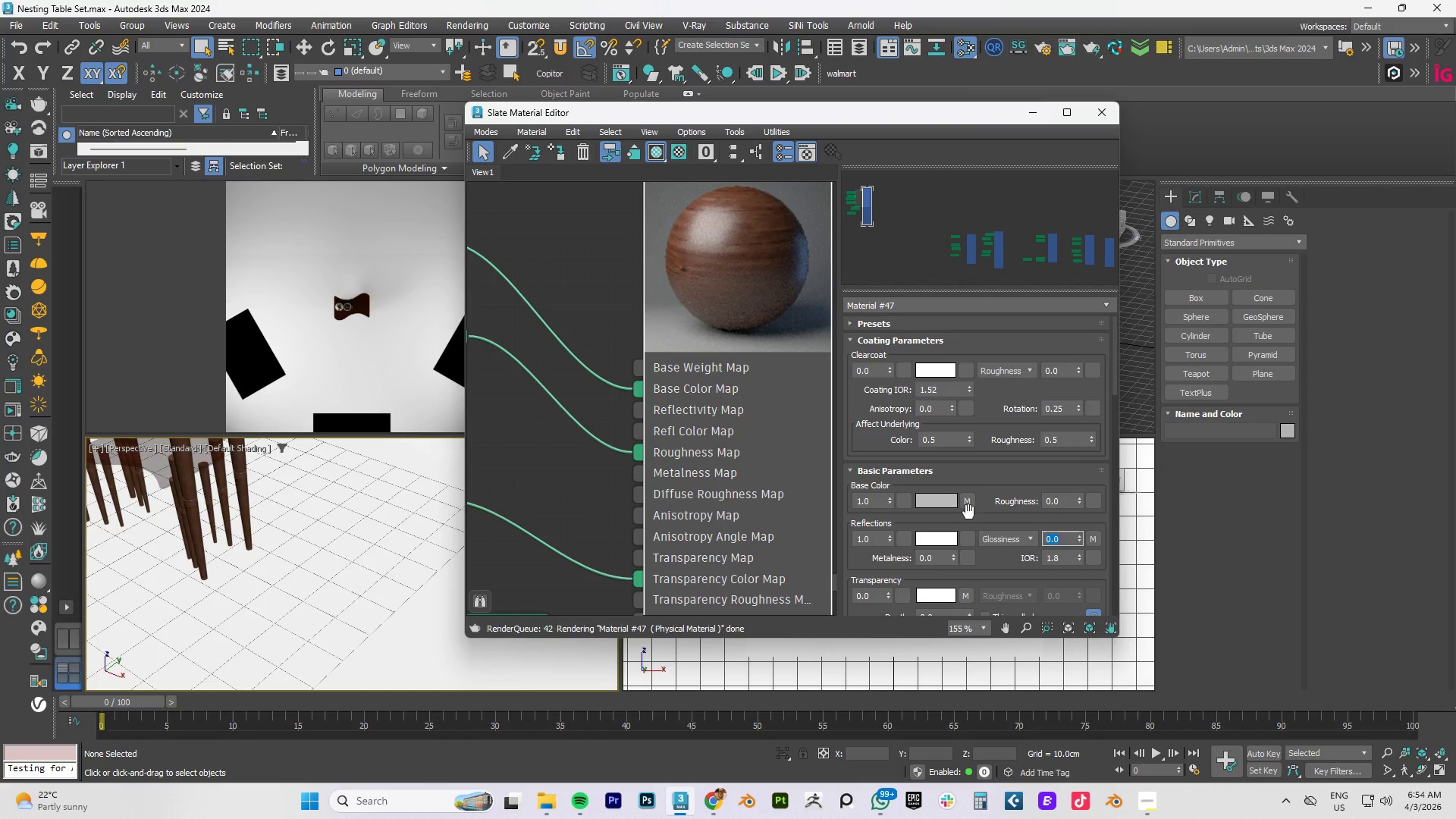 
key(NumpadDecimal)
 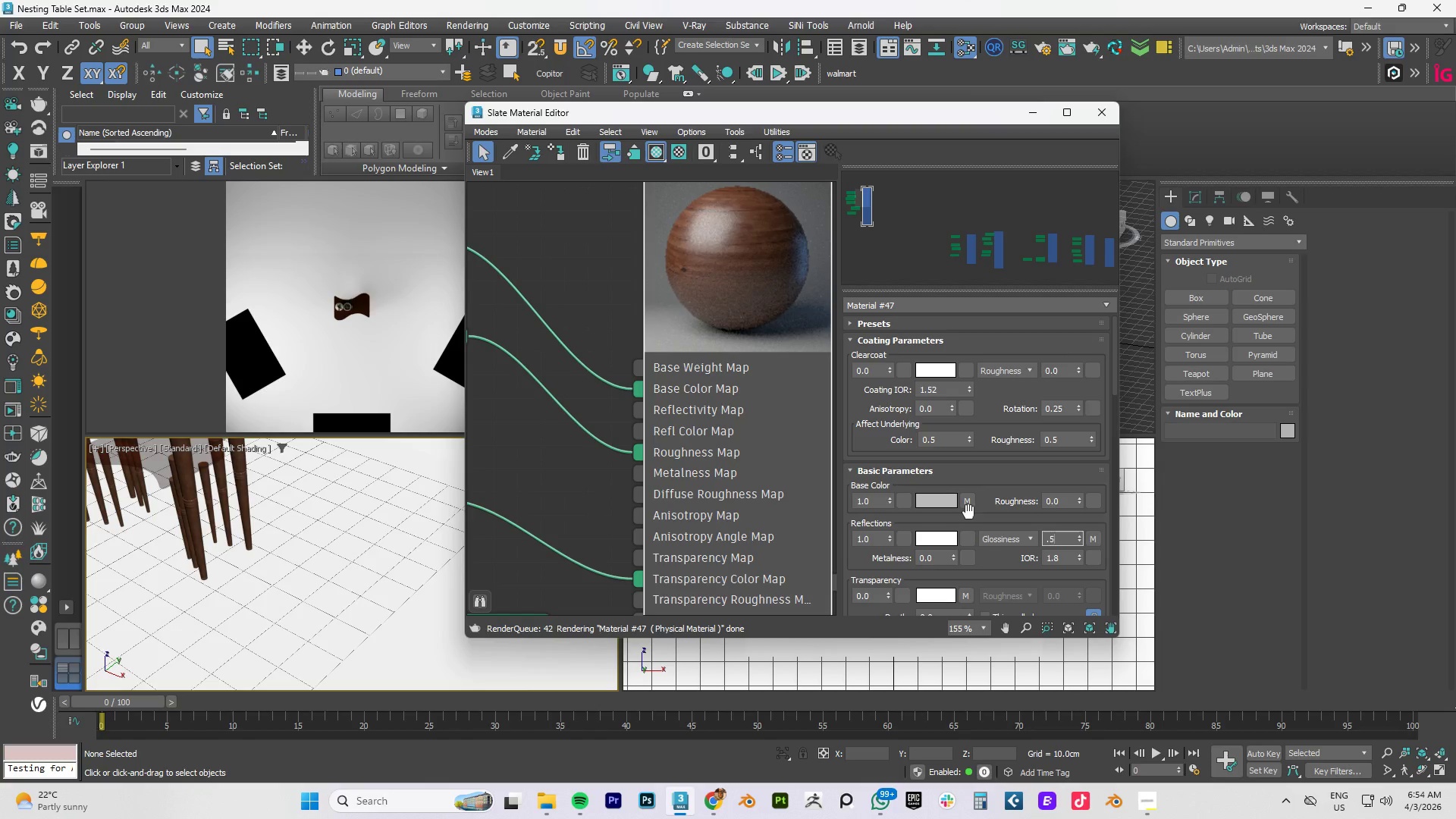 
key(Numpad5)
 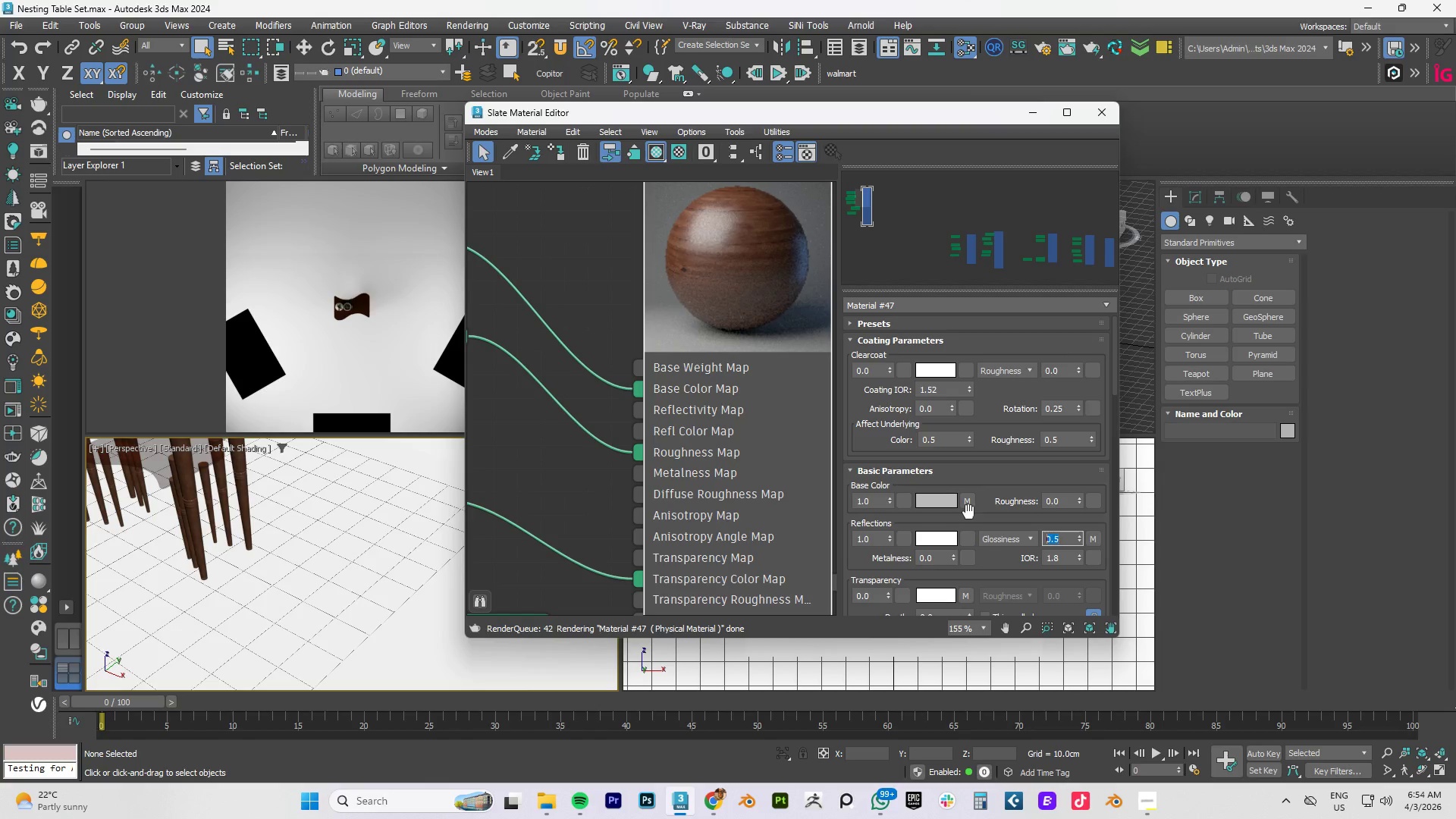 
key(NumpadEnter)
 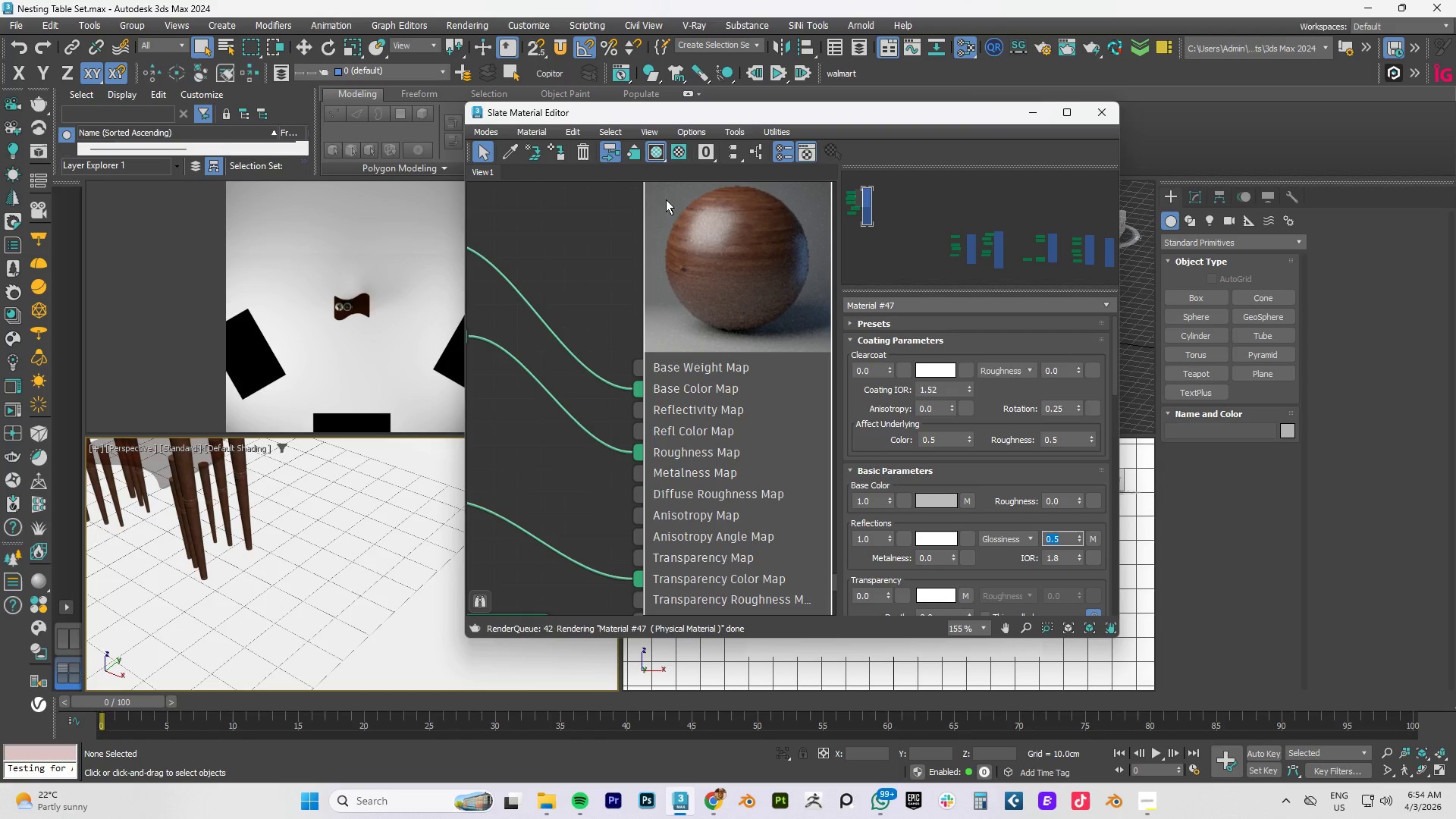 
right_click([689, 237])
 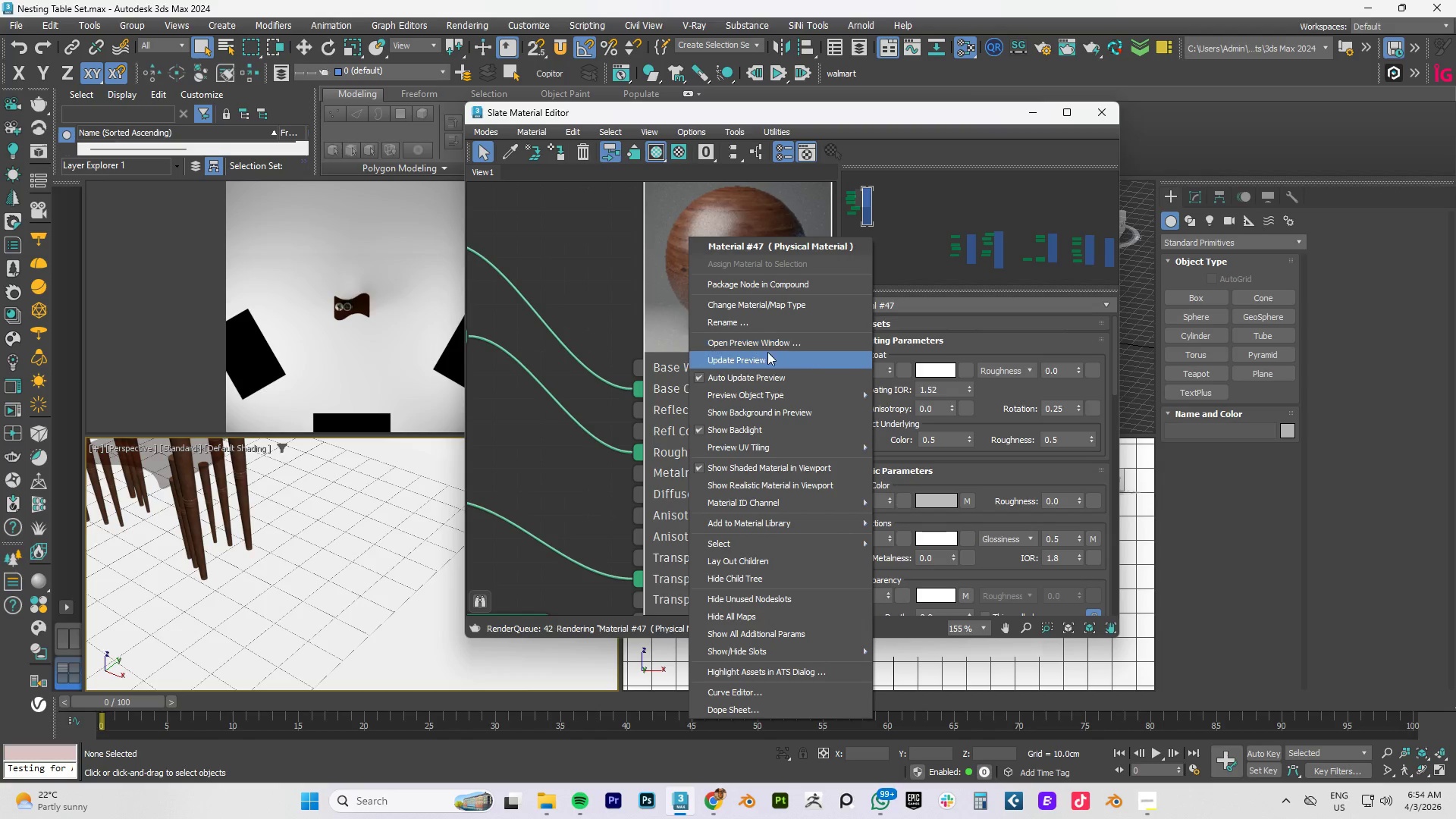 
left_click([765, 359])
 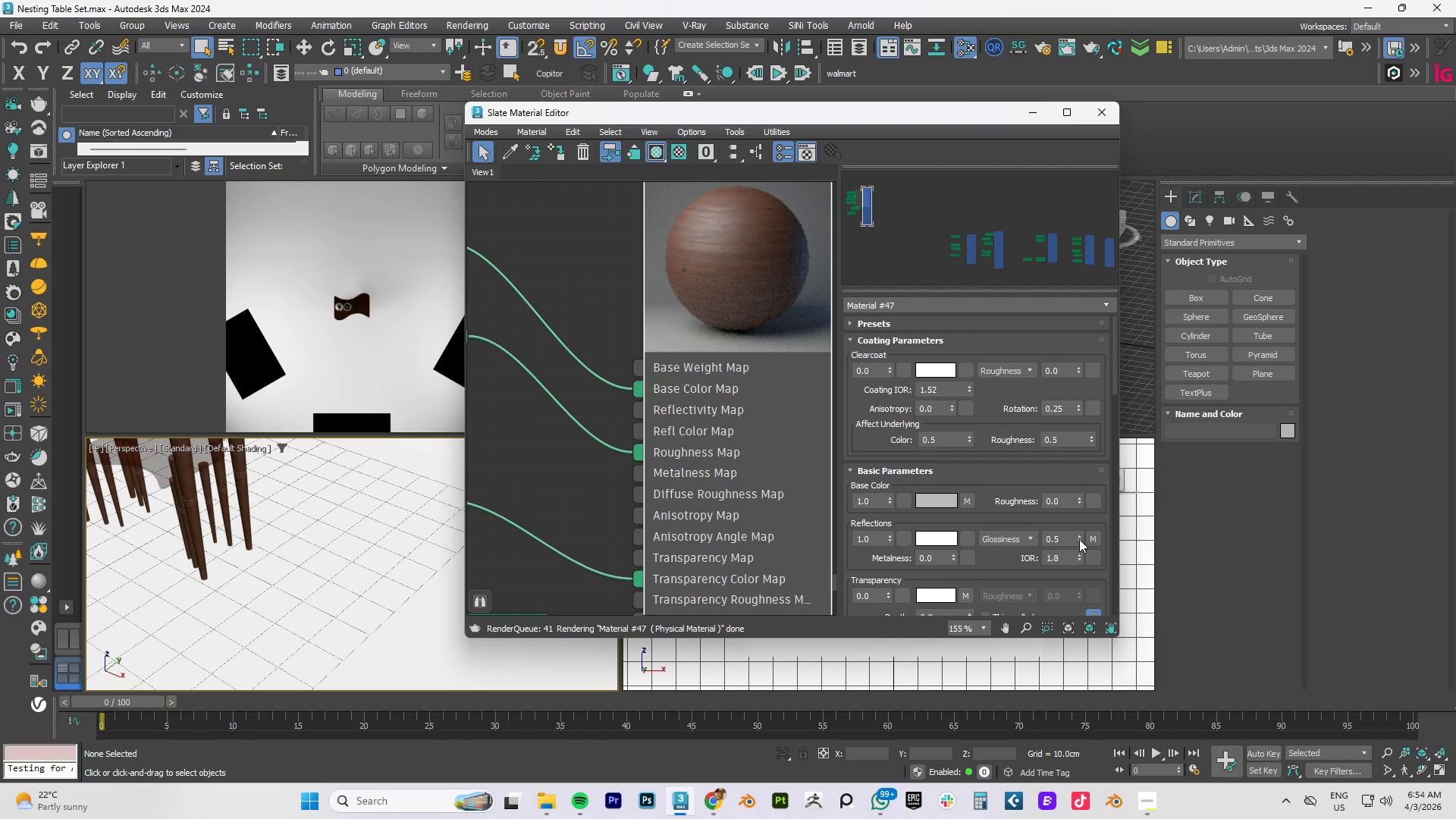 
left_click_drag(start_coordinate=[1079, 539], to_coordinate=[1075, 495])
 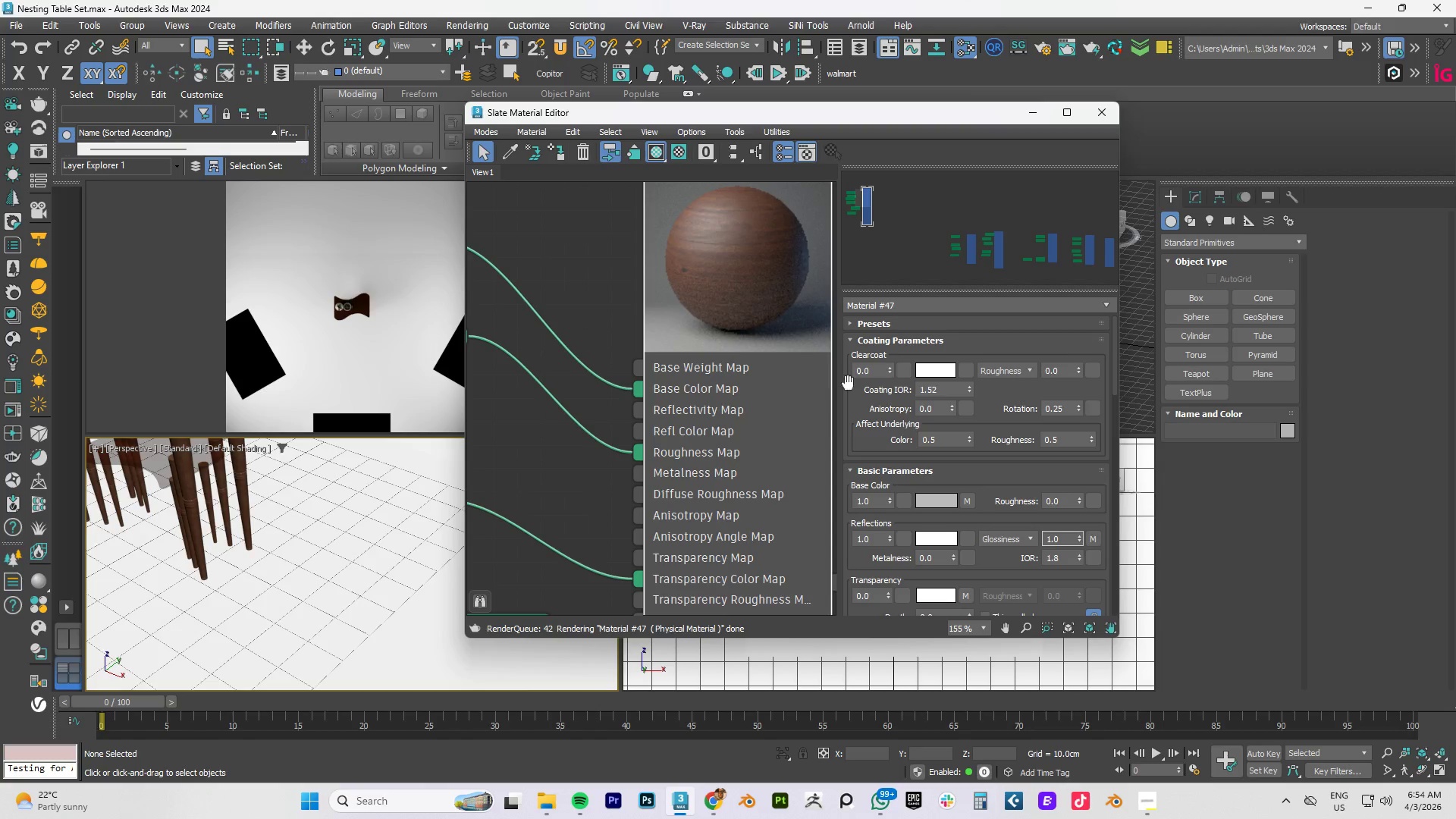 
right_click([766, 318])
 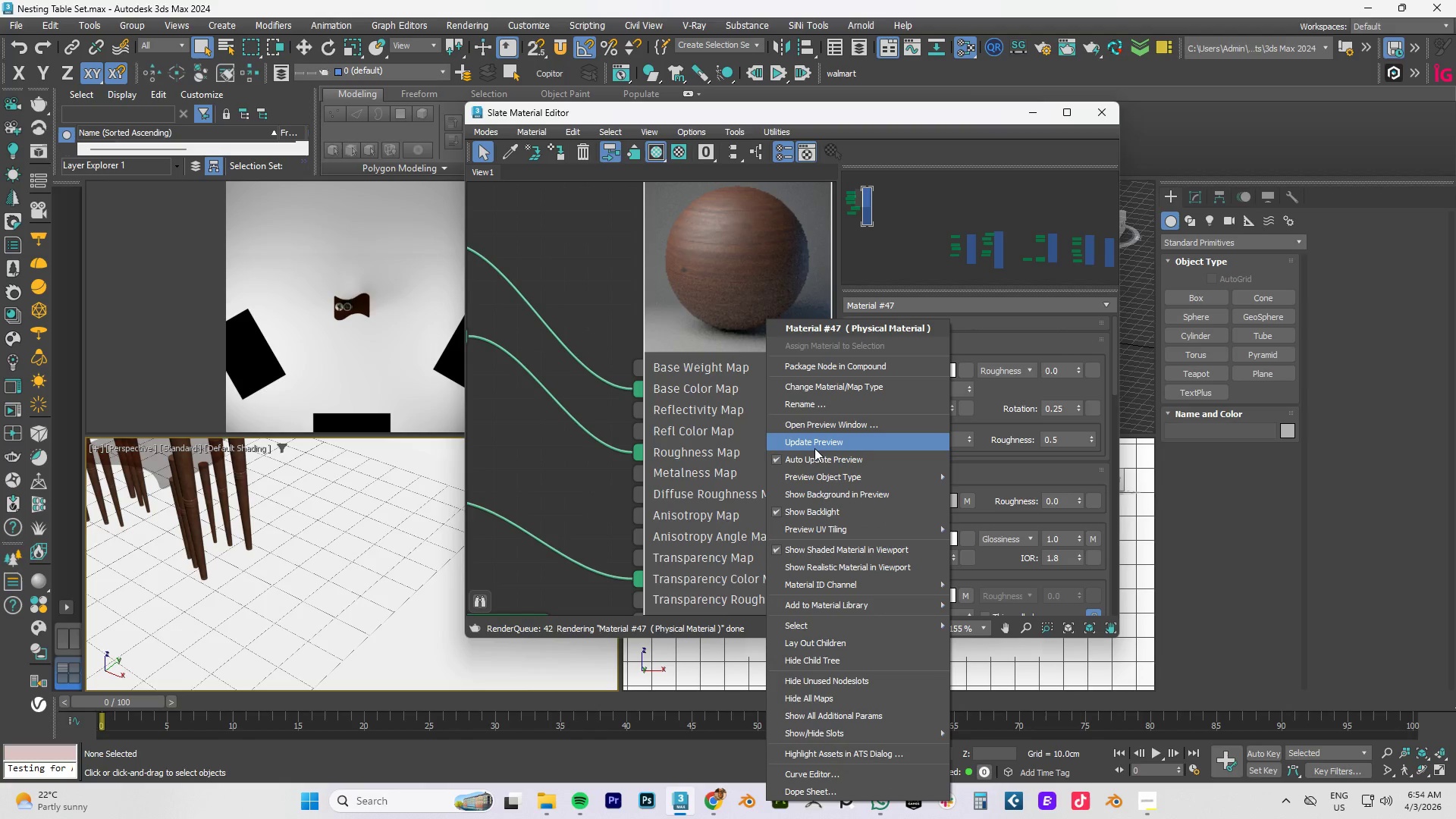 
left_click([814, 445])
 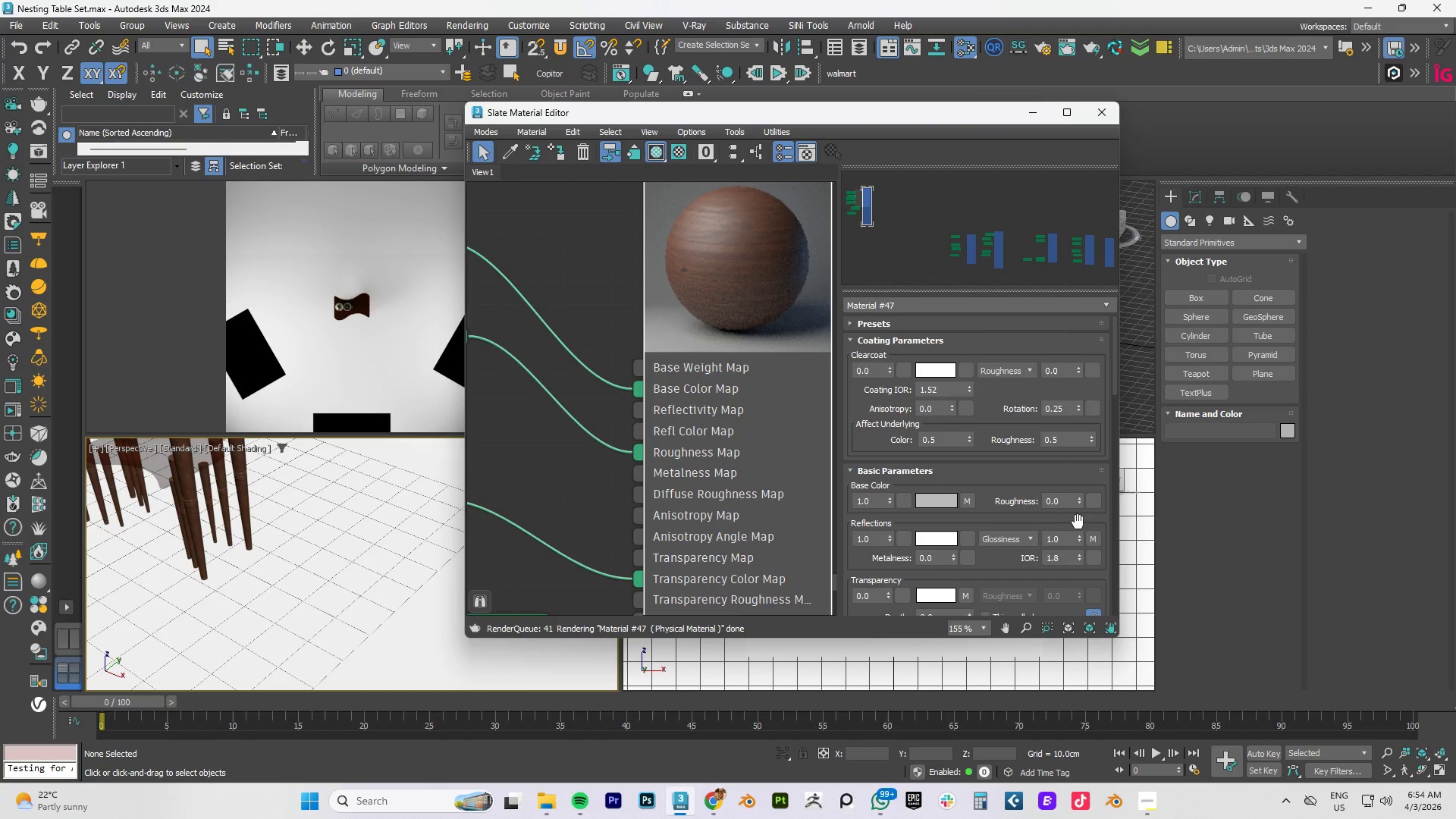 
left_click_drag(start_coordinate=[1079, 538], to_coordinate=[1079, 627])
 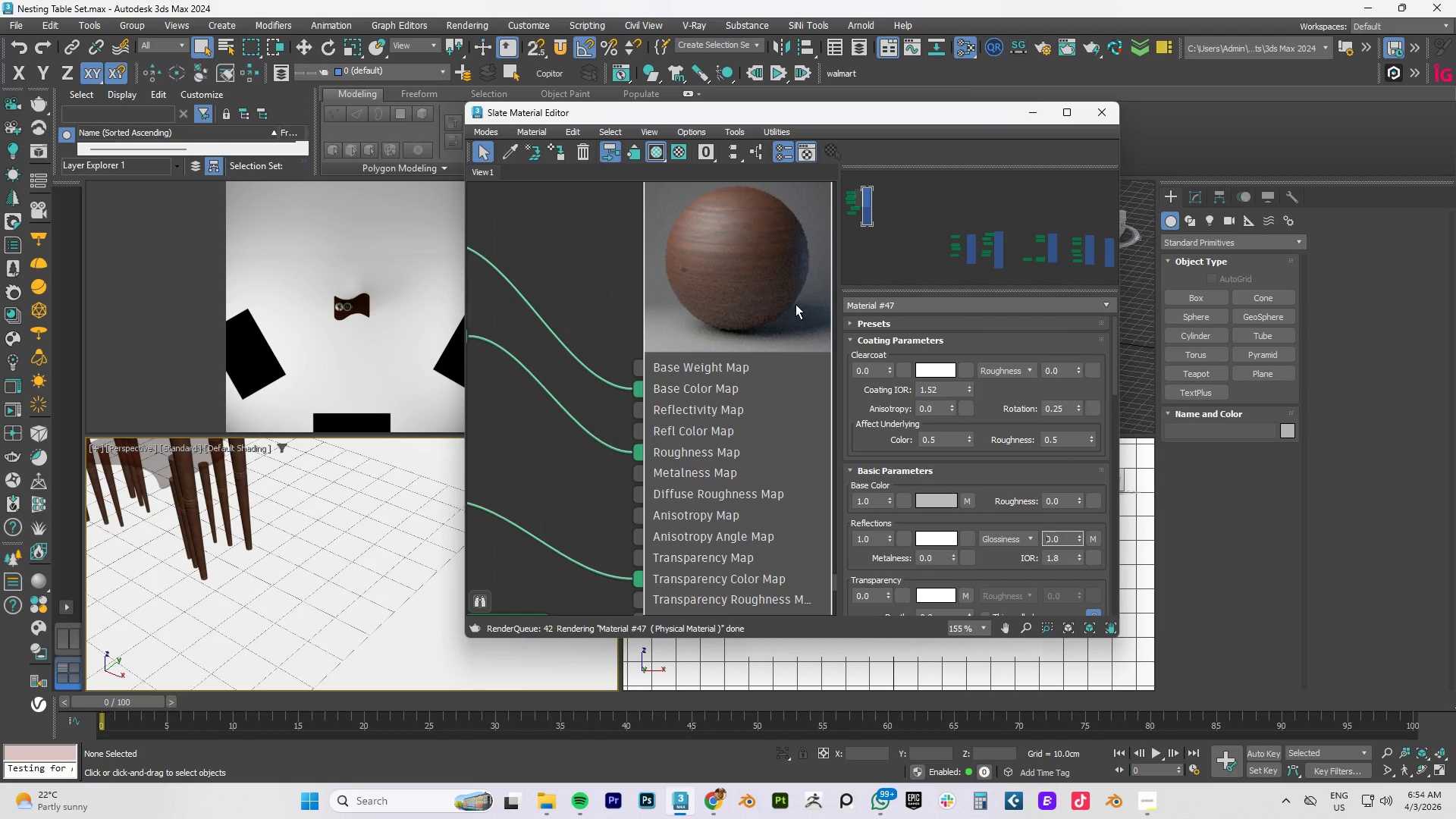 
right_click([795, 304])
 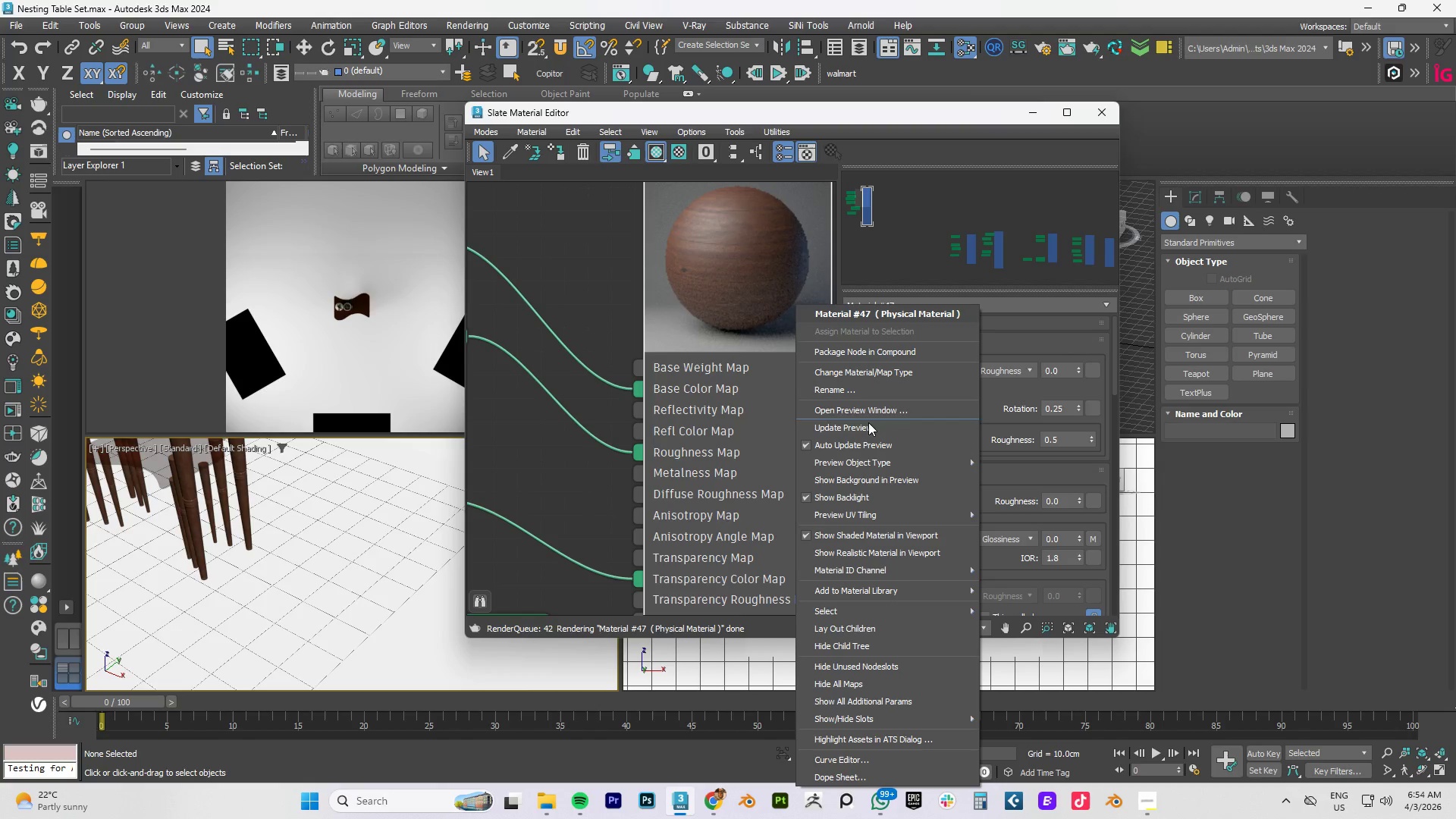 
left_click([864, 429])
 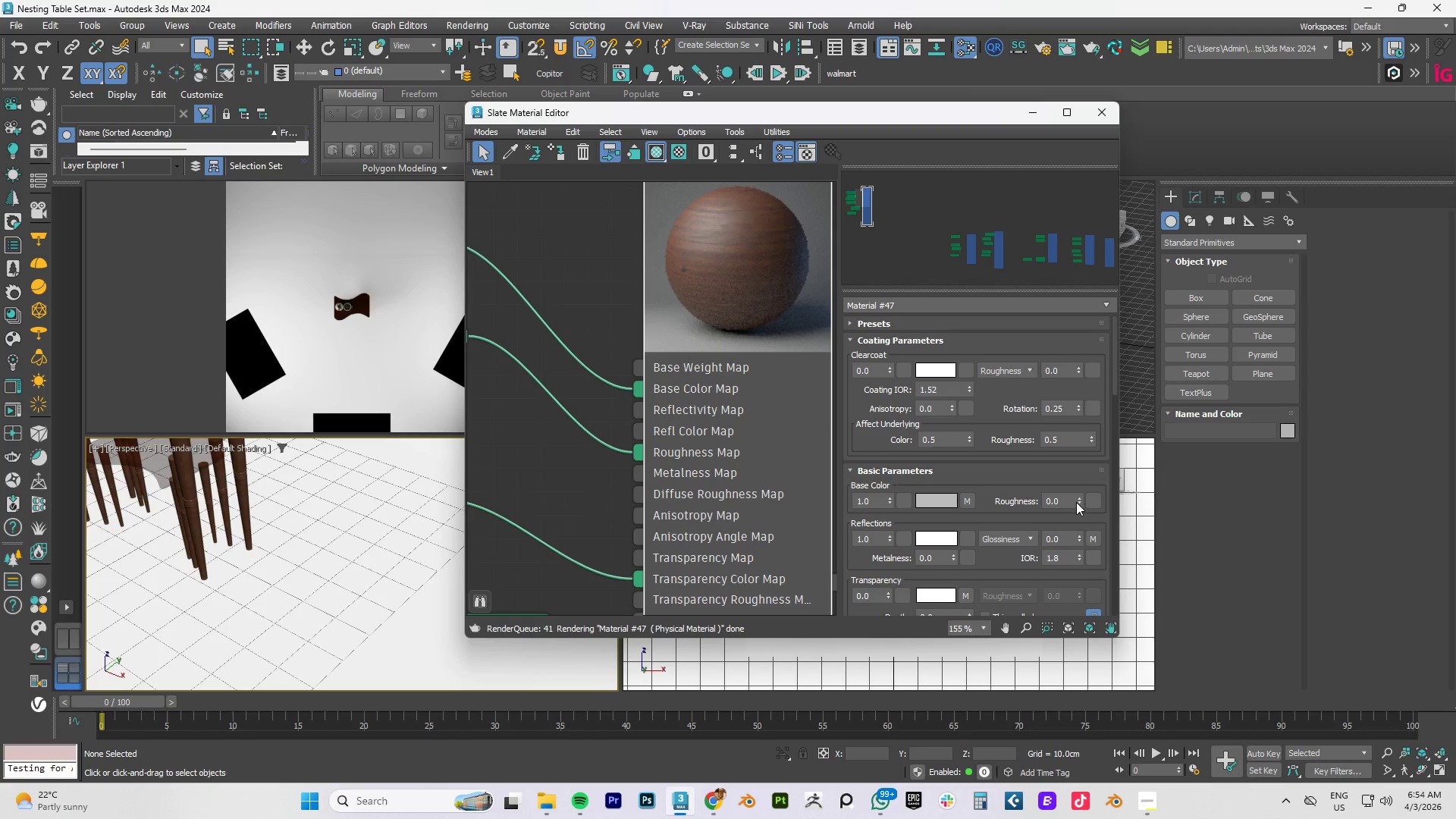 
wait(6.75)
 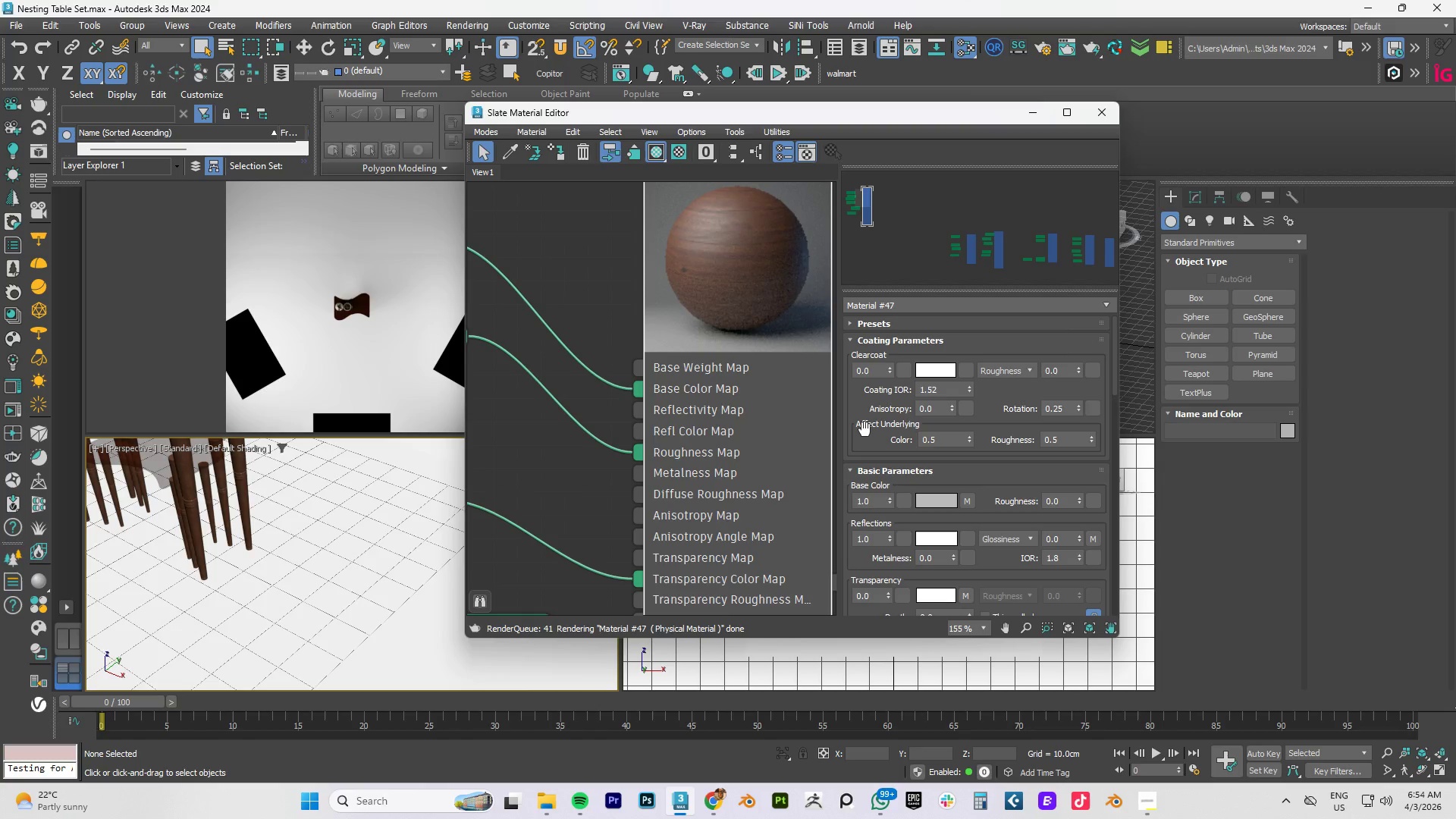 
left_click([1076, 502])
 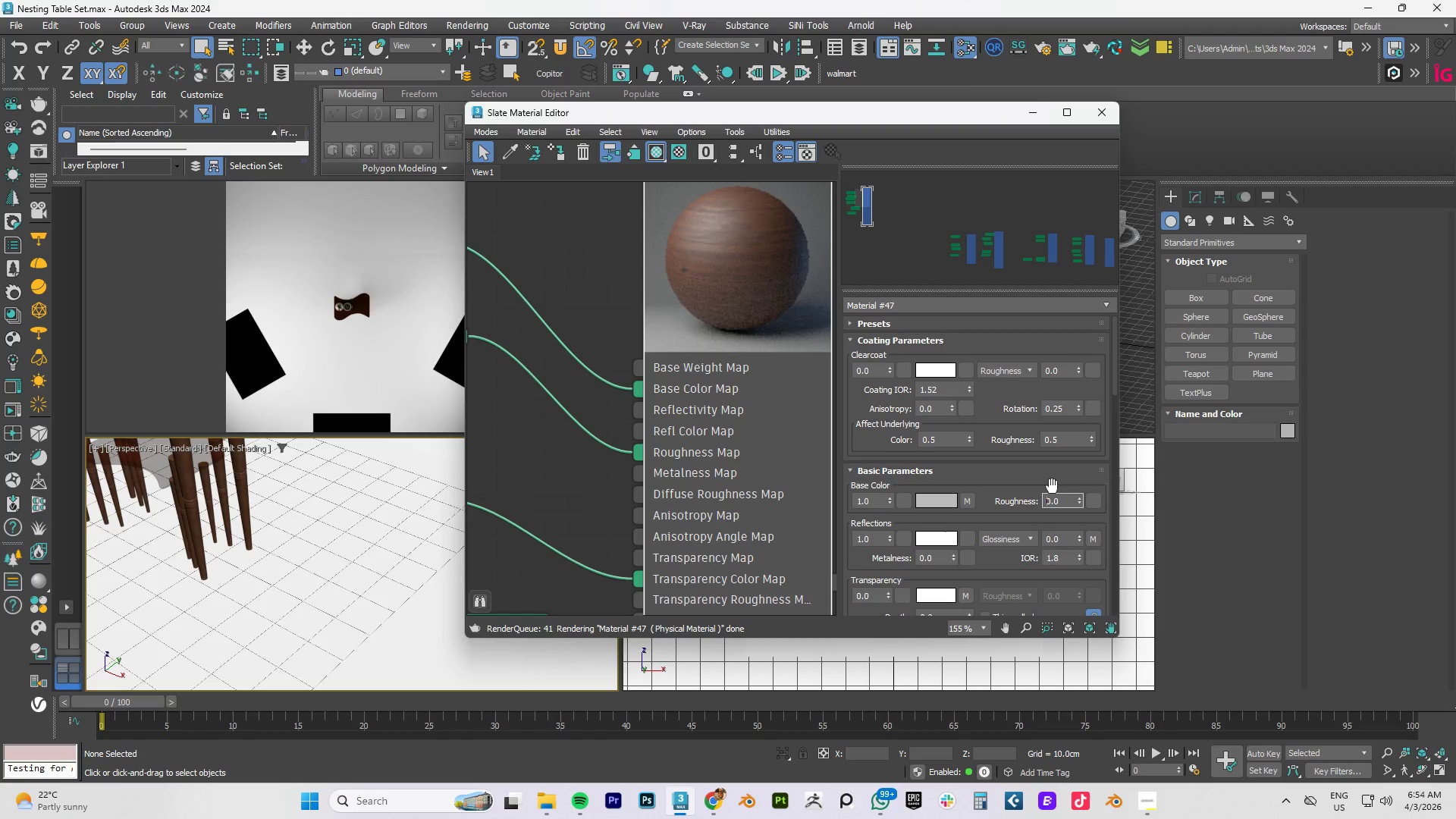 
mouse_move([1063, 550])
 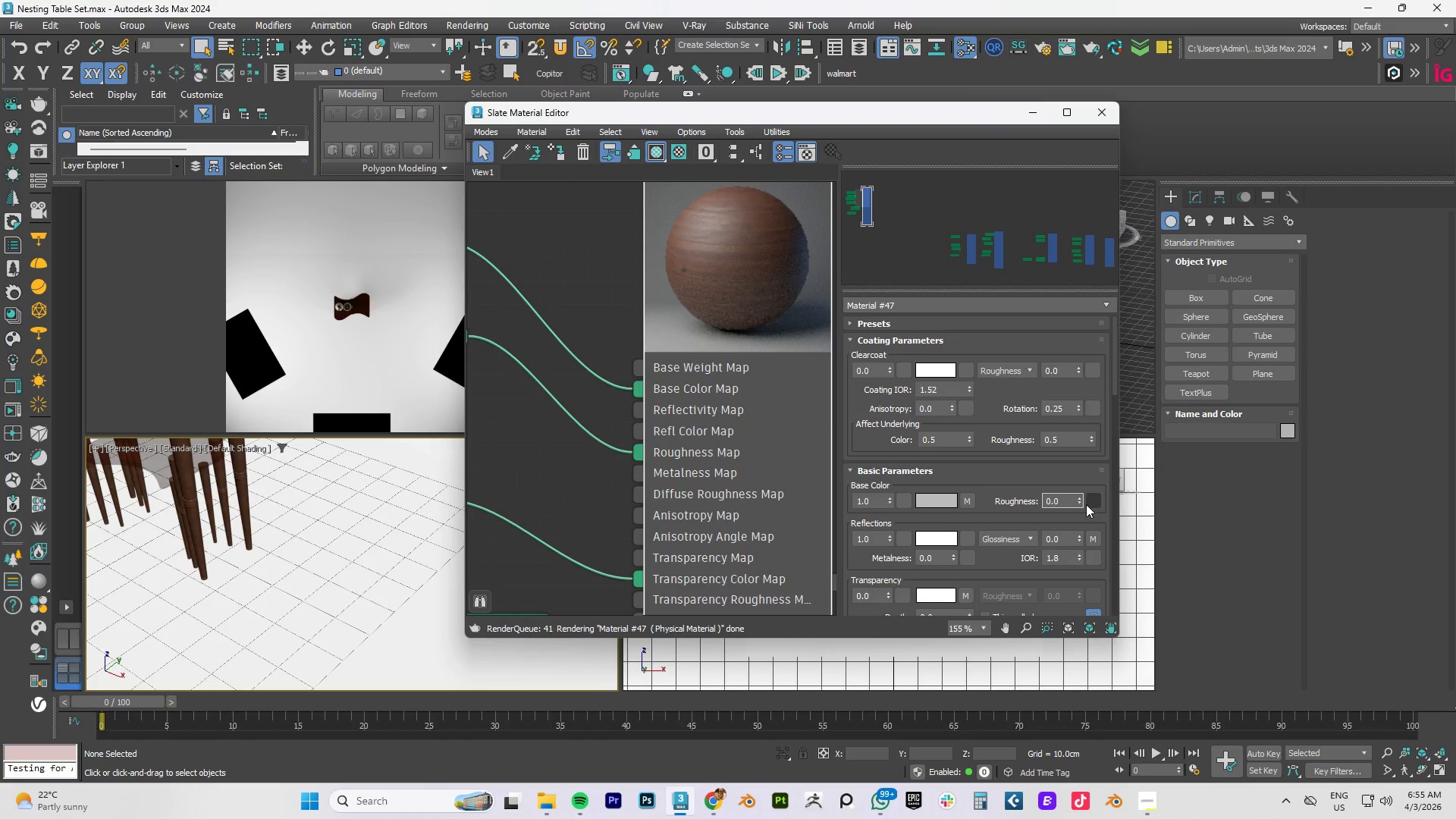 
left_click_drag(start_coordinate=[1080, 498], to_coordinate=[1075, 538])
 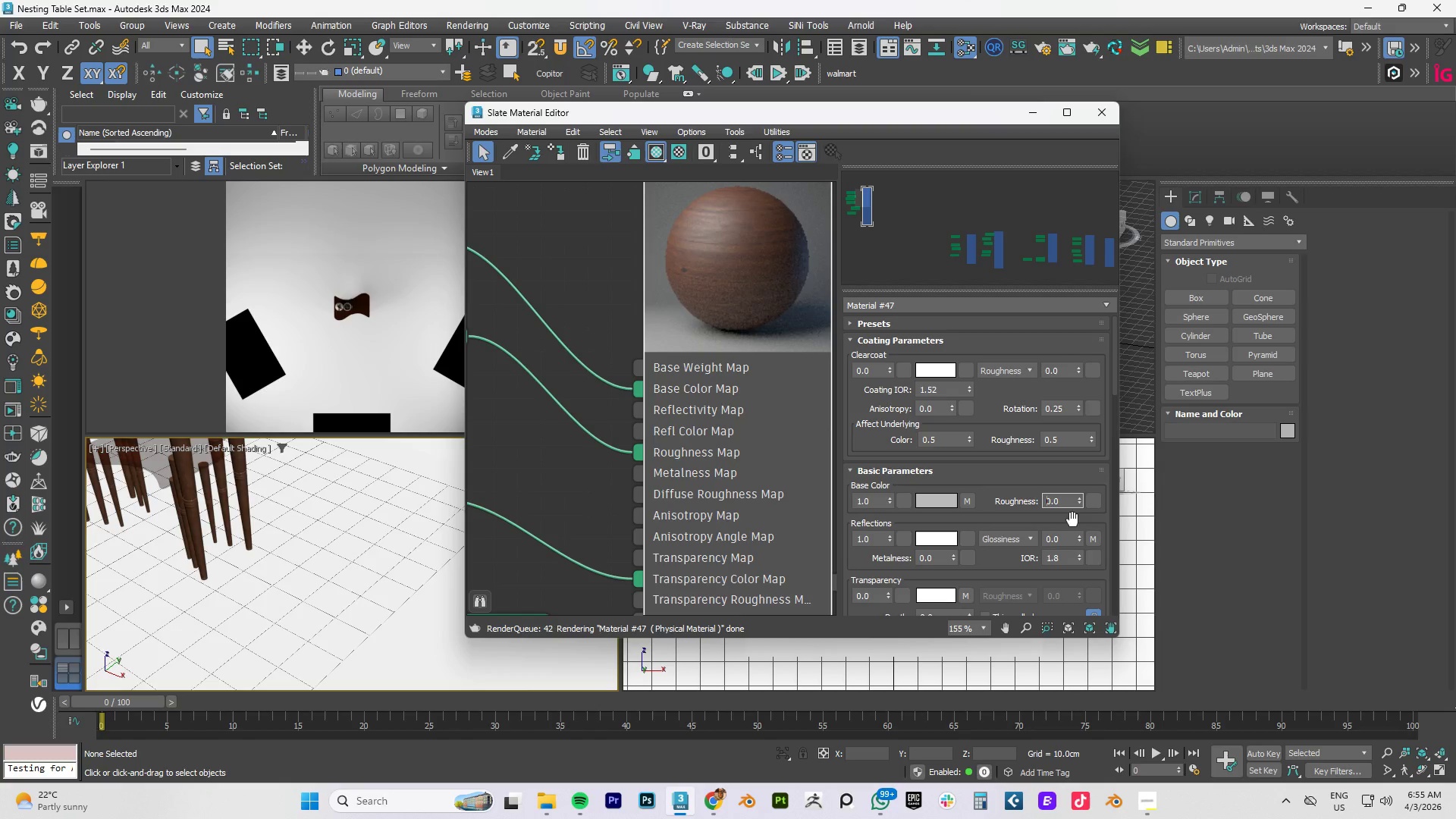 
left_click_drag(start_coordinate=[1078, 537], to_coordinate=[1083, 585])
 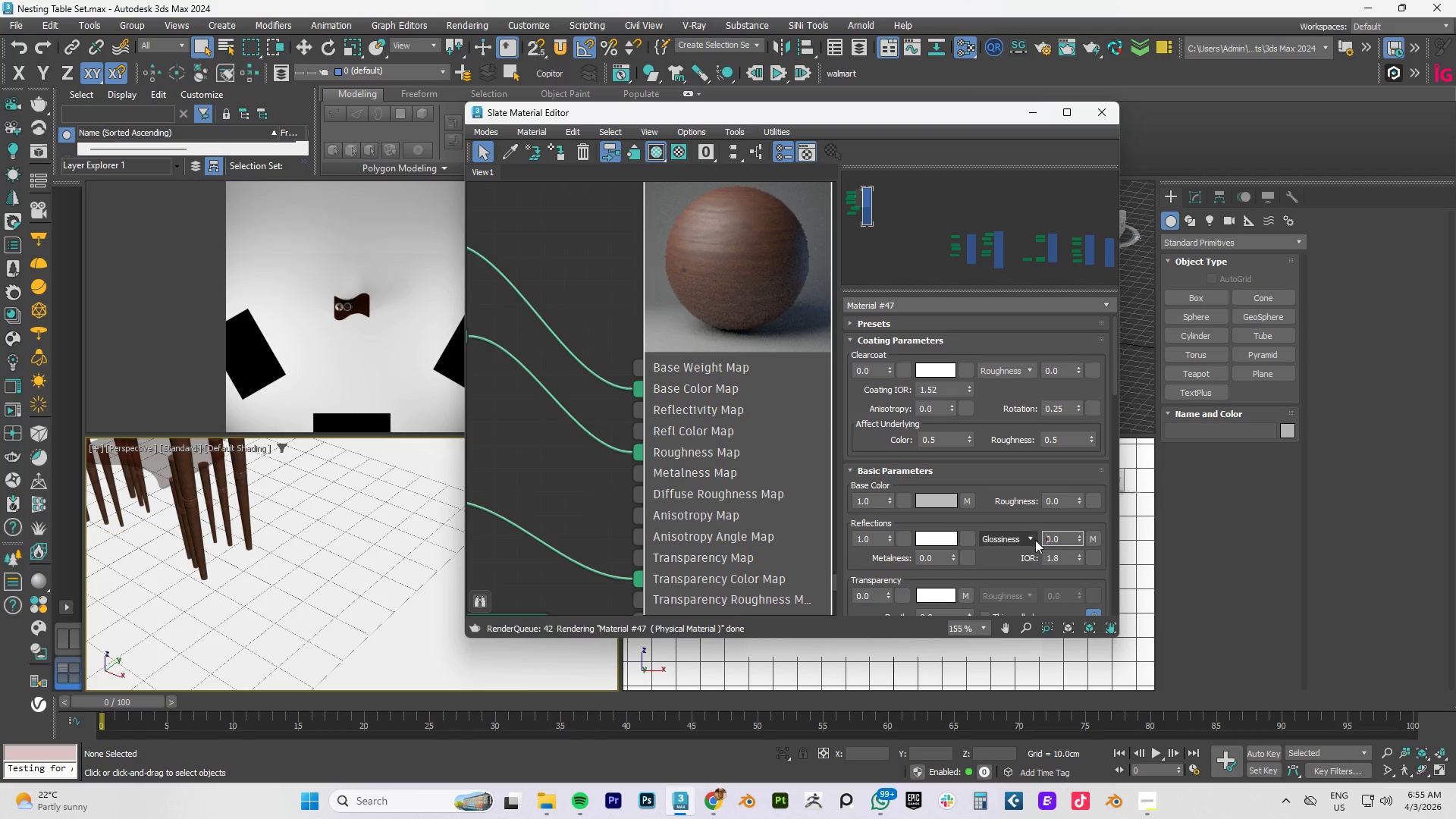 
left_click([1028, 539])
 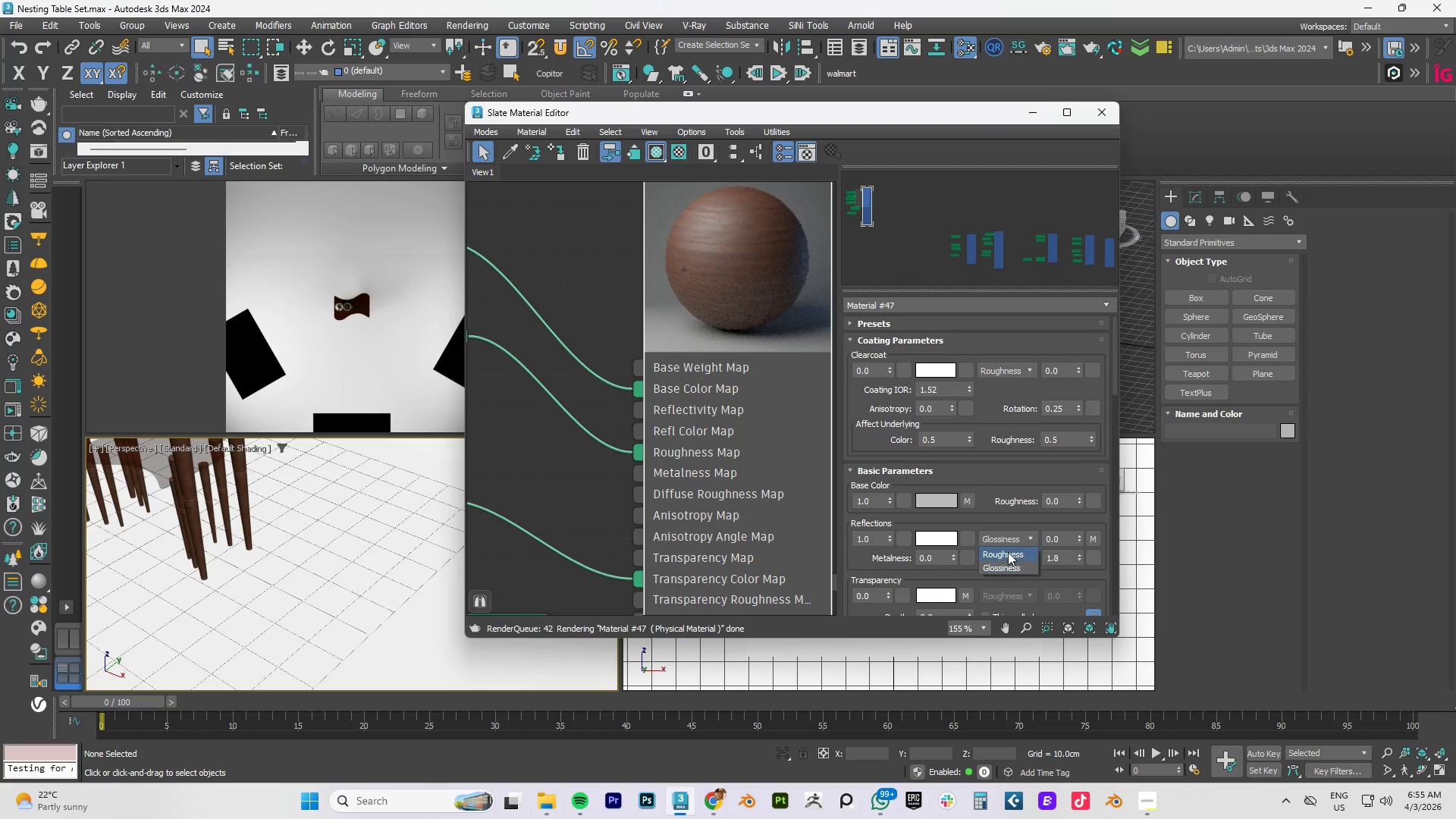 
left_click([1008, 552])
 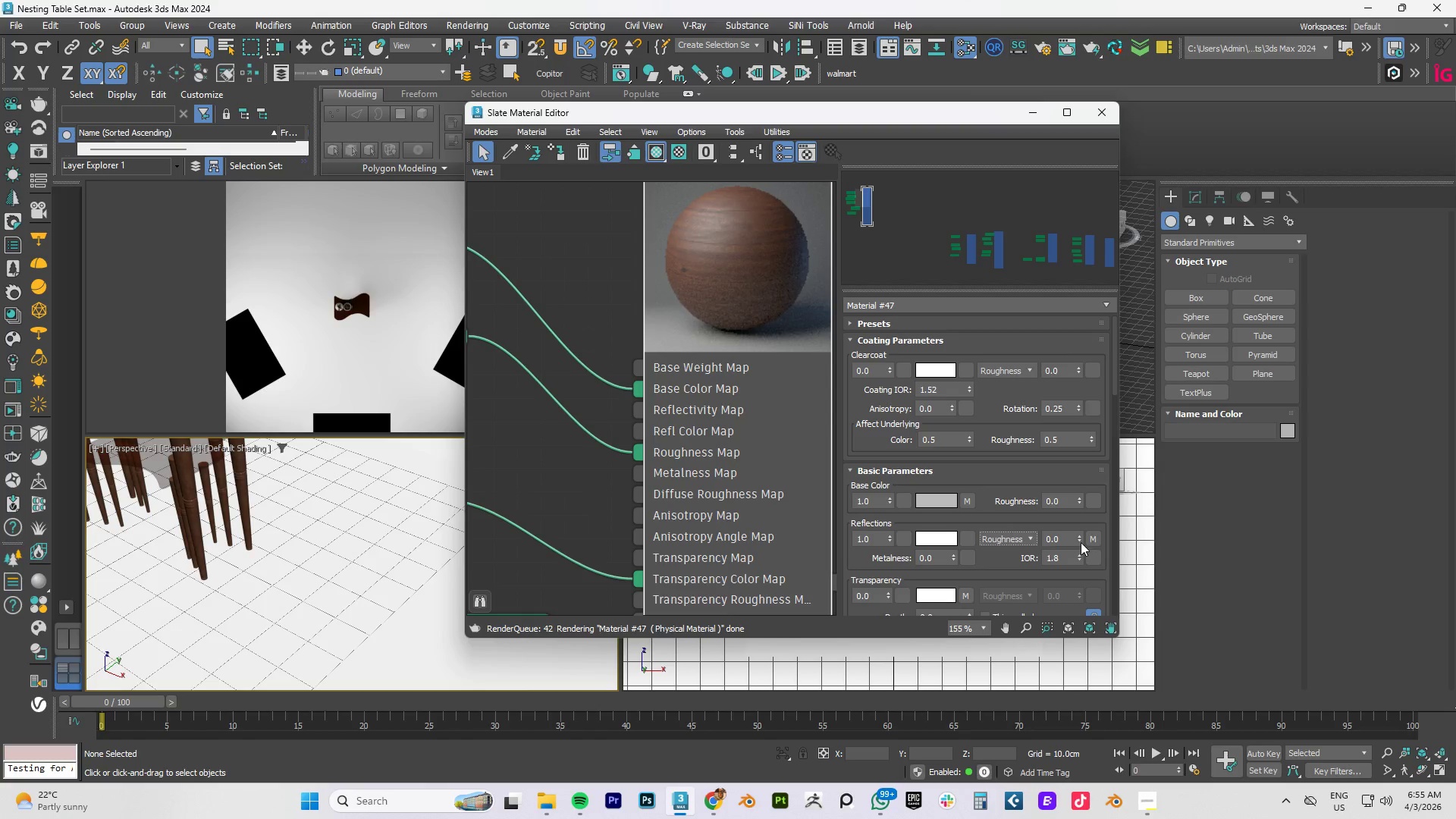 
left_click_drag(start_coordinate=[1078, 539], to_coordinate=[1066, 591])
 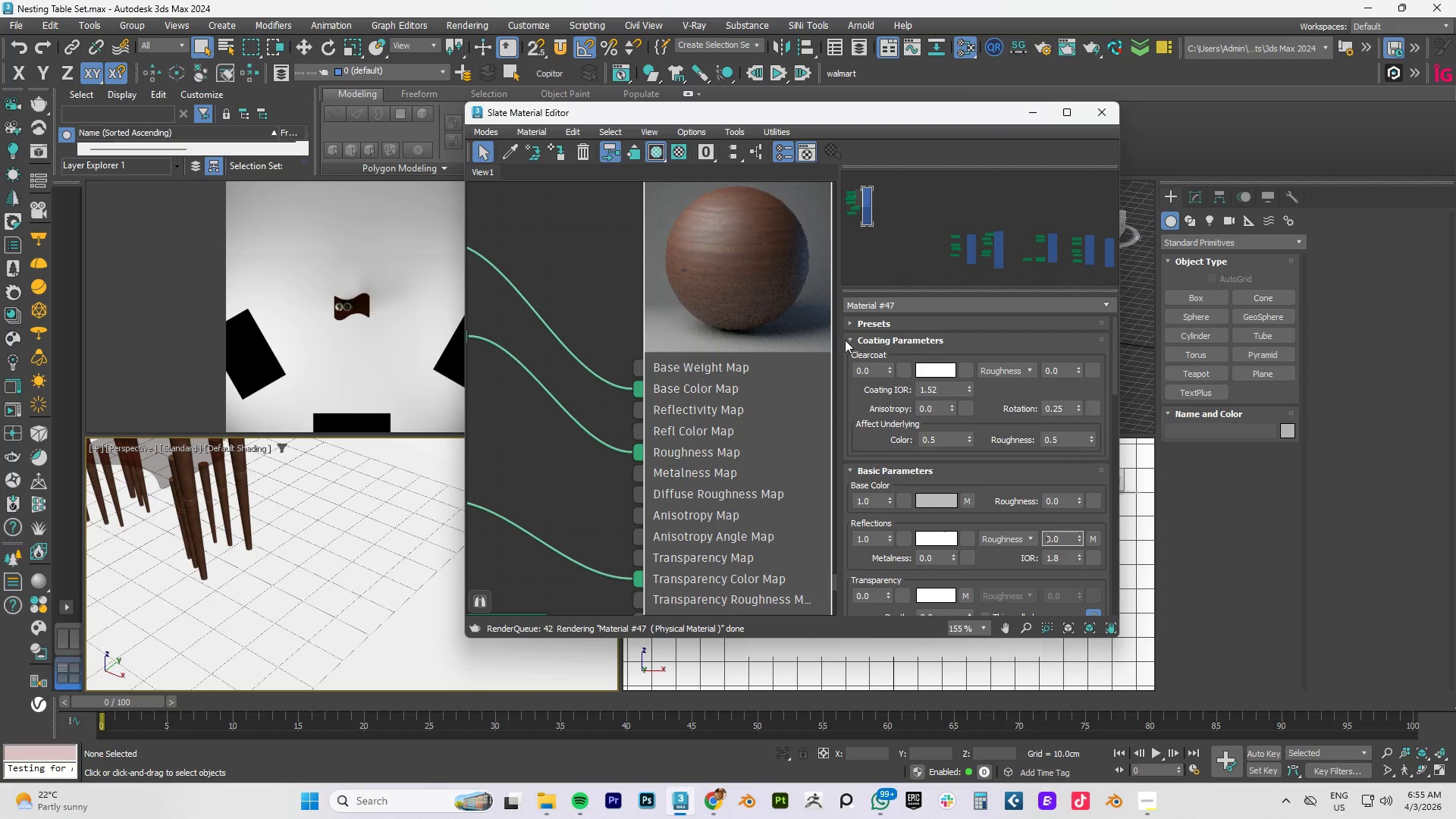 
right_click([766, 290])
 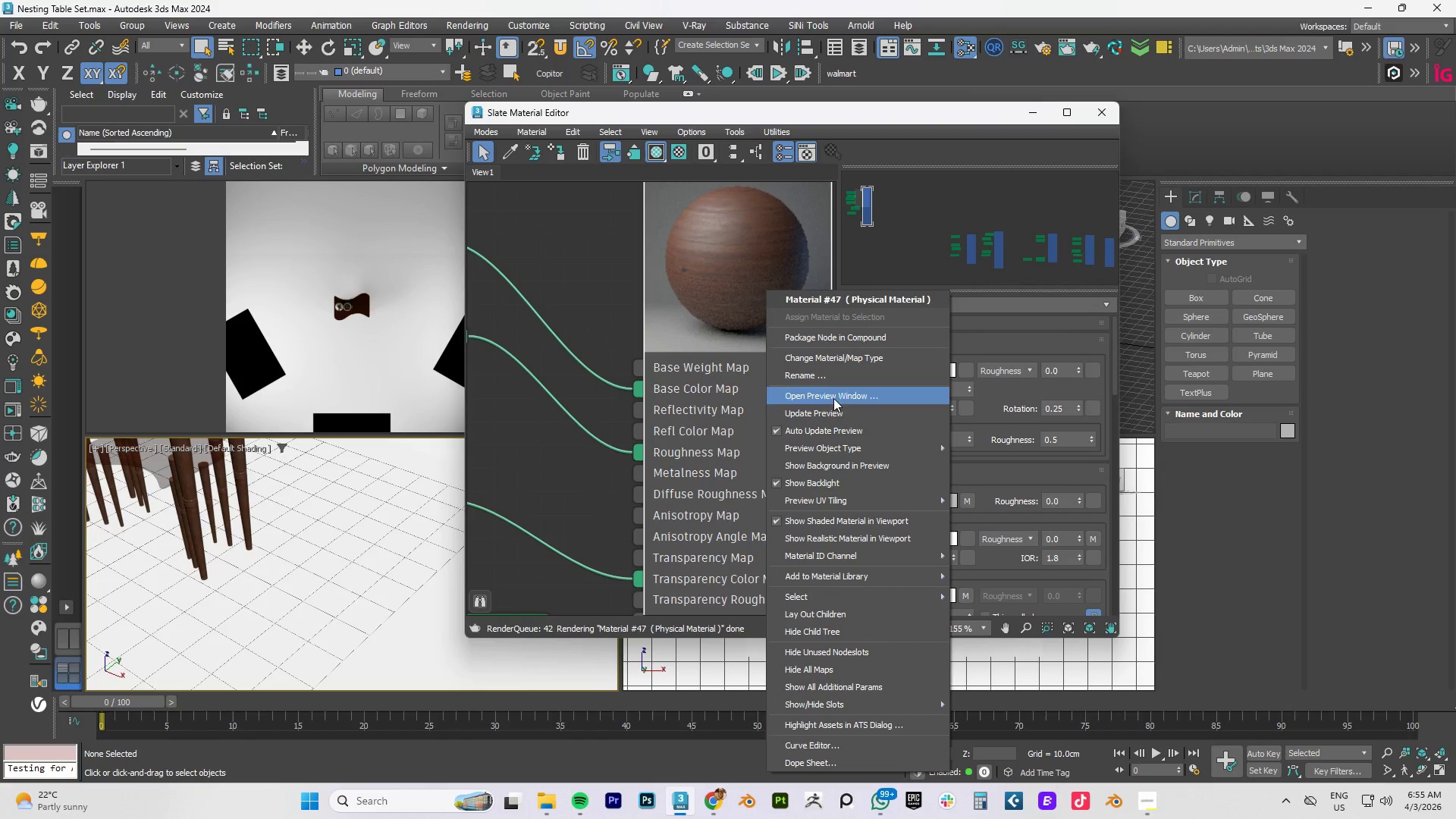 
left_click([830, 412])
 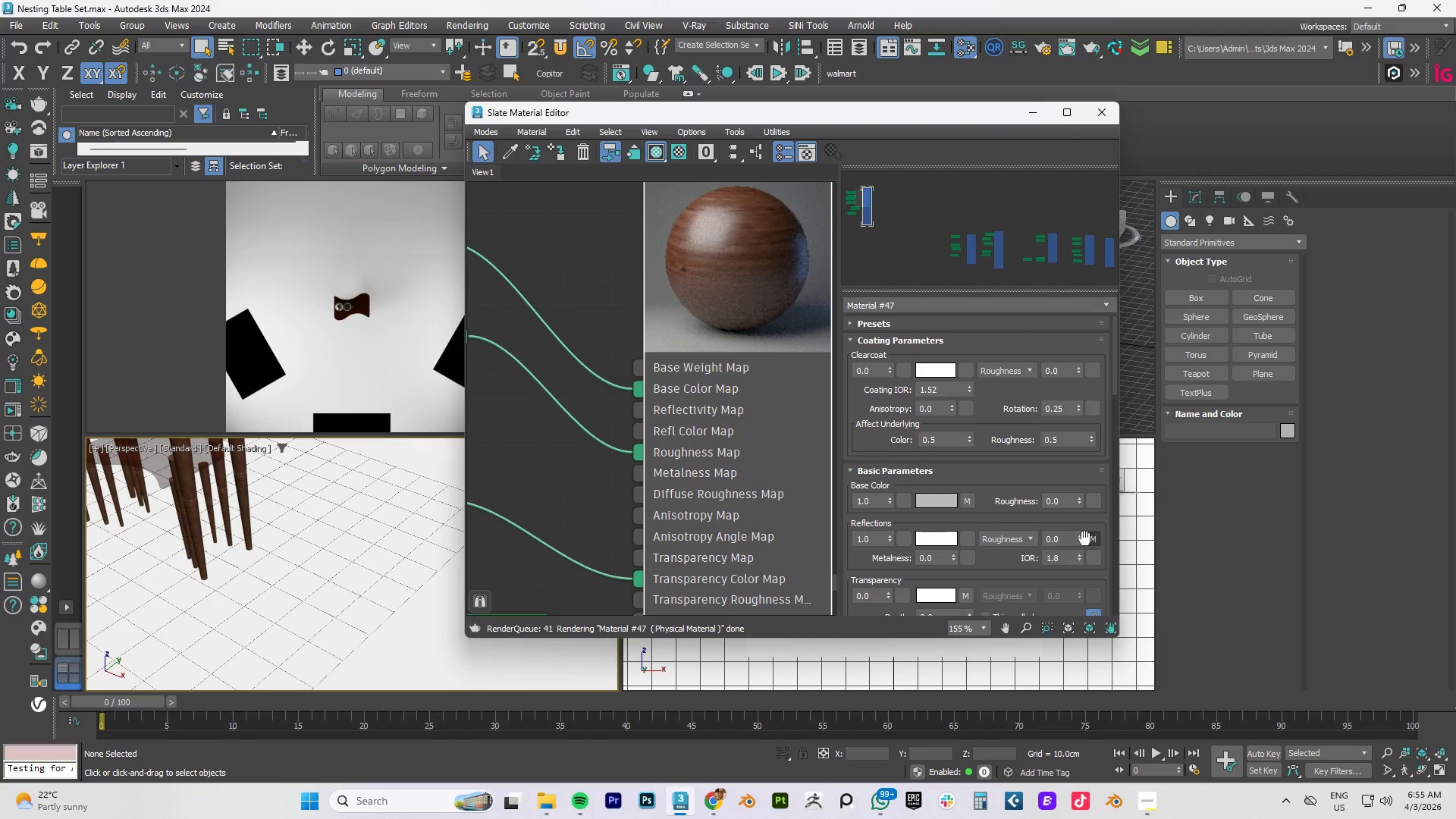 
left_click_drag(start_coordinate=[1078, 557], to_coordinate=[1077, 503])
 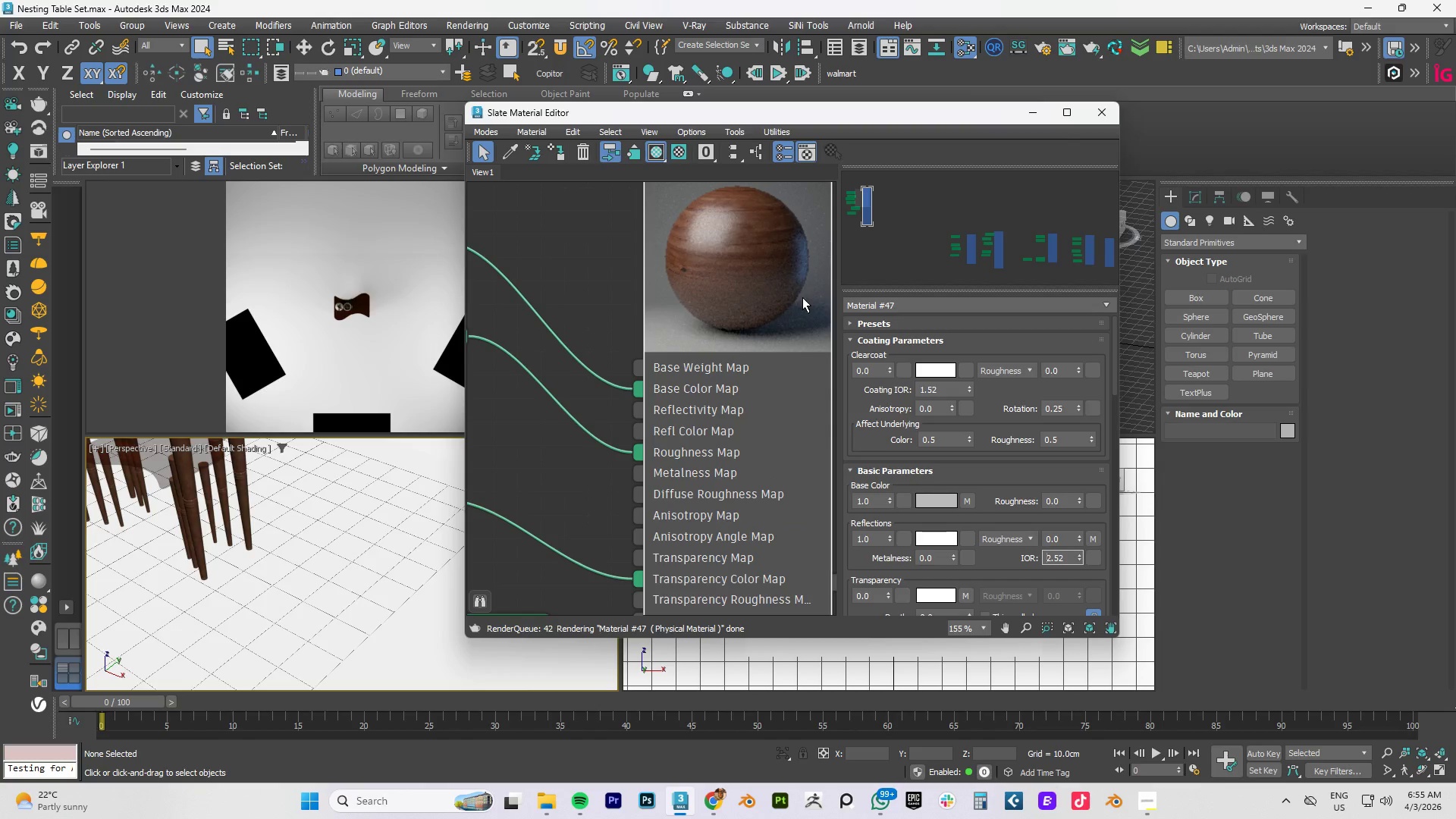 
right_click([802, 297])
 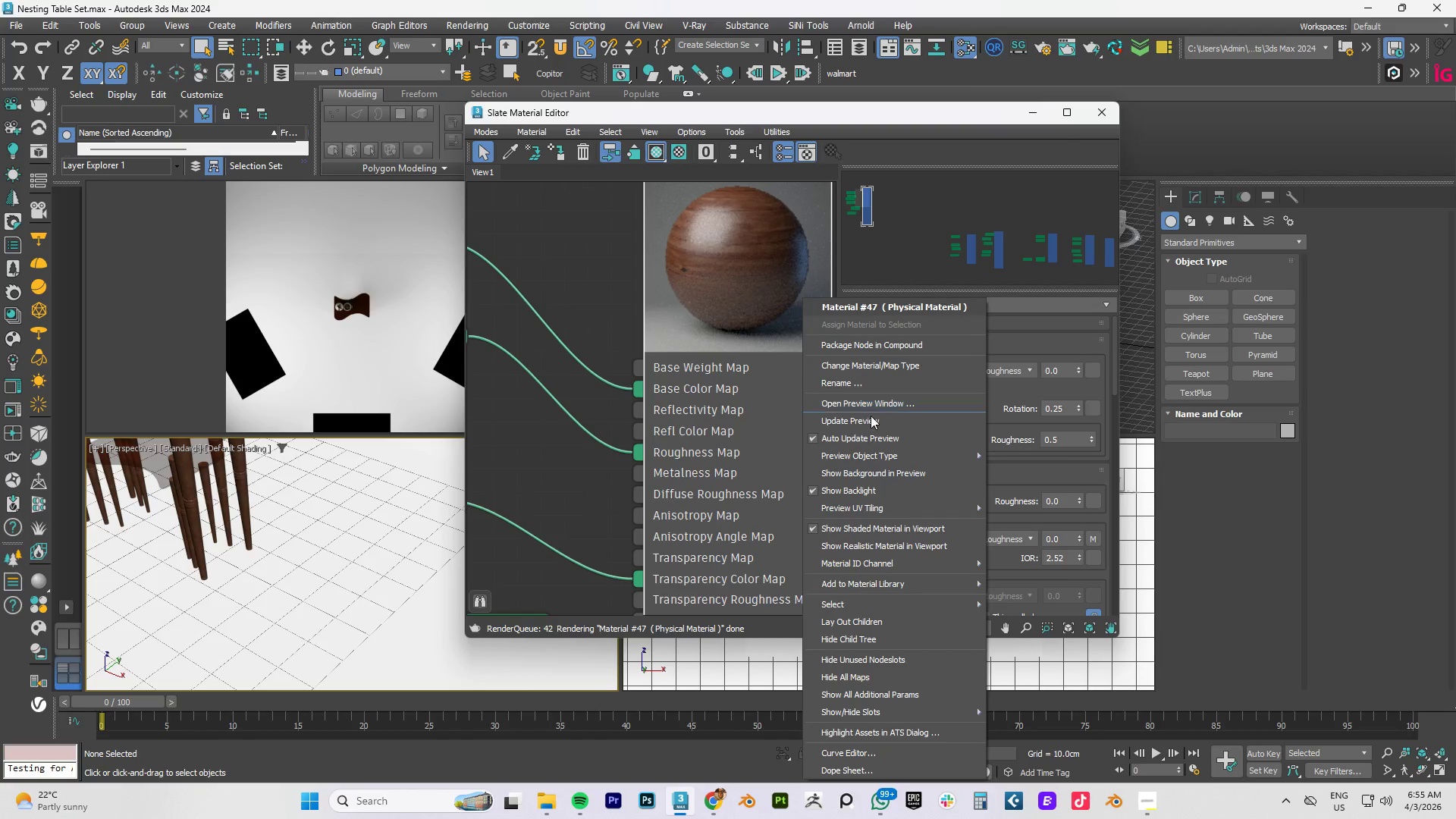 
left_click([870, 420])
 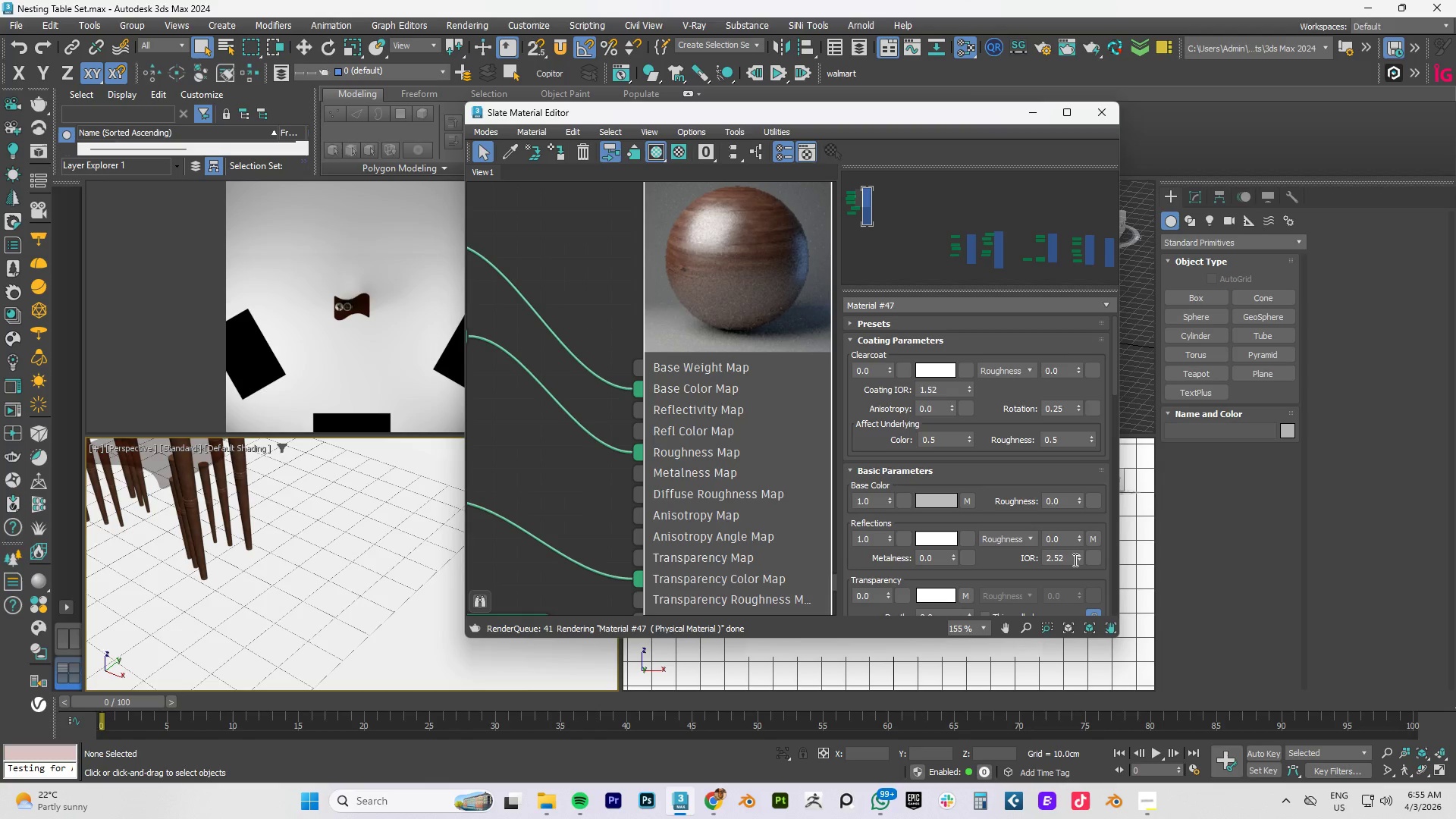 
left_click_drag(start_coordinate=[1078, 557], to_coordinate=[1085, 610])
 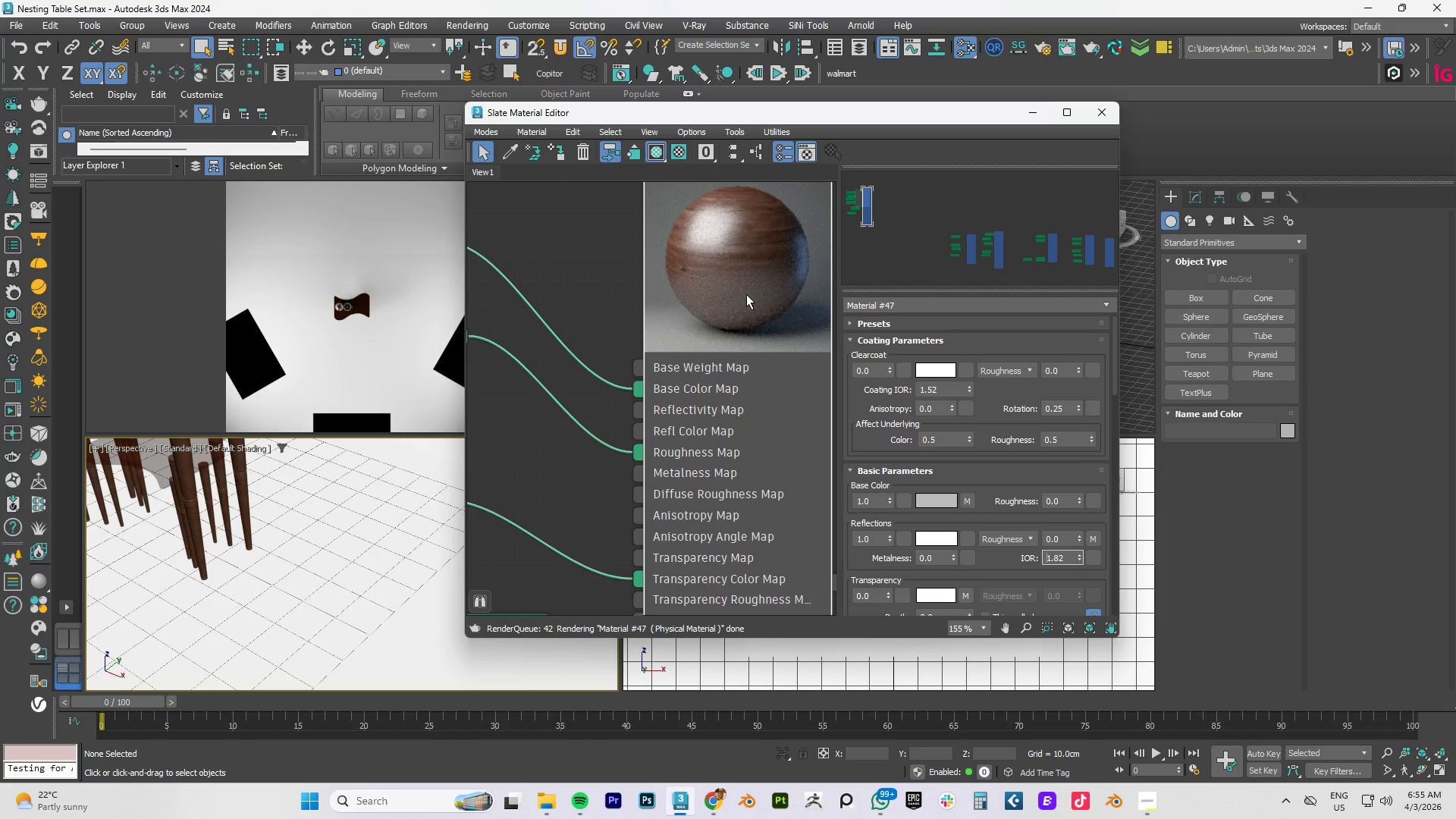 
right_click([746, 294])
 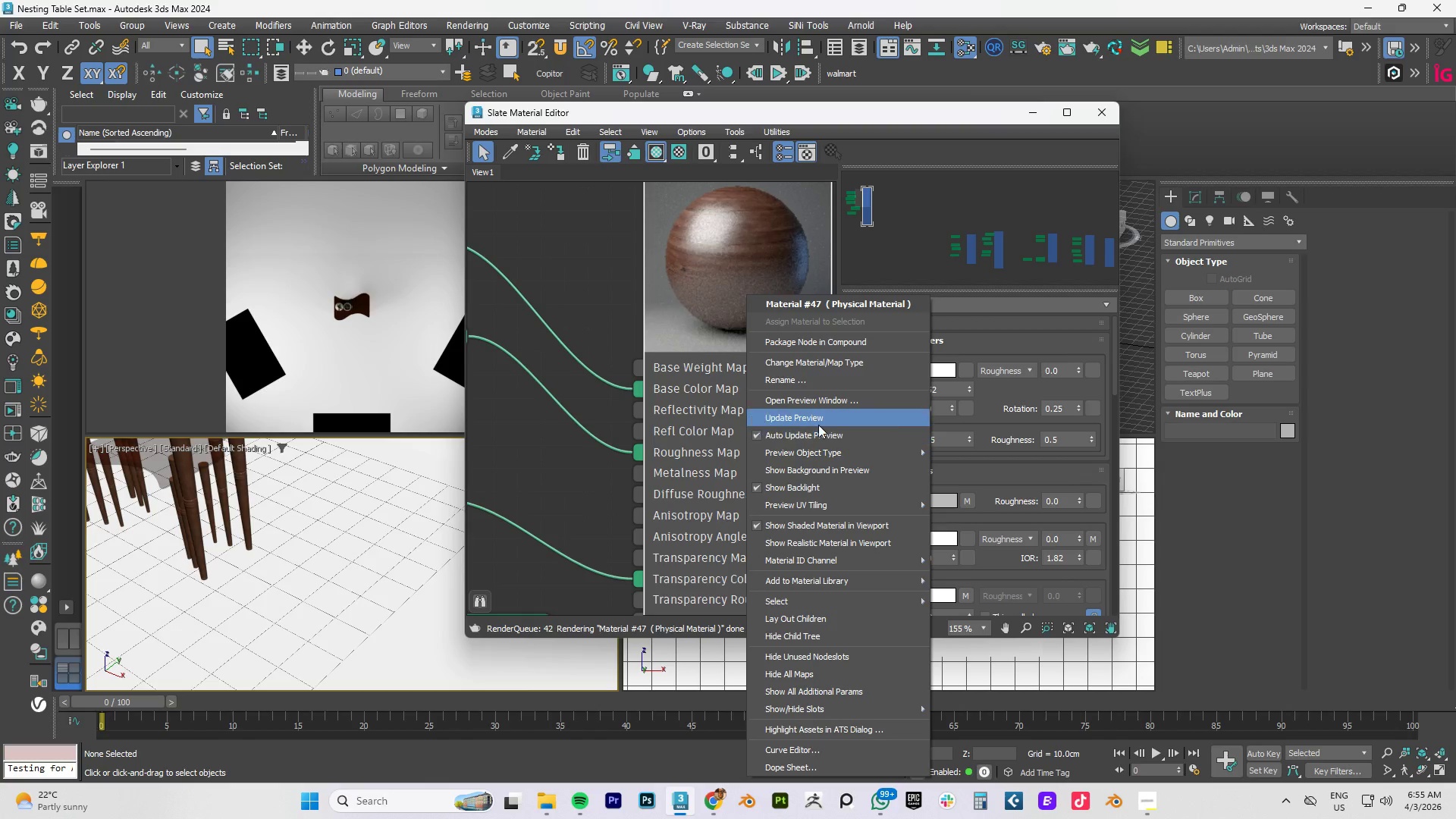 
left_click([815, 420])
 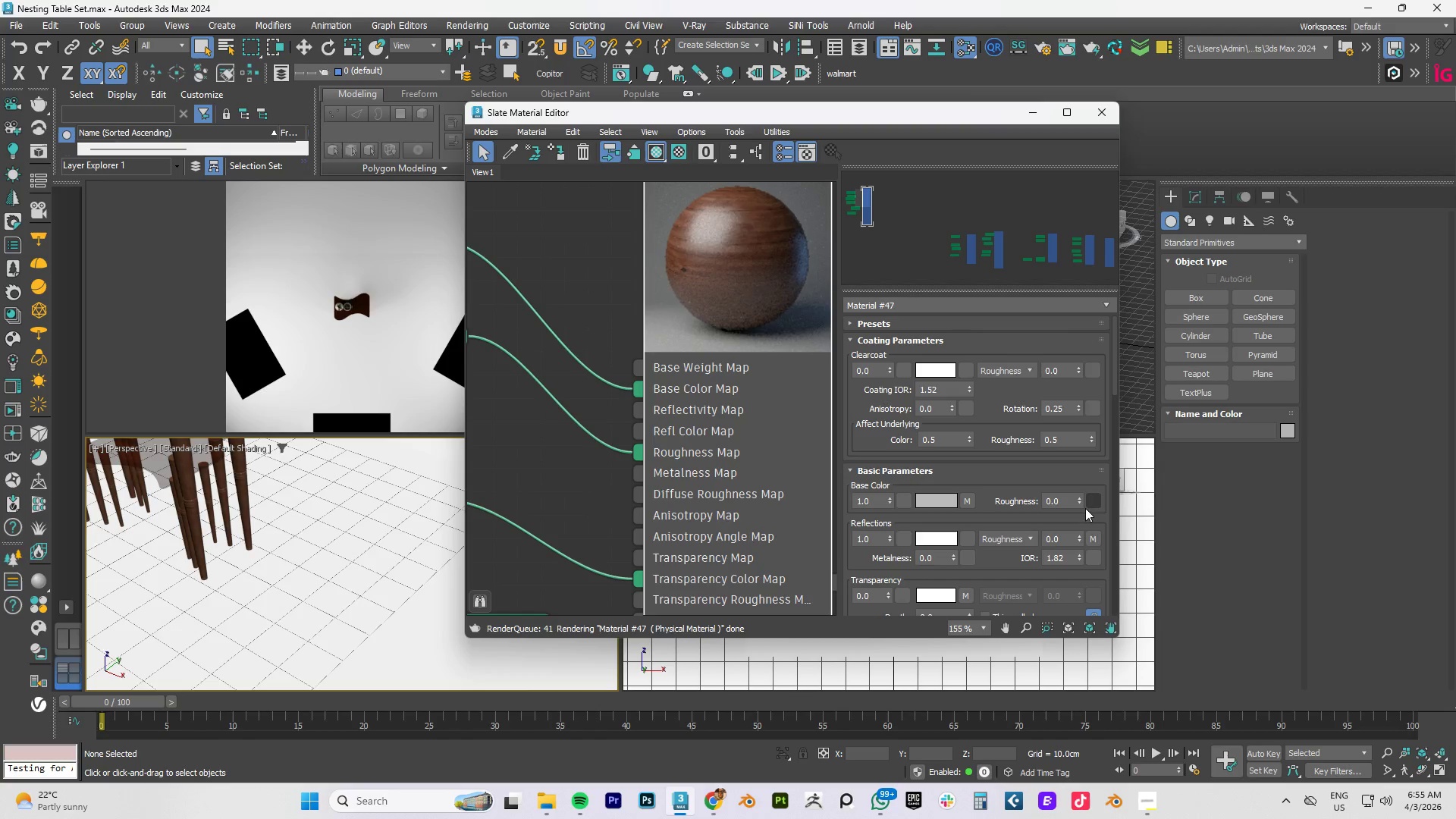 
left_click_drag(start_coordinate=[1060, 557], to_coordinate=[966, 554])
 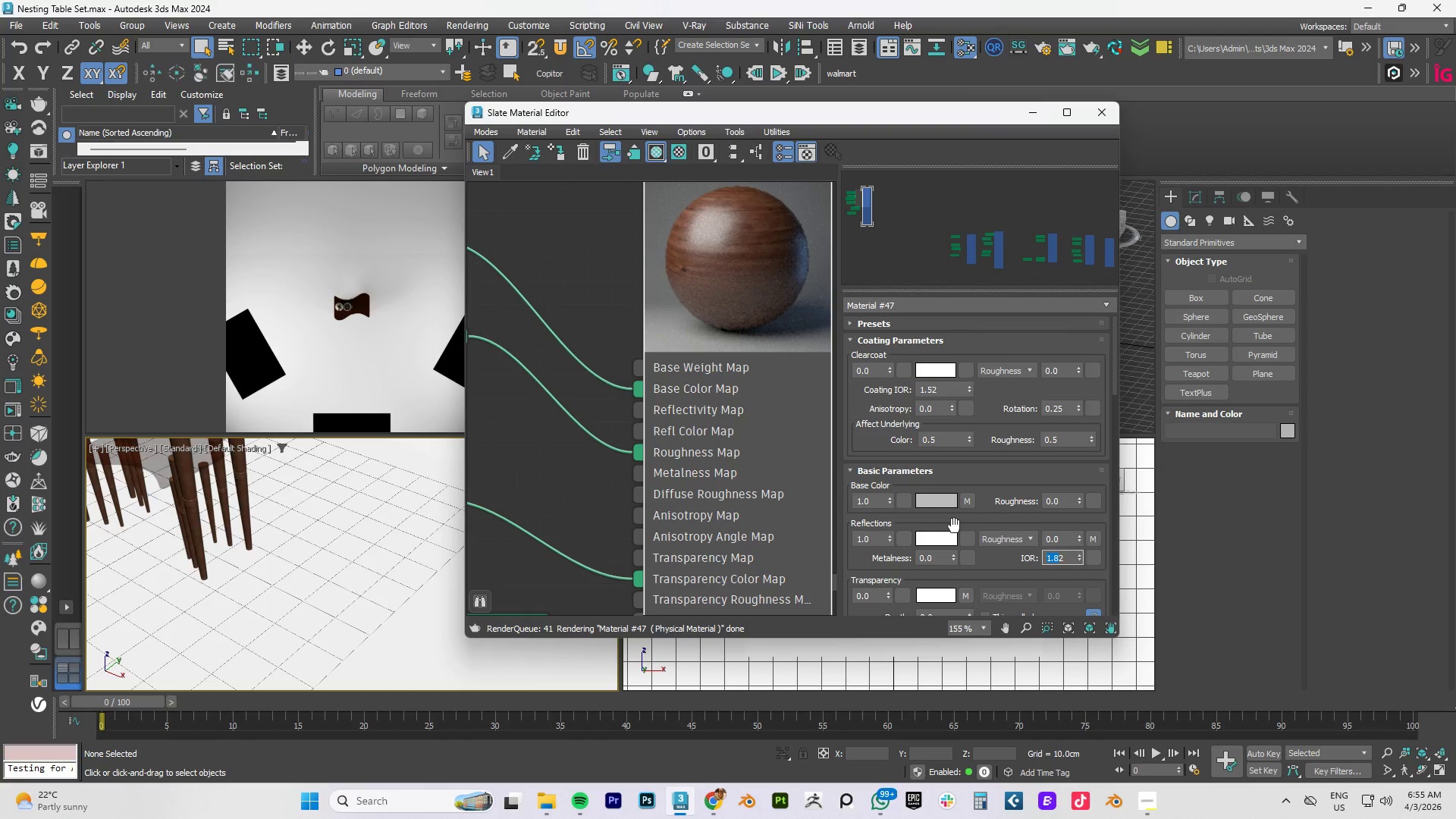 
key(Control+ControlLeft)
 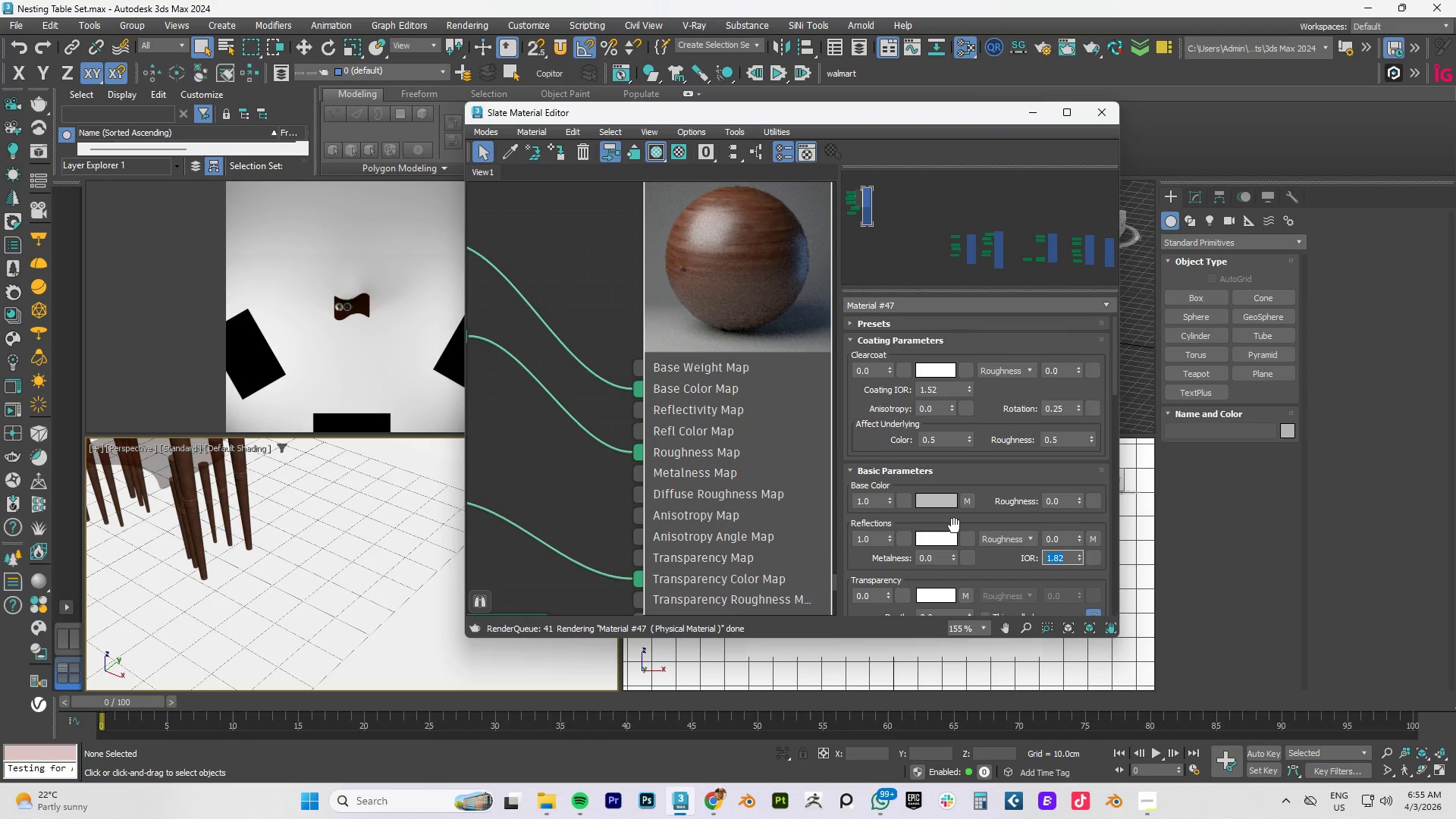 
key(Control+A)
 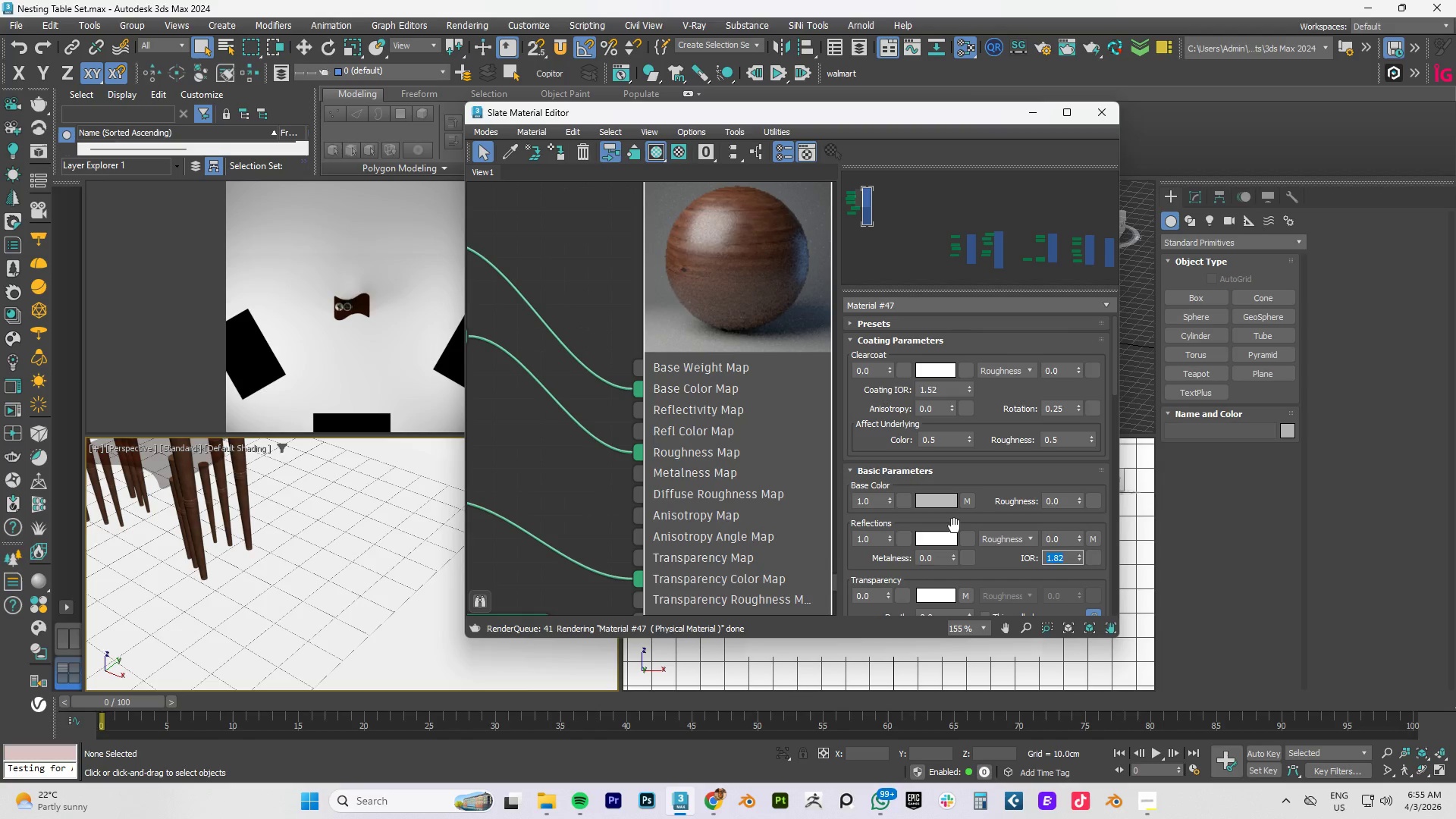 
key(Numpad1)
 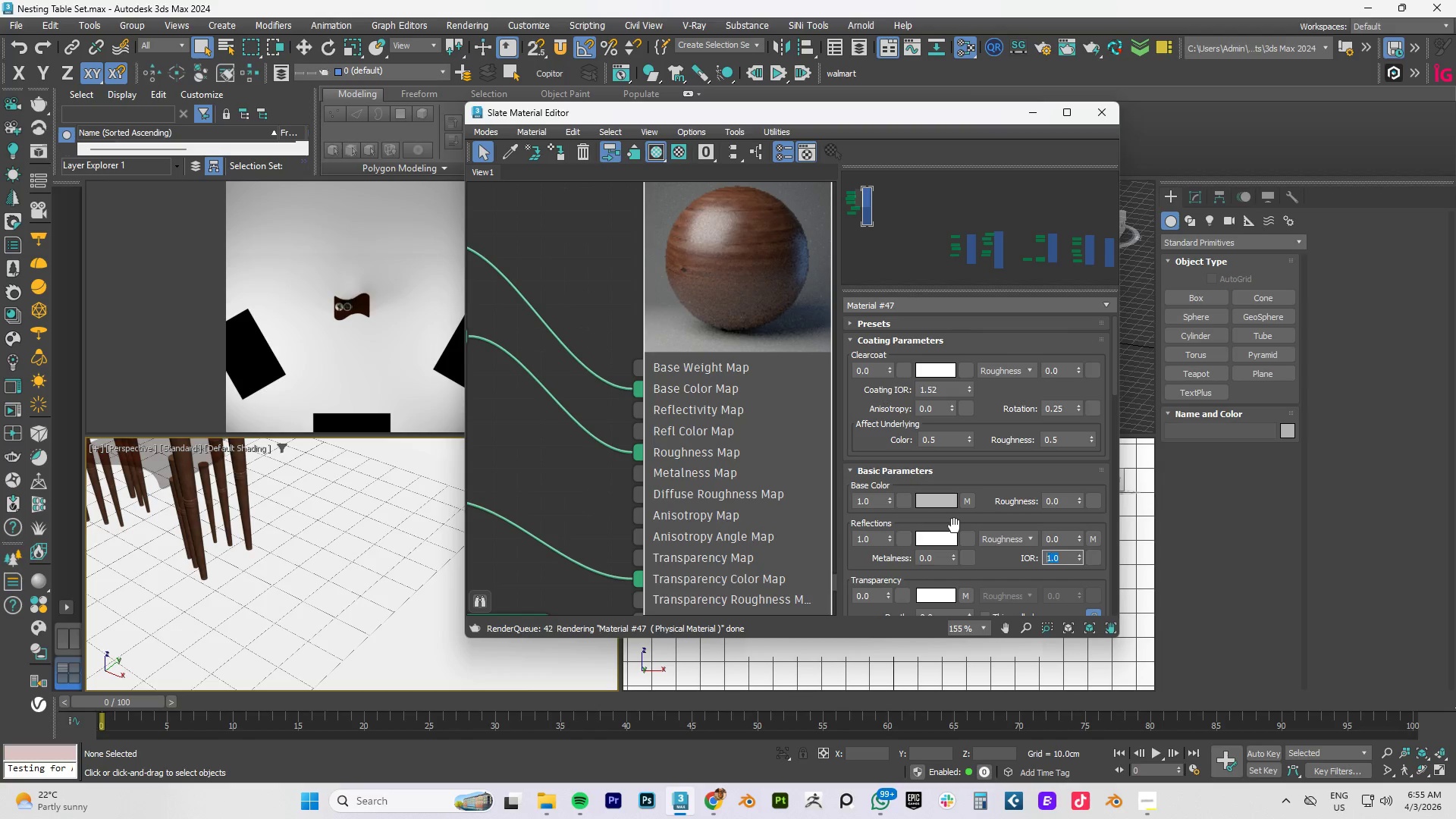 
key(NumpadEnter)
 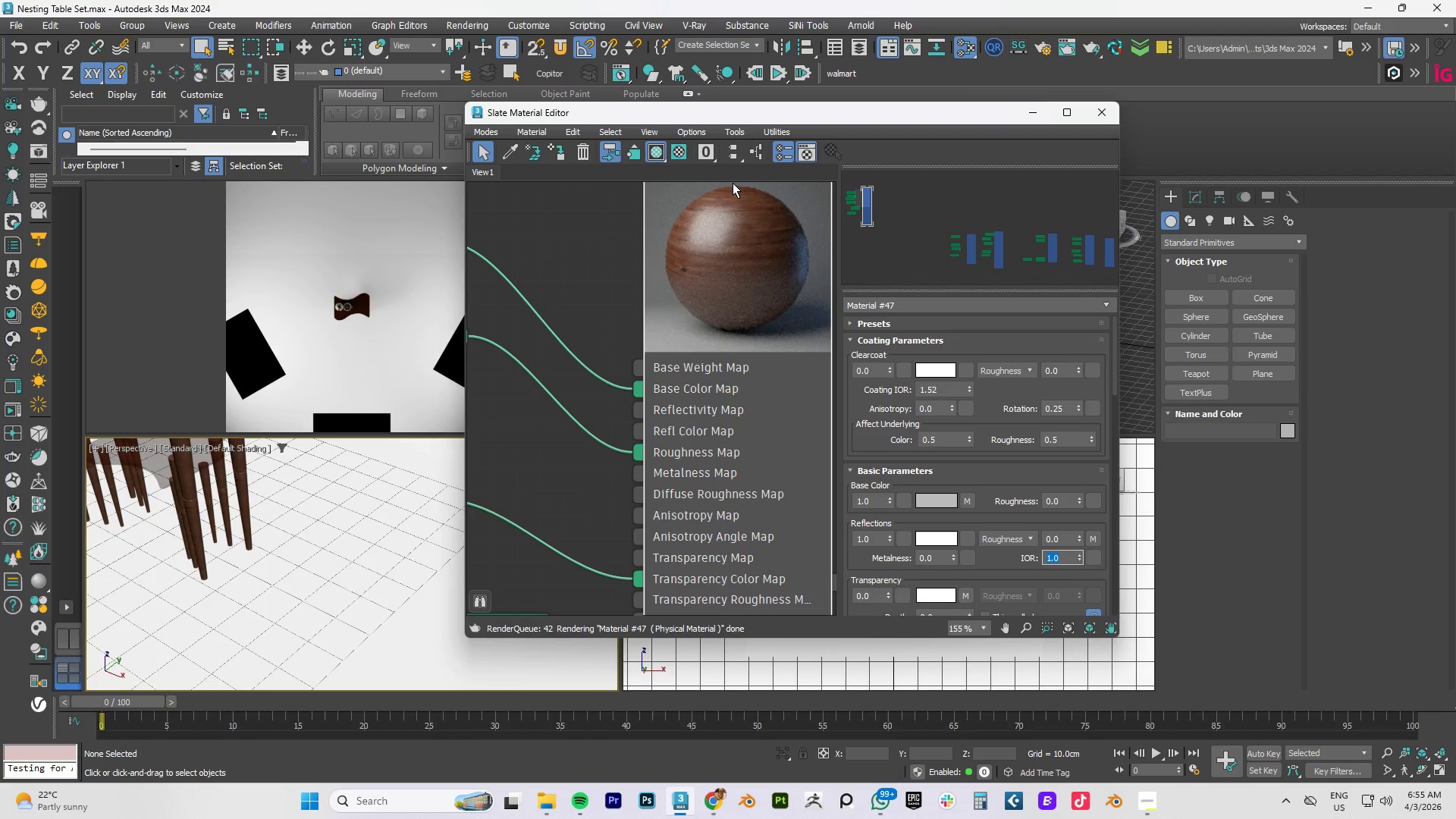 
right_click([742, 251])
 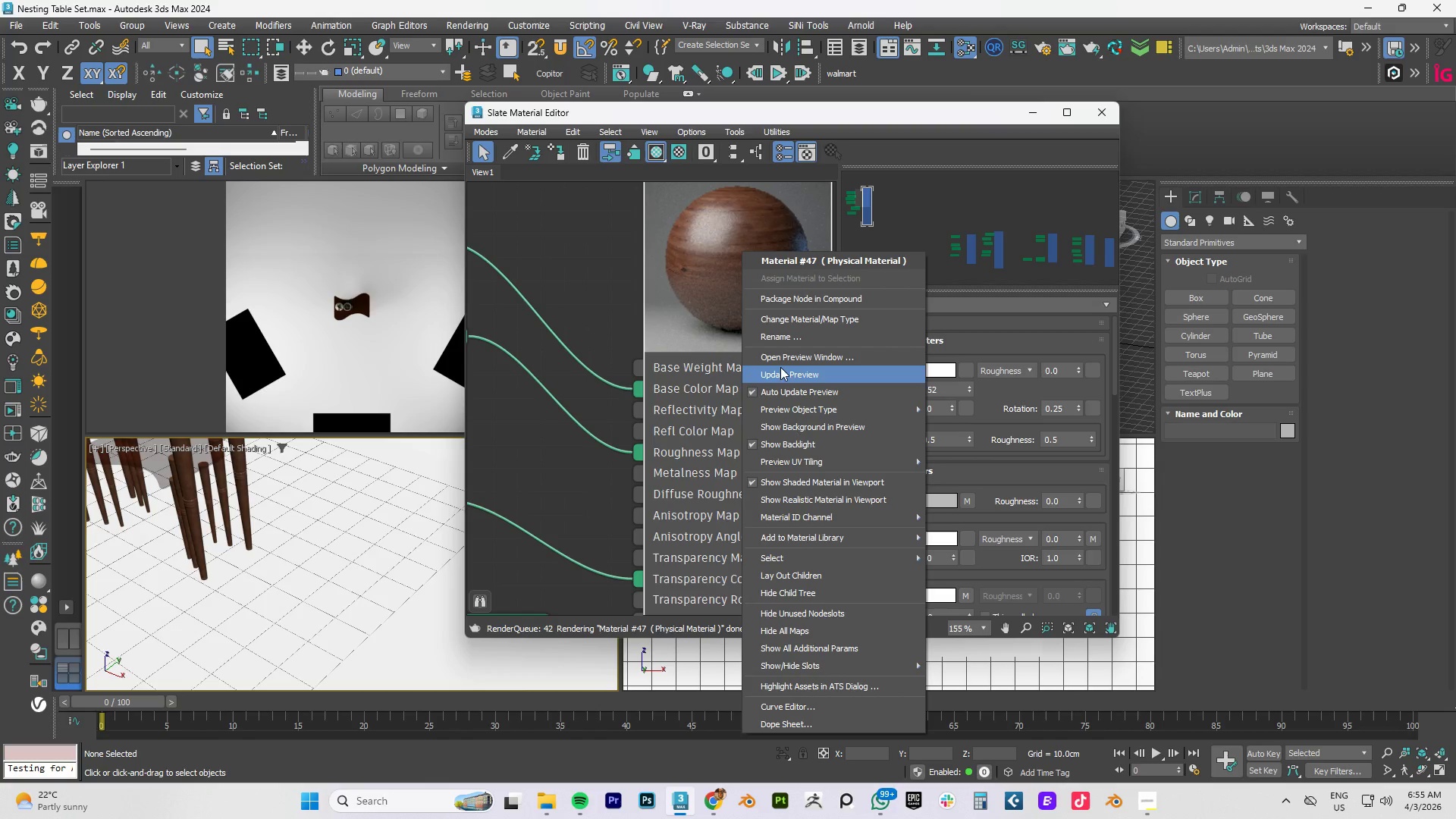 
left_click([779, 375])
 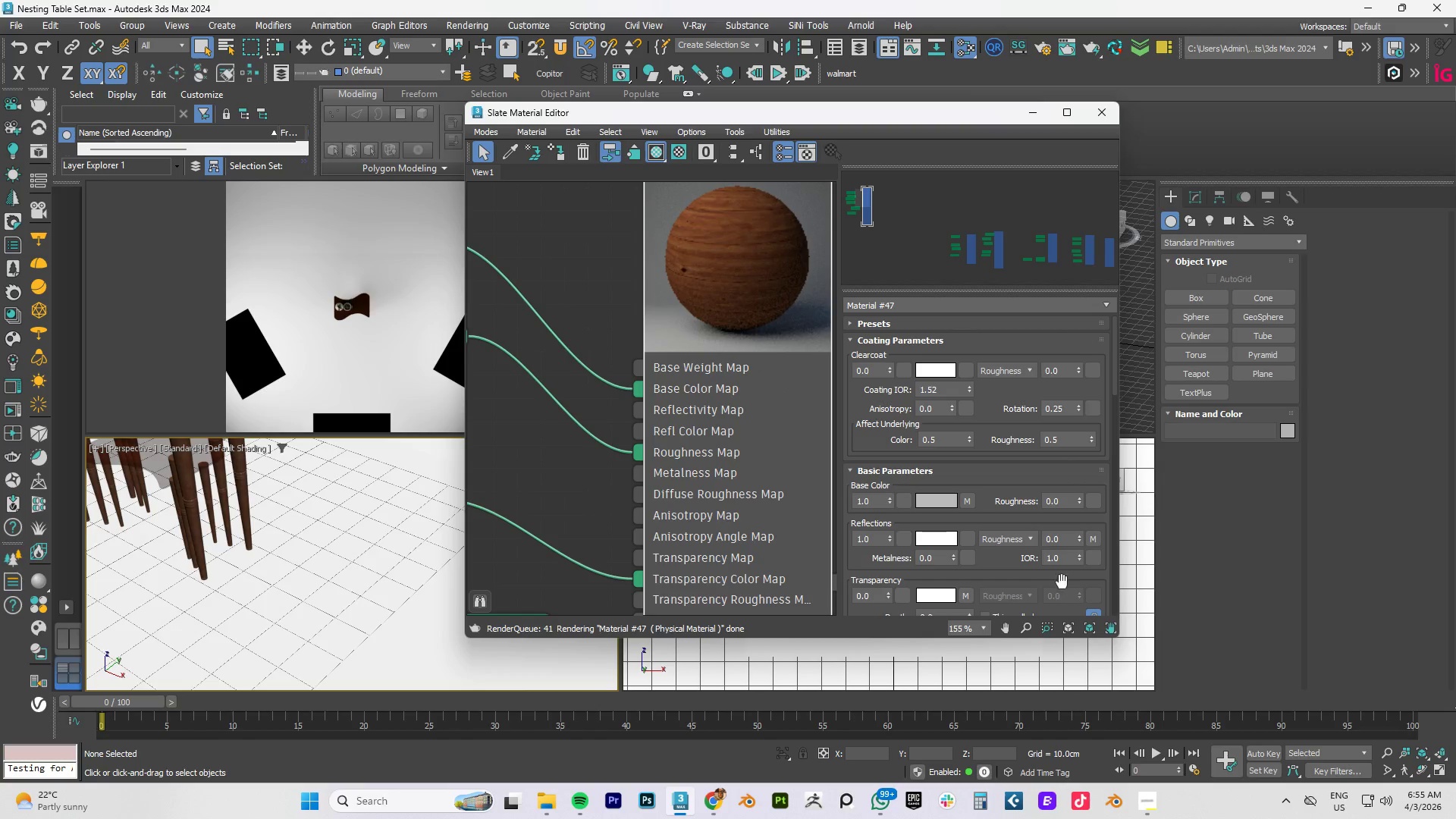 
left_click_drag(start_coordinate=[1069, 563], to_coordinate=[985, 561])
 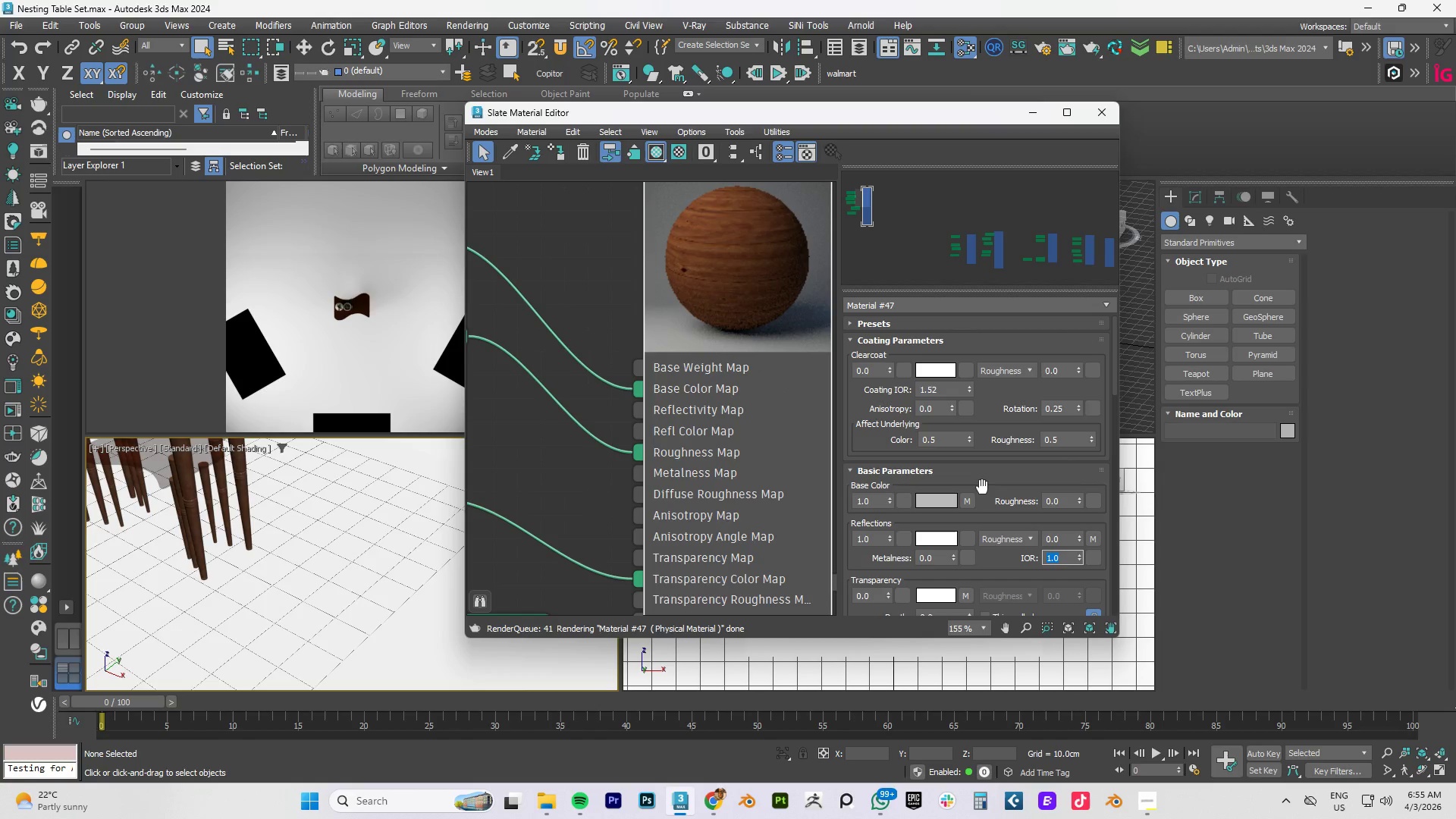 
key(Numpad1)
 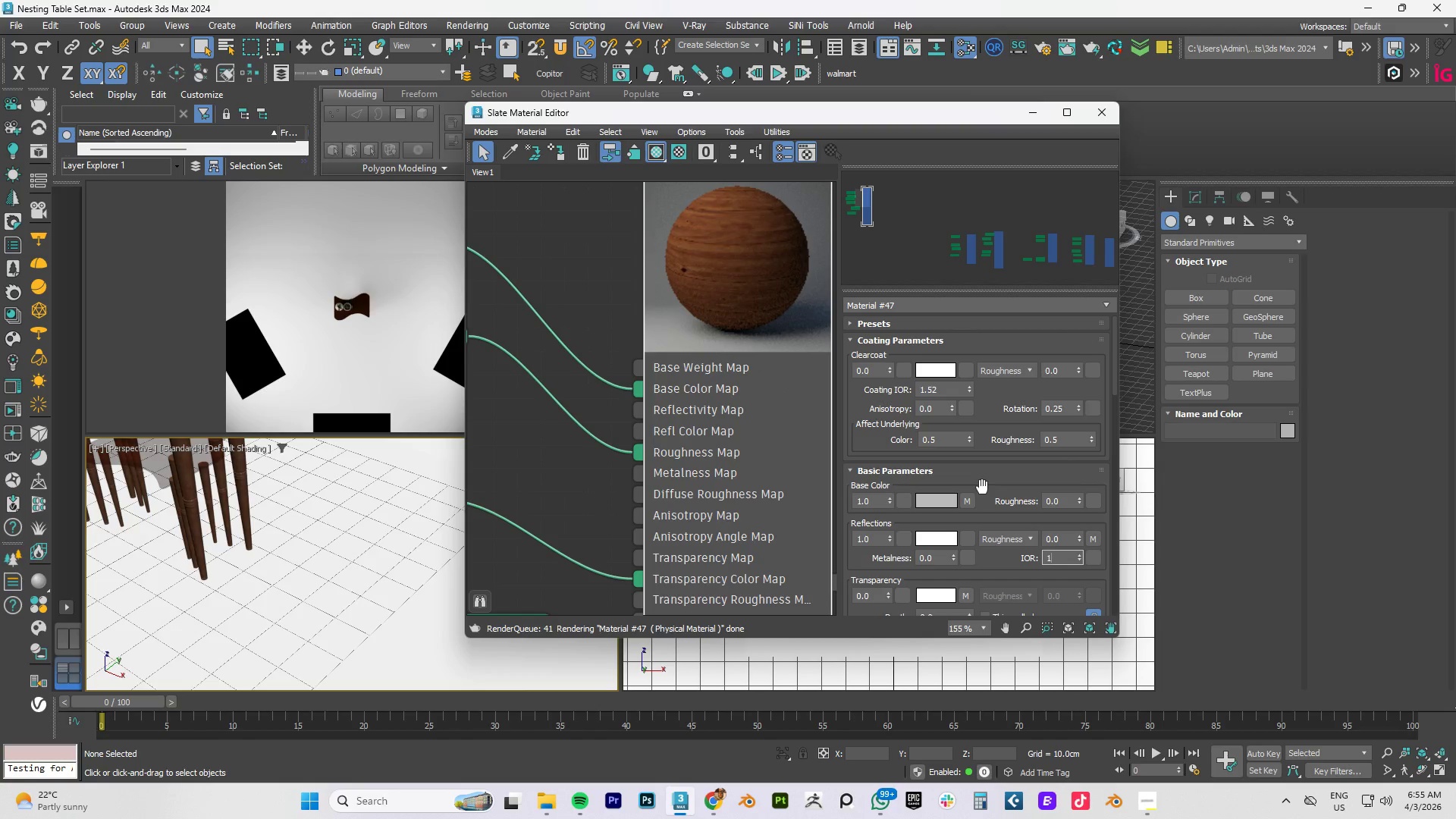 
key(NumpadDecimal)
 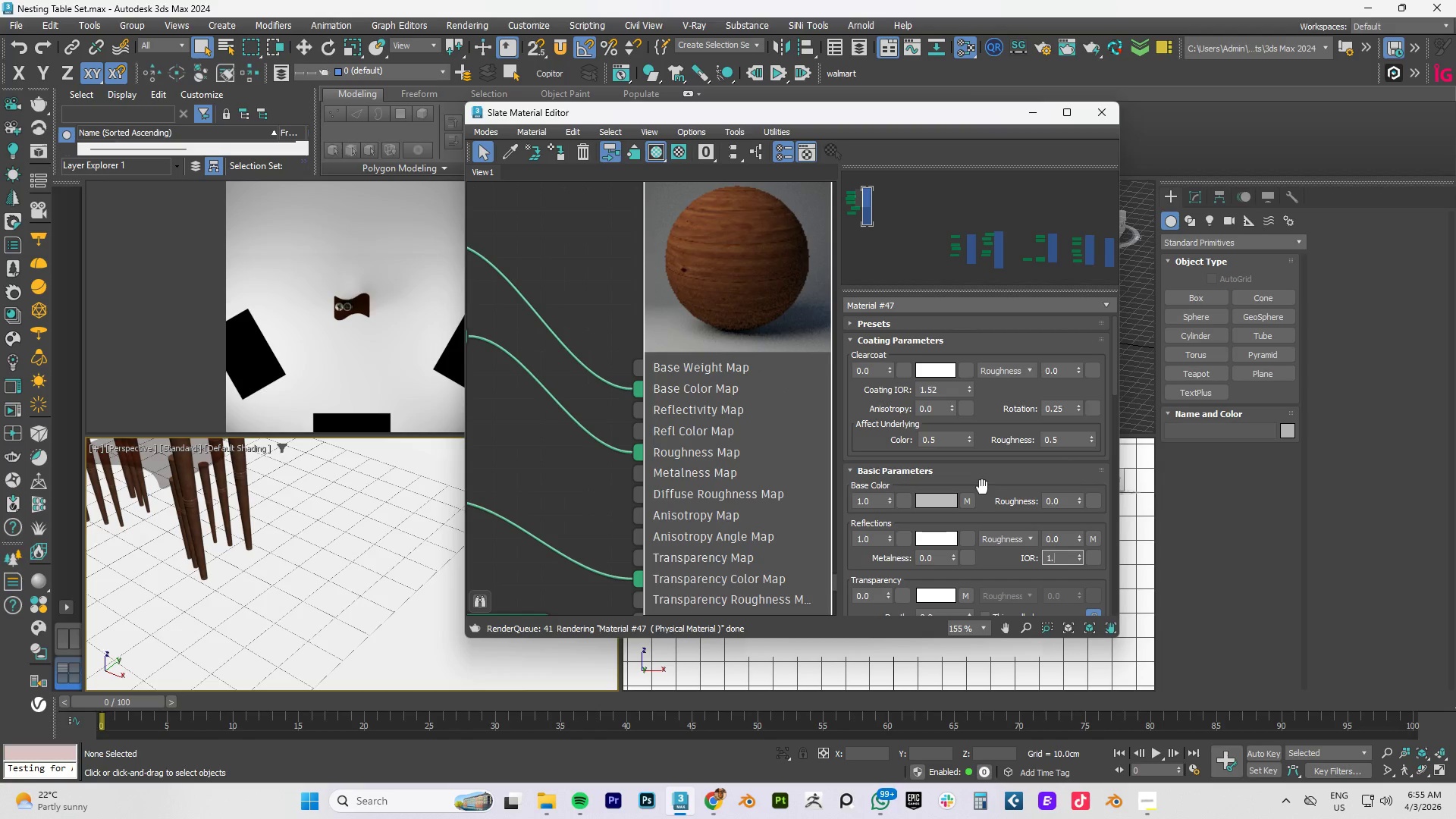 
key(Numpad5)
 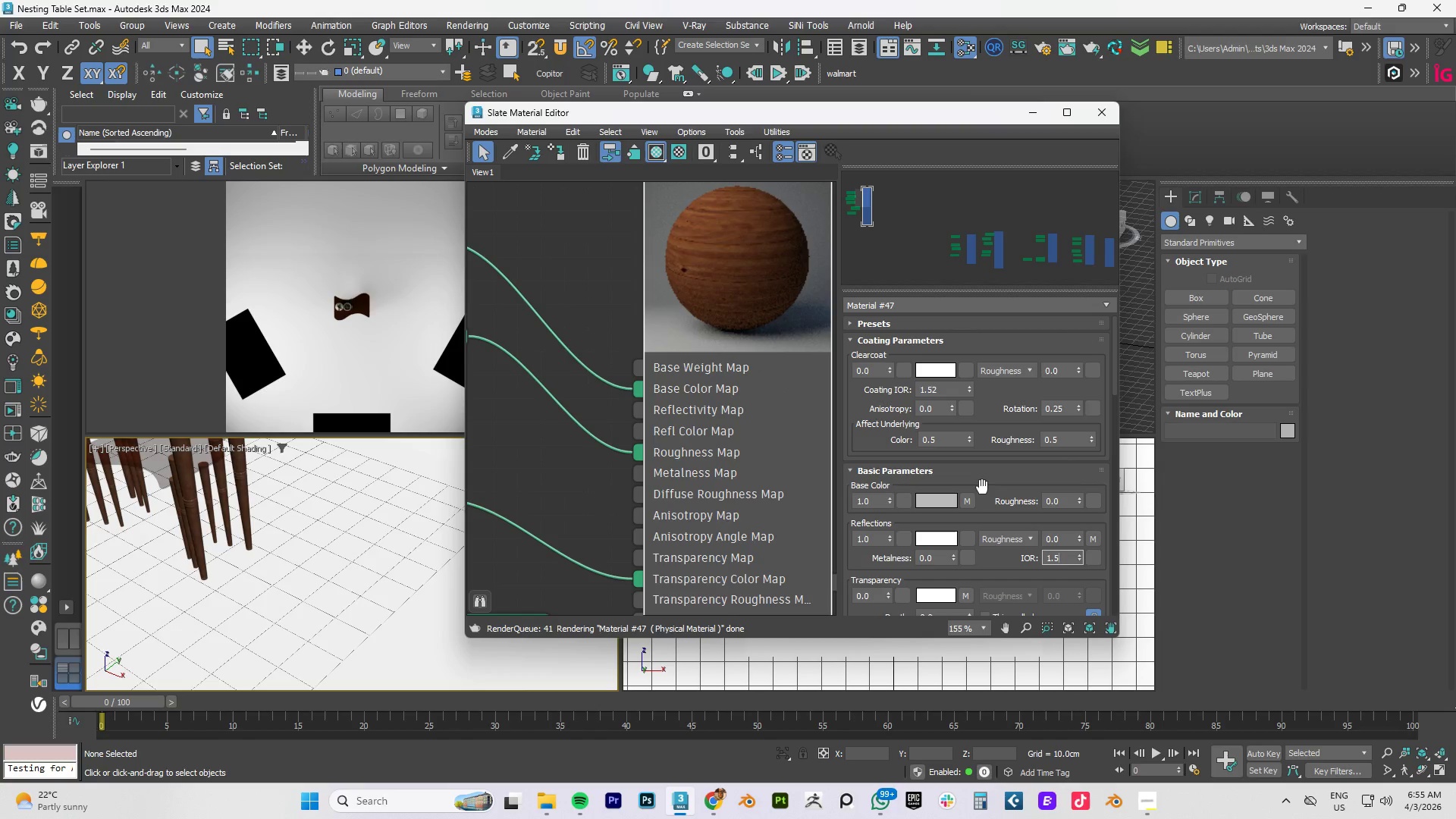 
key(NumpadEnter)
 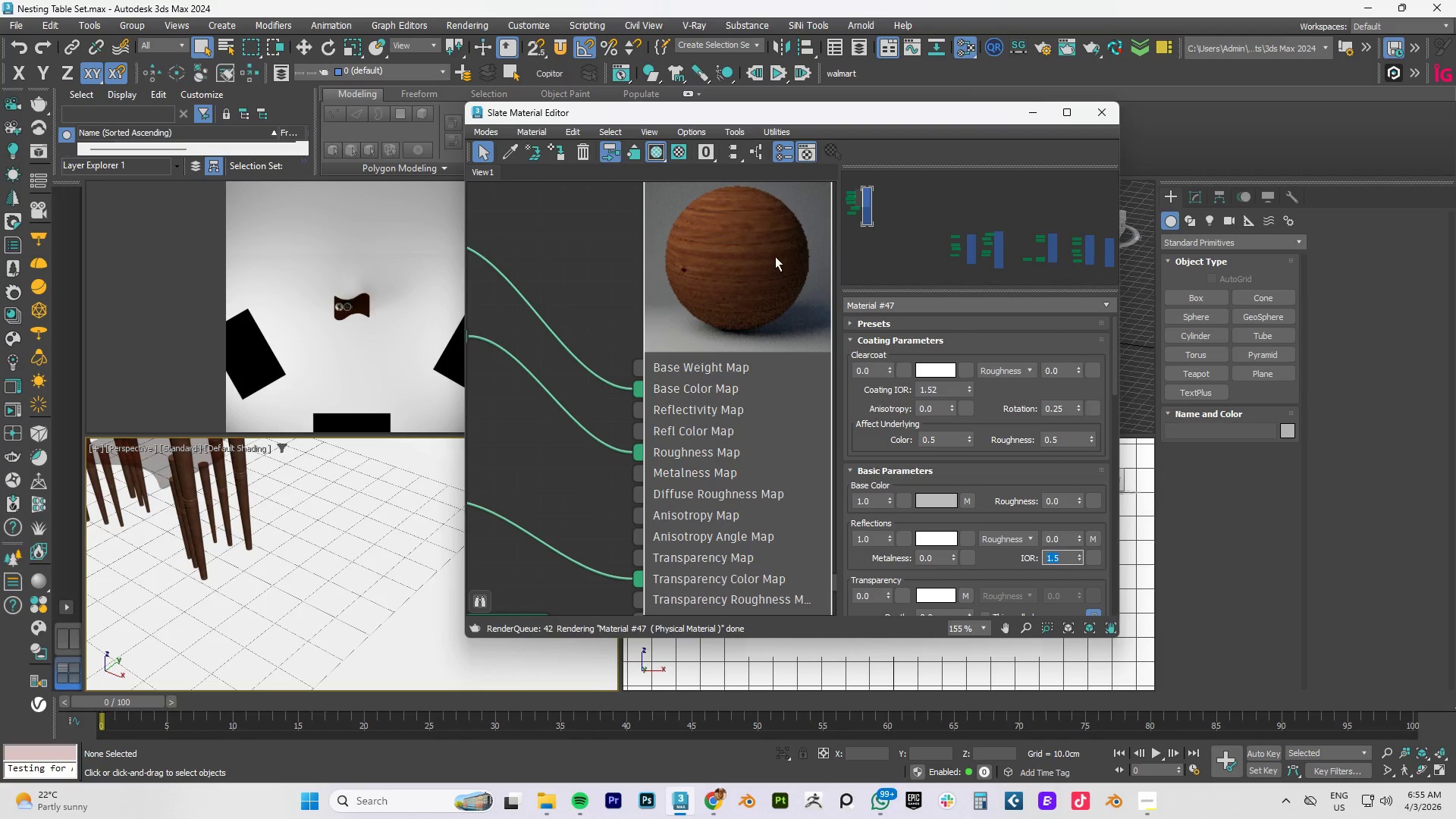 
right_click([711, 275])
 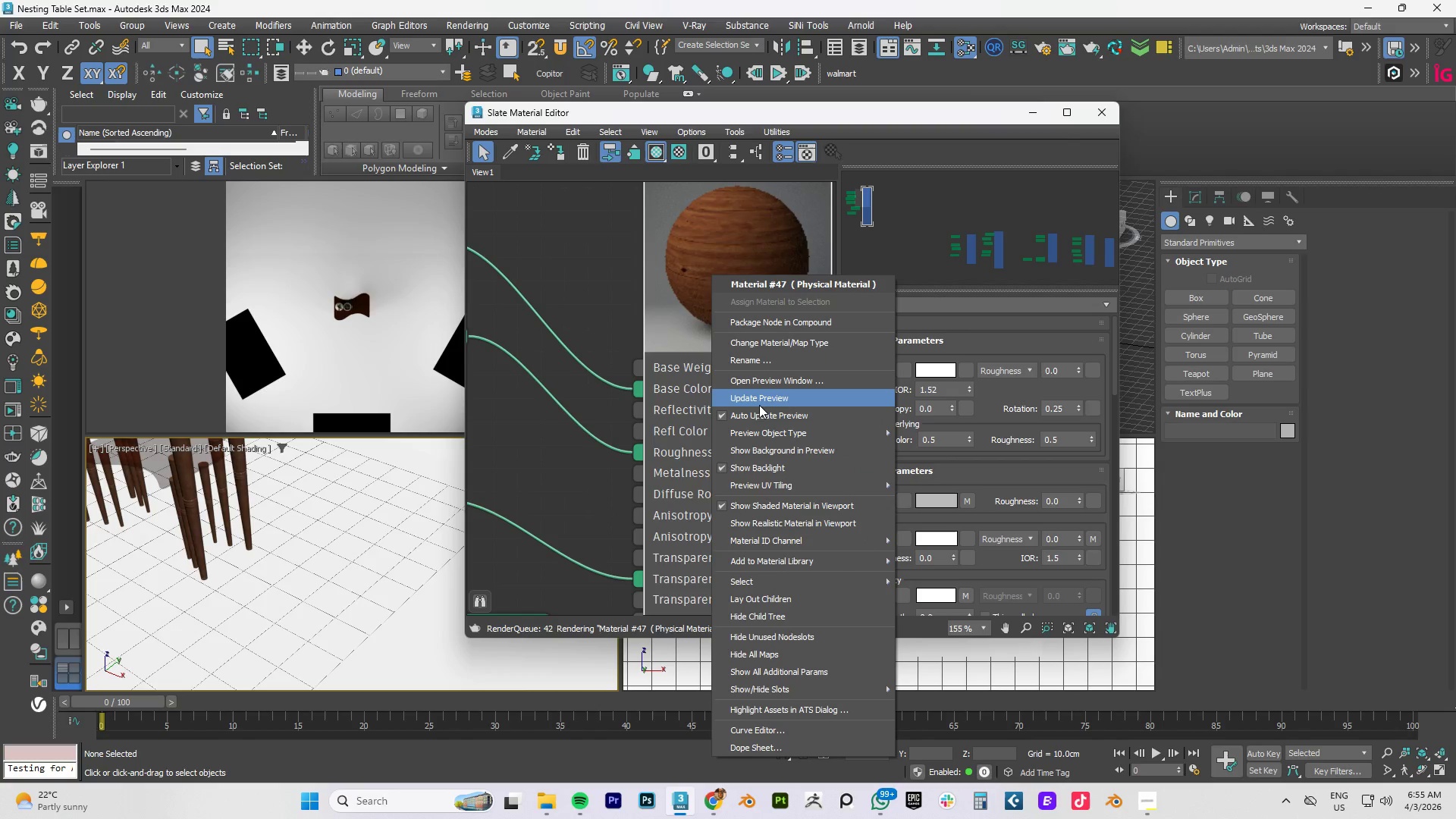 
left_click([760, 406])
 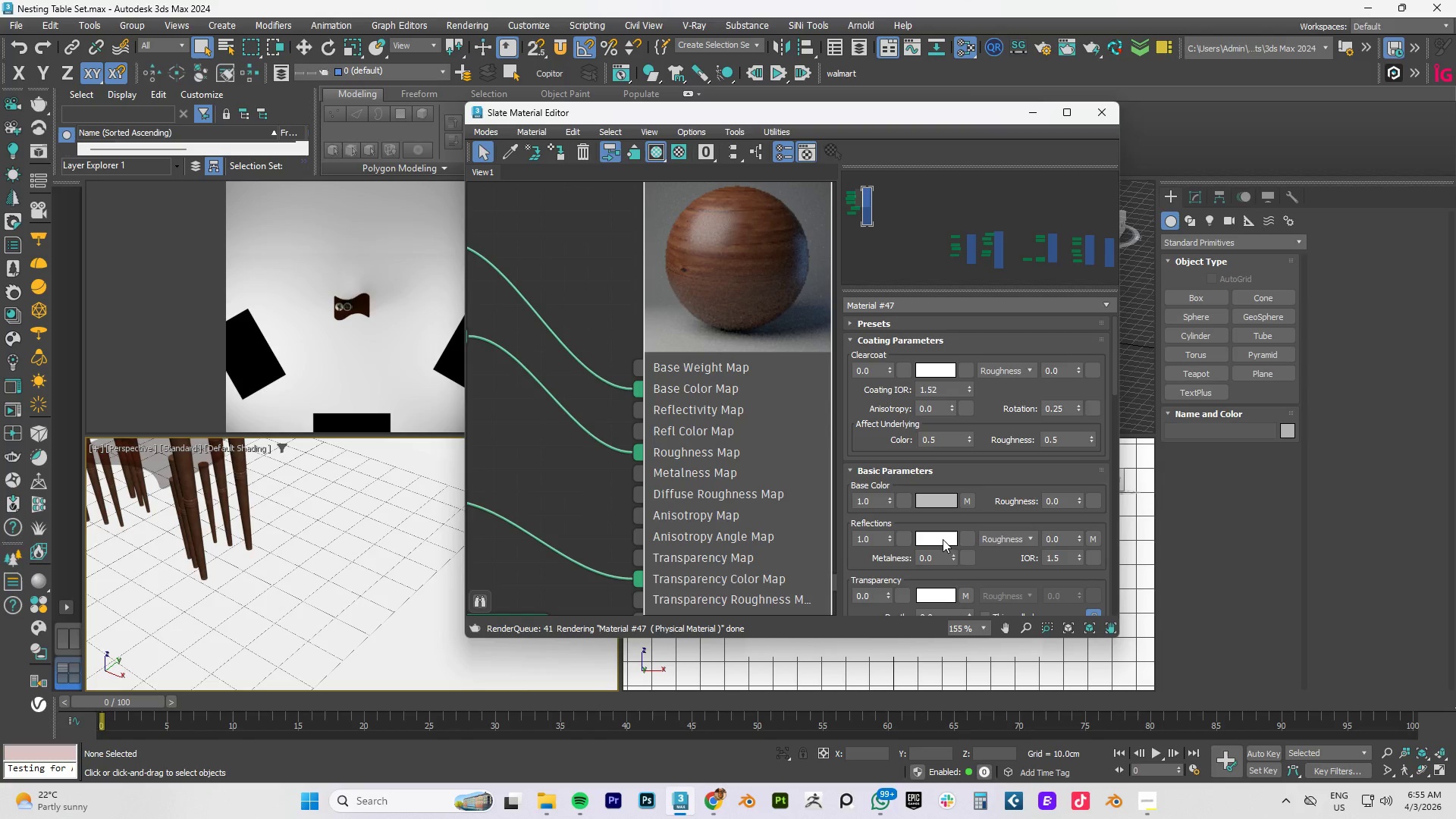 
left_click_drag(start_coordinate=[886, 538], to_coordinate=[888, 498])
 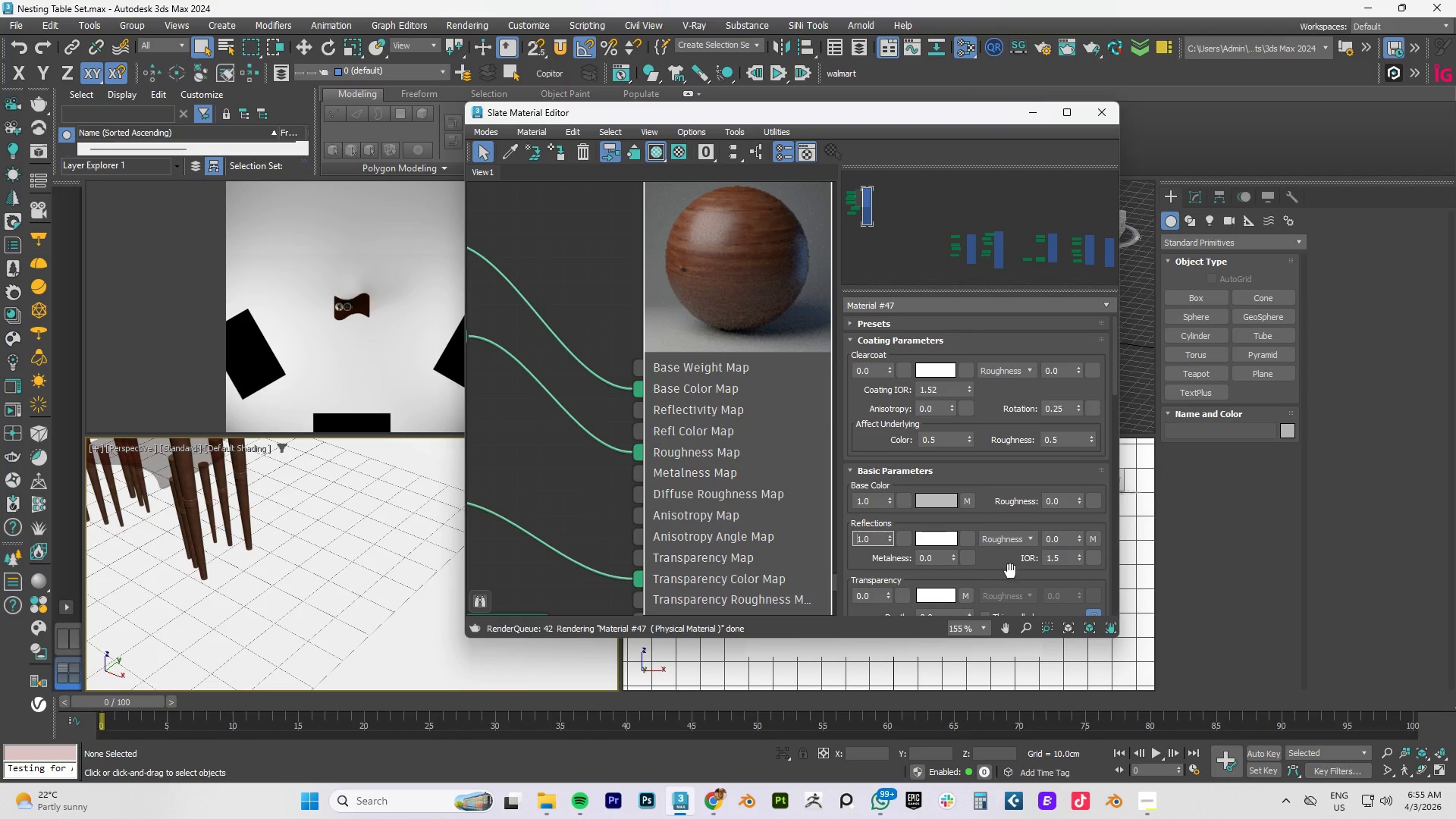 
scroll: coordinate [1002, 557], scroll_direction: down, amount: 9.0
 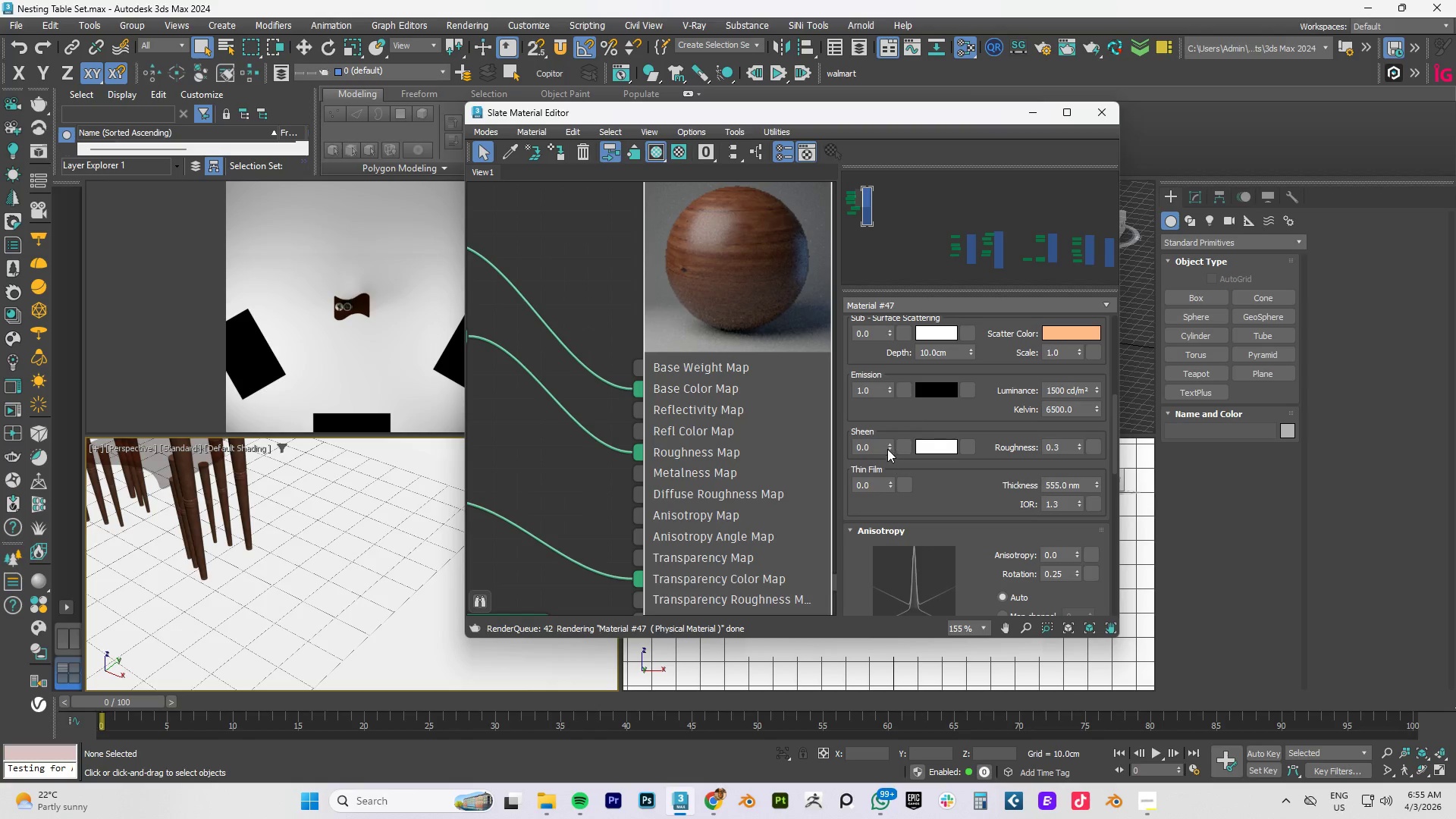 
left_click_drag(start_coordinate=[887, 444], to_coordinate=[887, 416])
 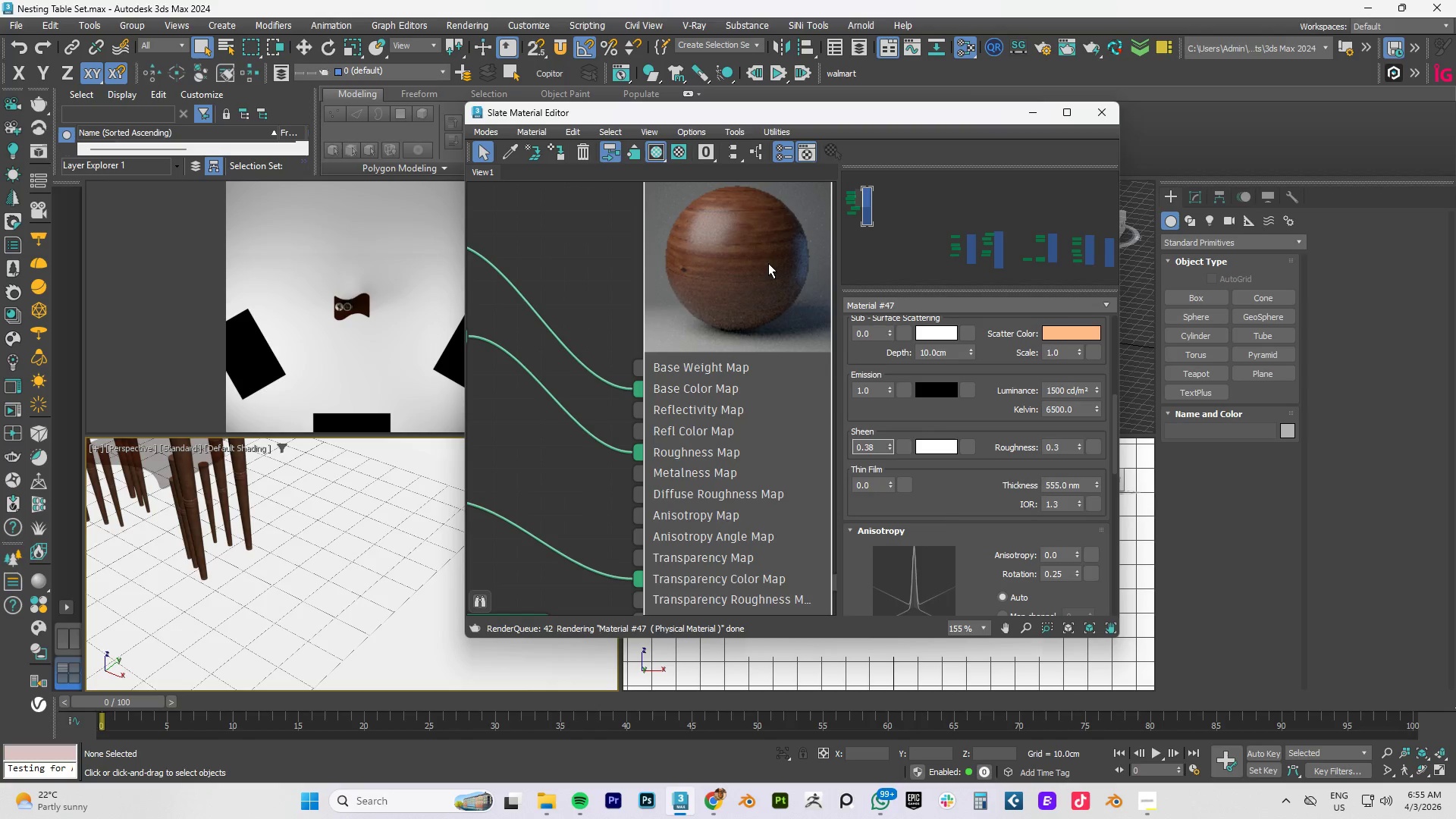 
right_click([761, 251])
 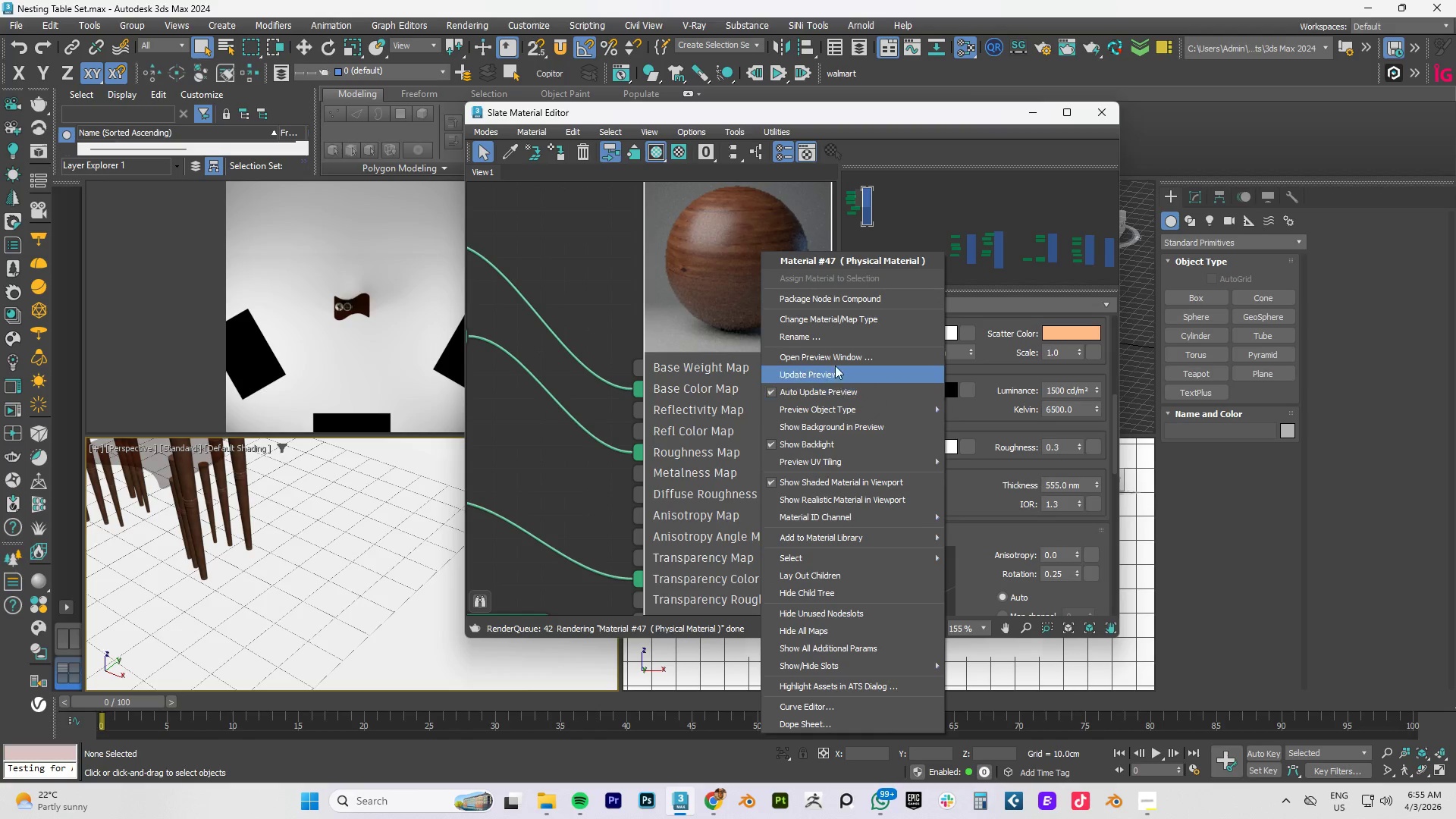 
left_click([831, 370])
 